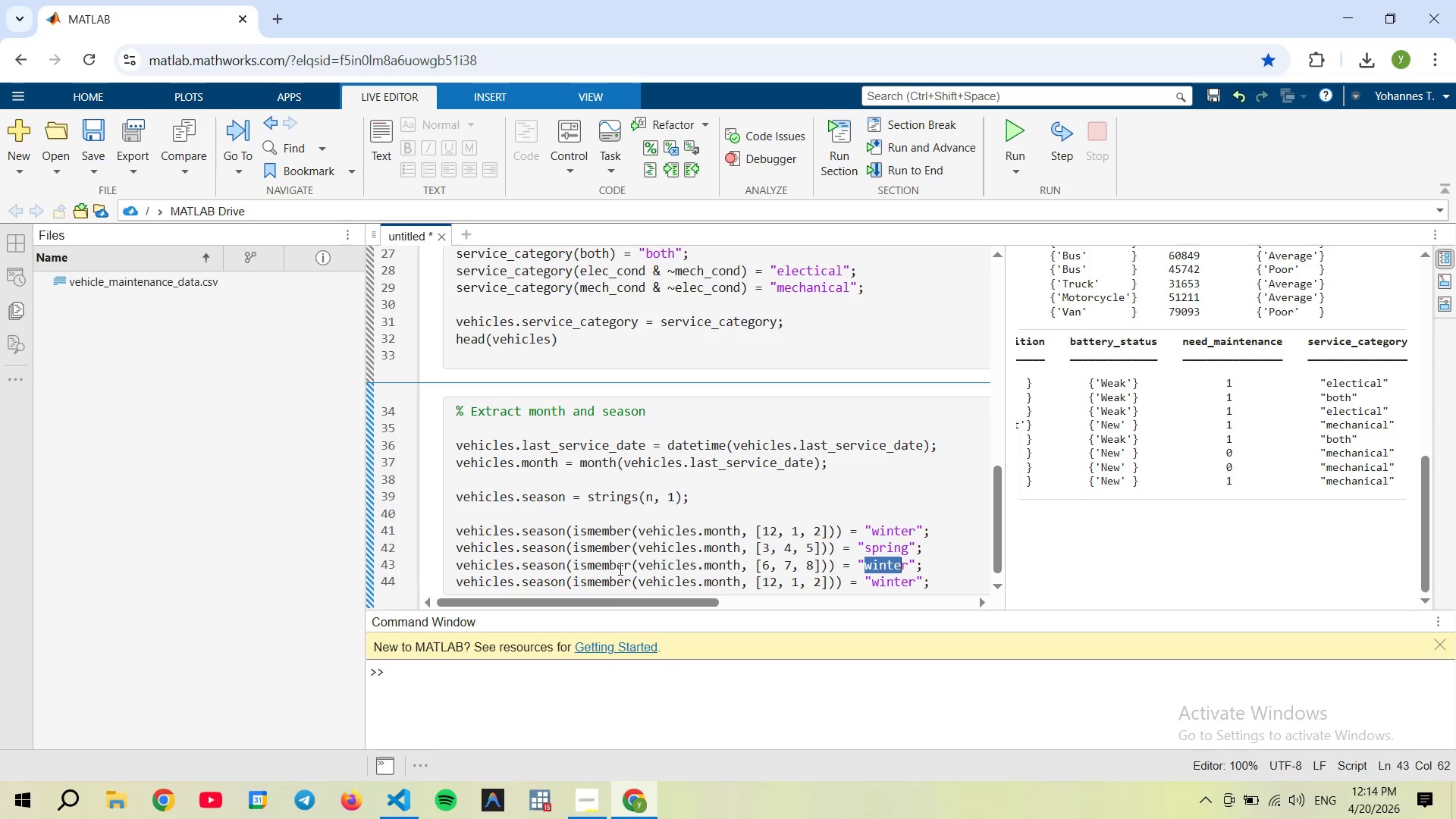 
key(Shift+ArrowRight)
 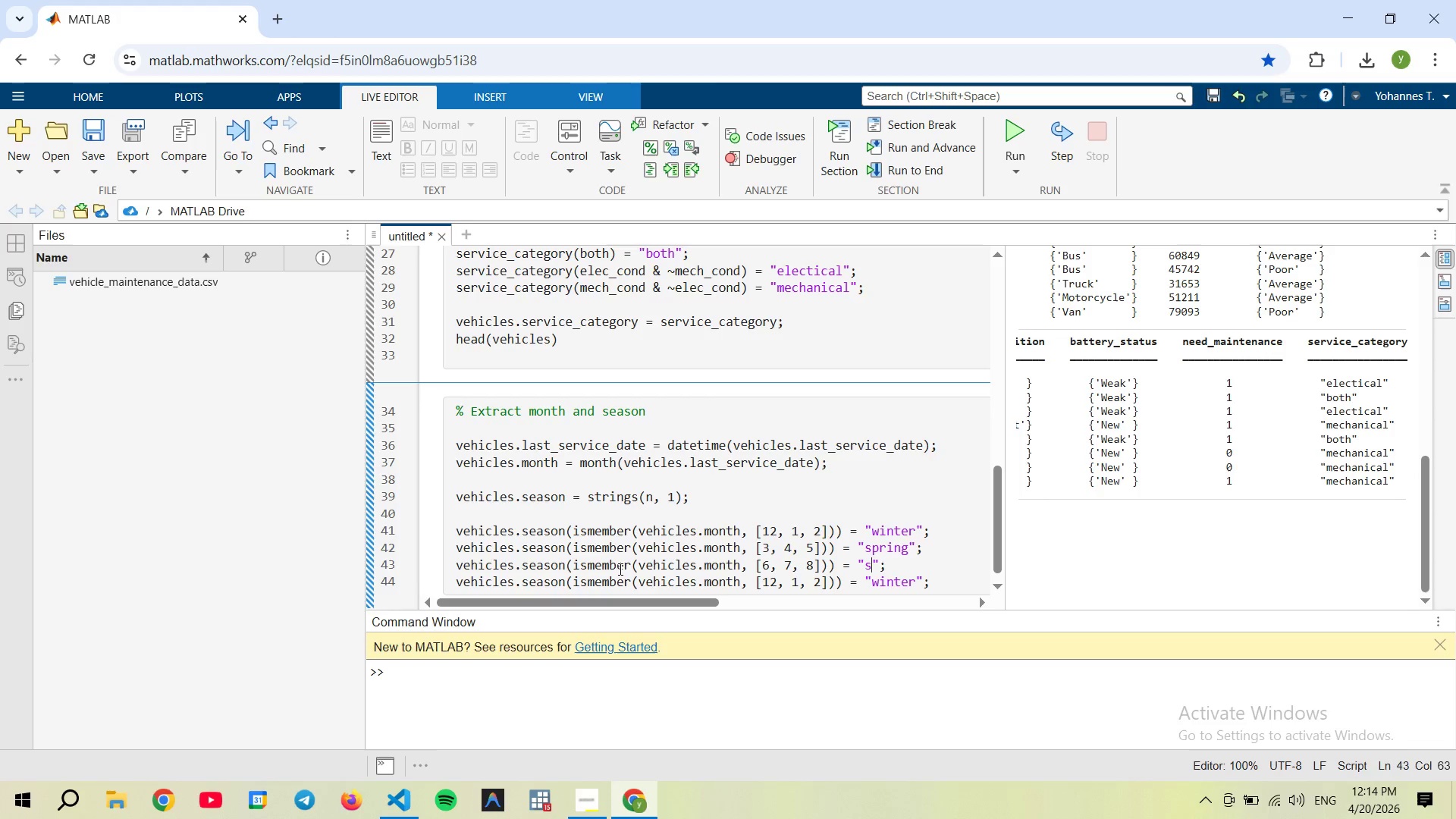 
type(summer)
 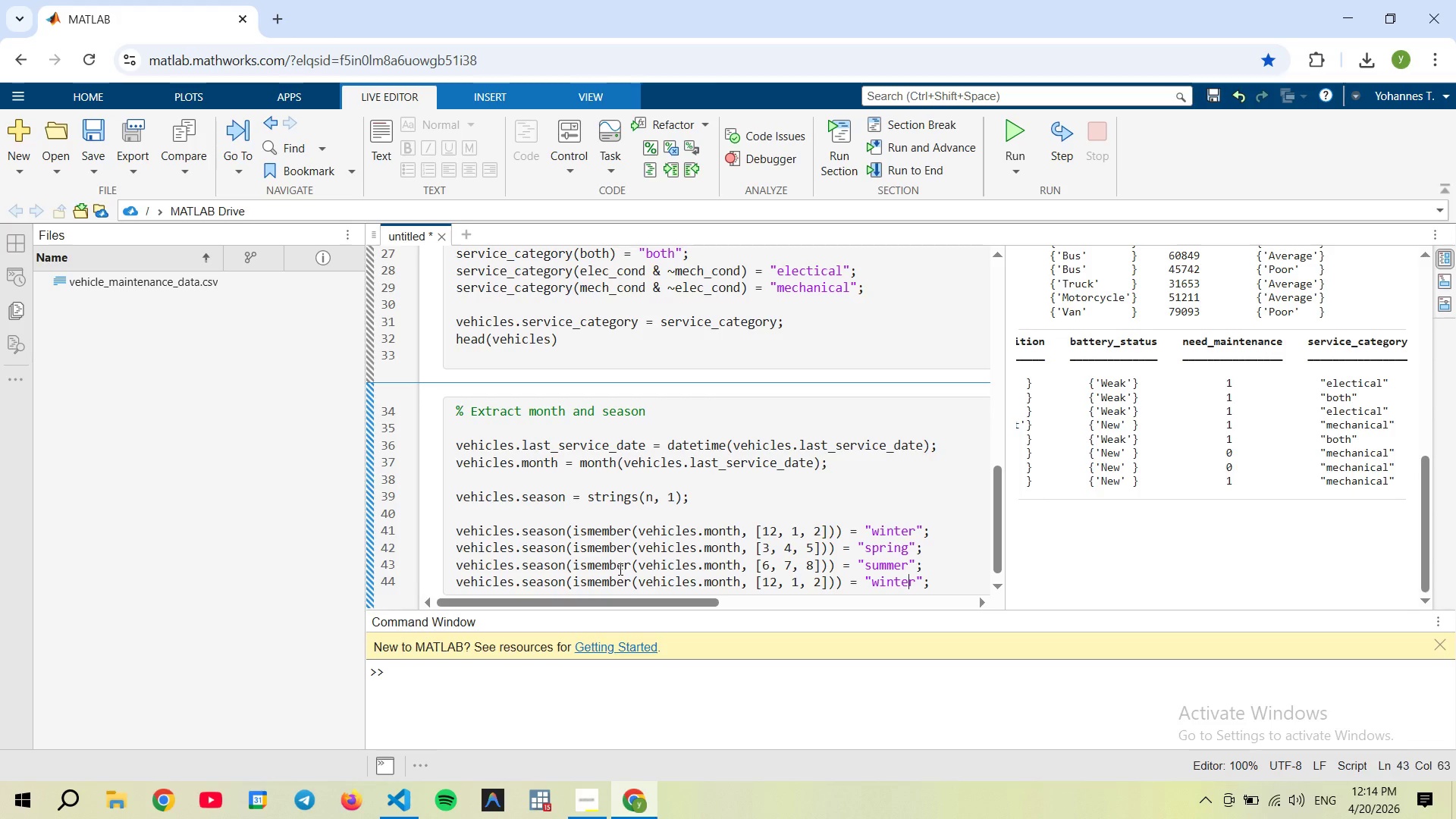 
key(ArrowDown)
 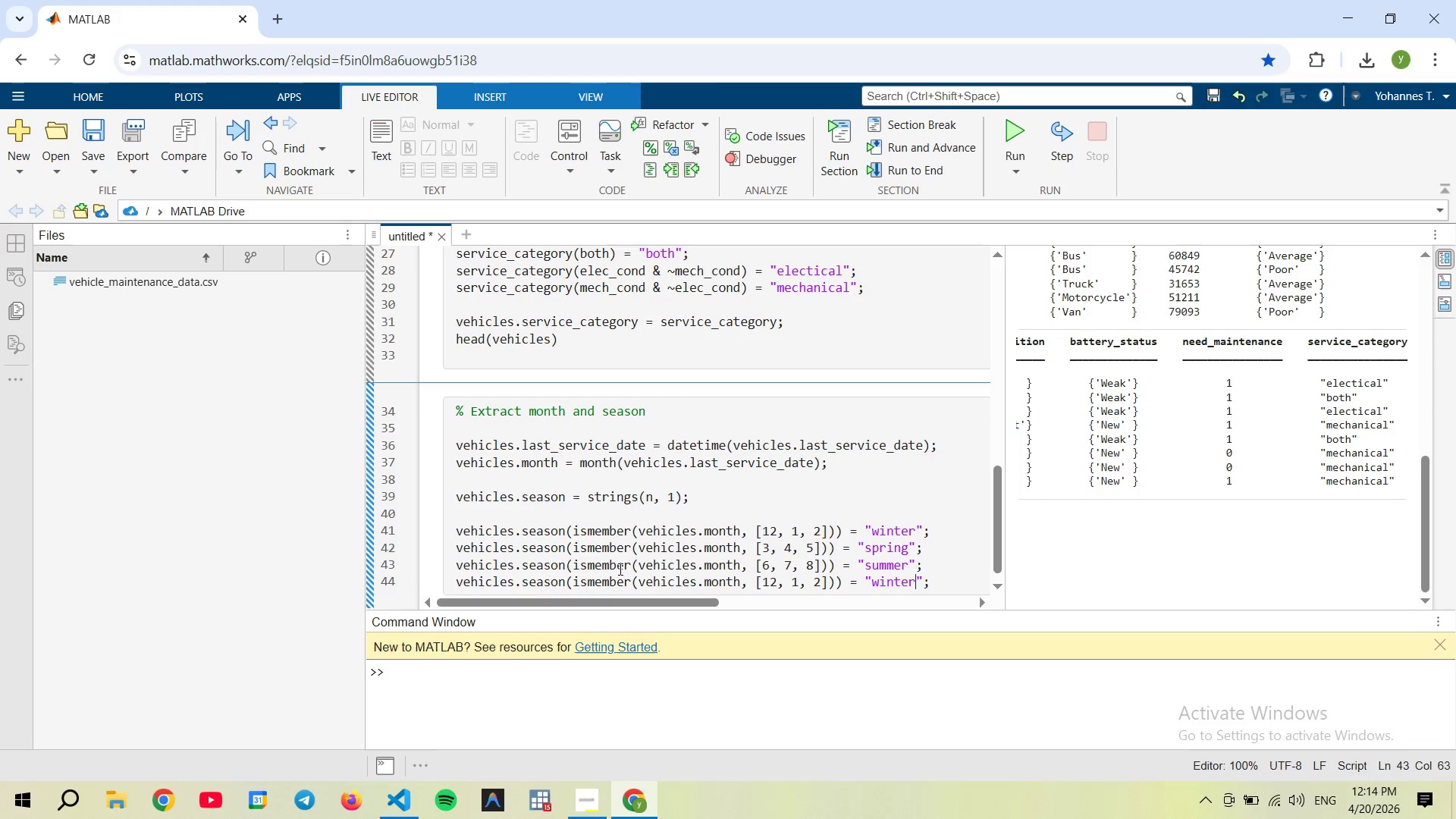 
key(ArrowRight)
 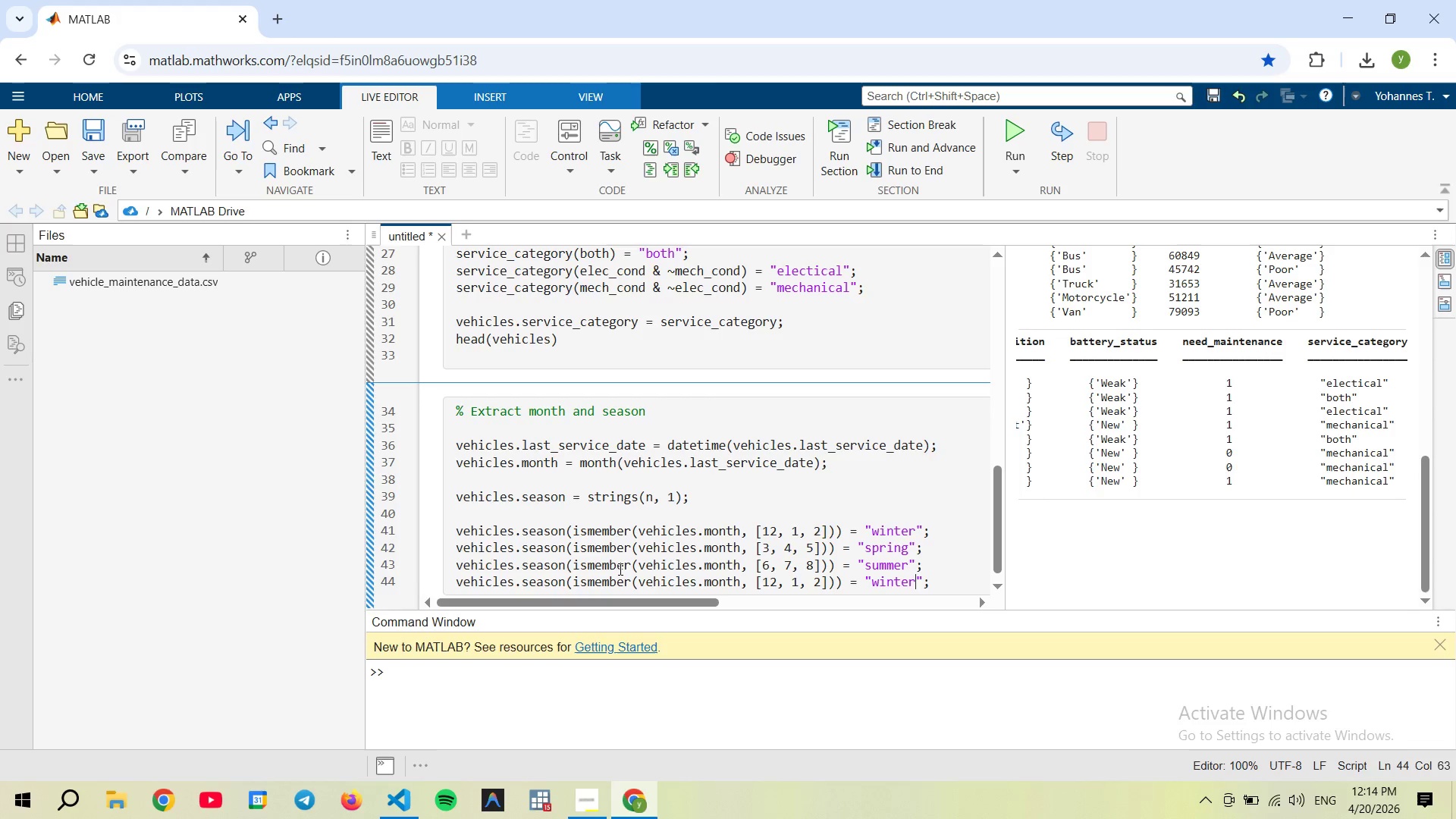 
hold_key(key=ArrowLeft, duration=0.58)
 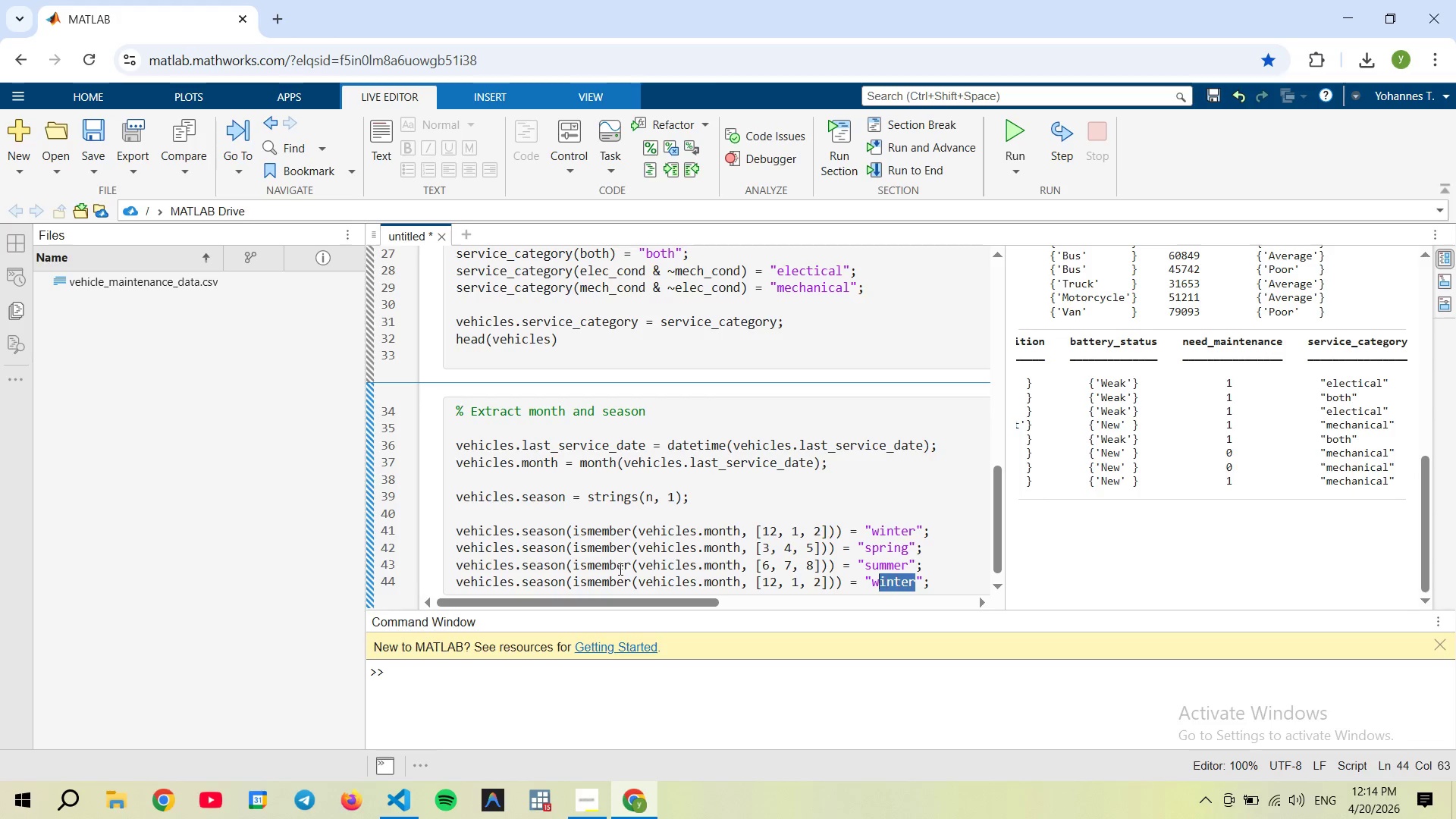 
key(Shift+ArrowLeft)
 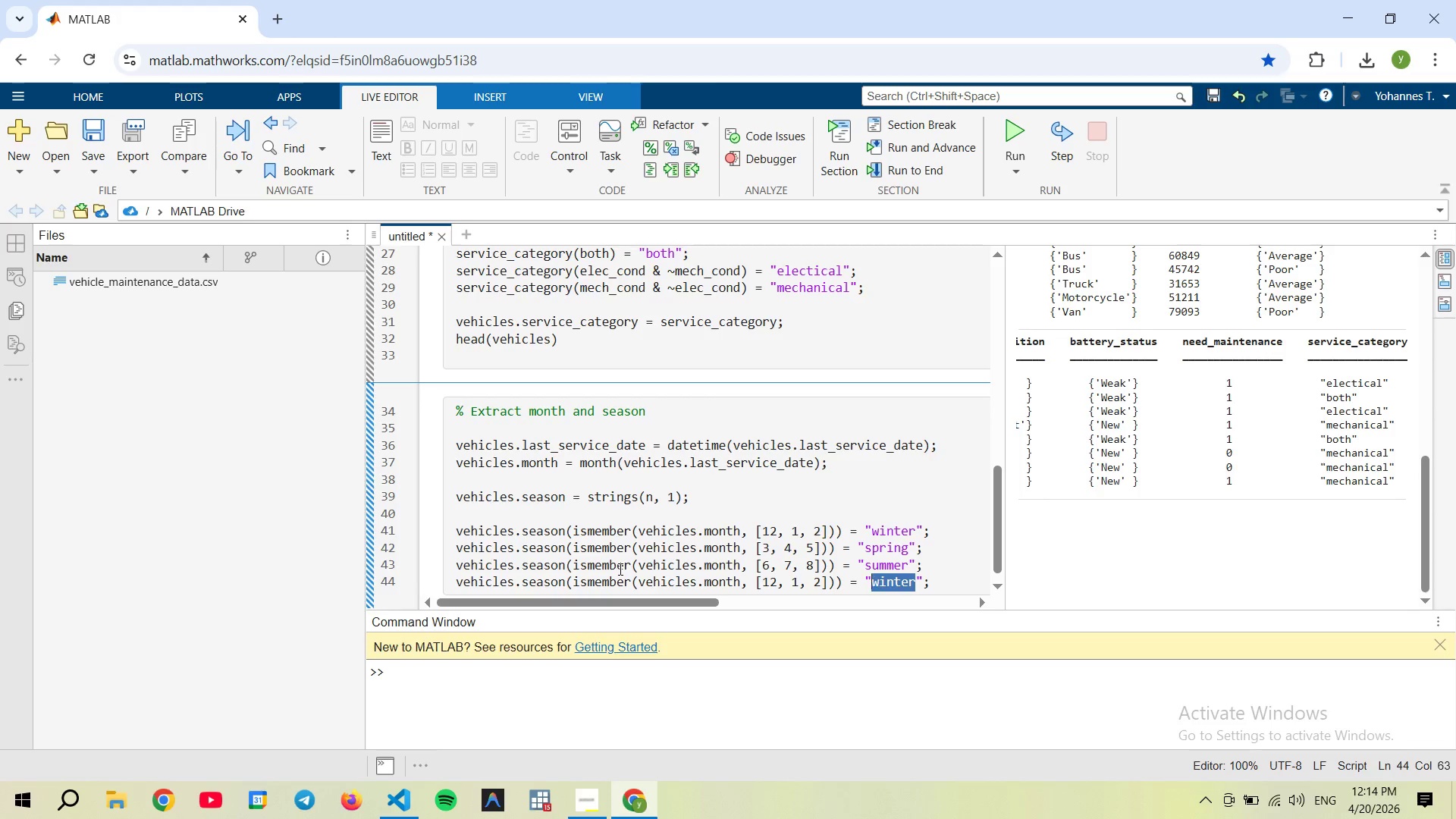 
key(Shift+ArrowLeft)
 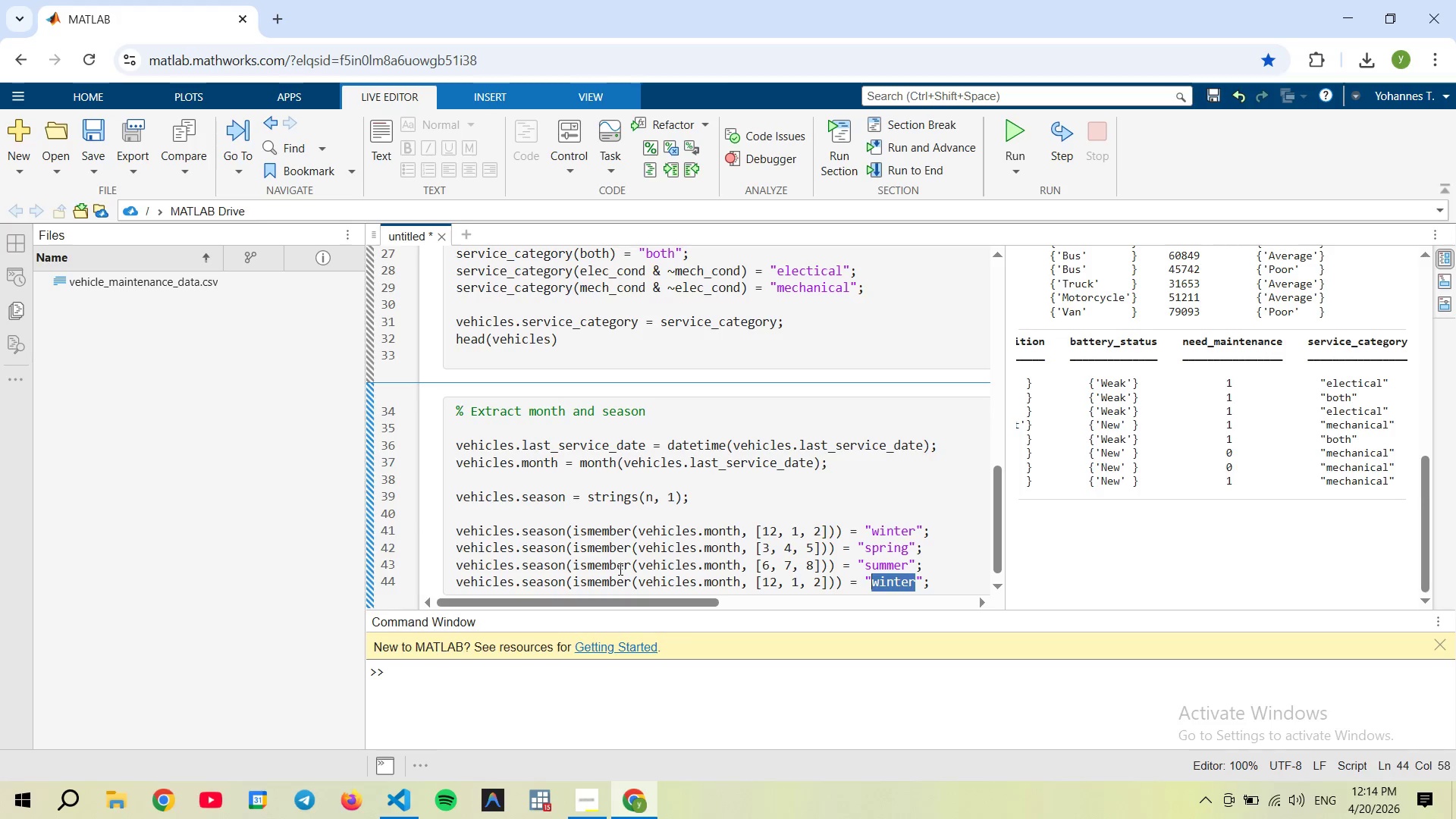 
type(autumn)
 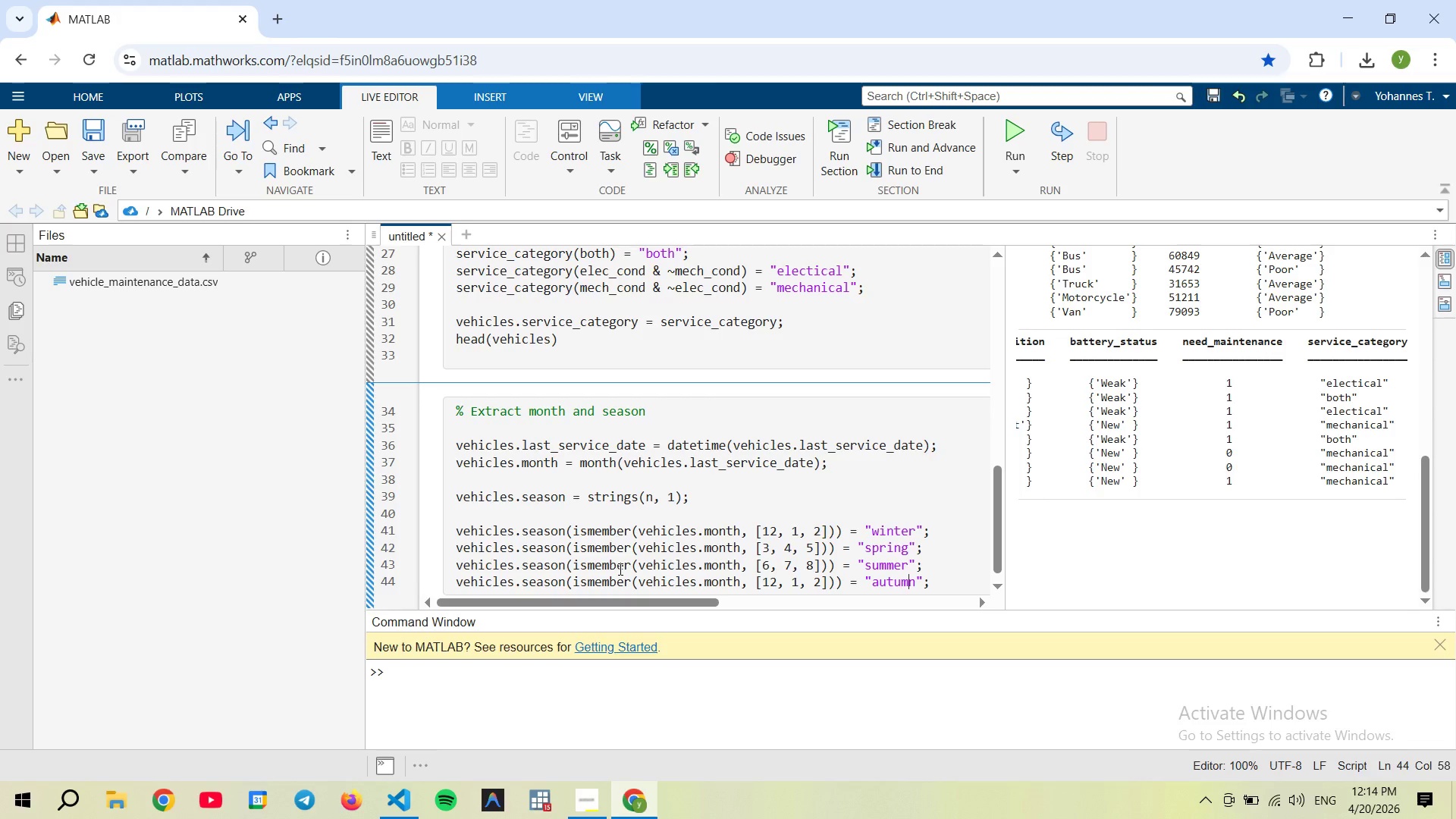 
hold_key(key=ArrowLeft, duration=0.83)
 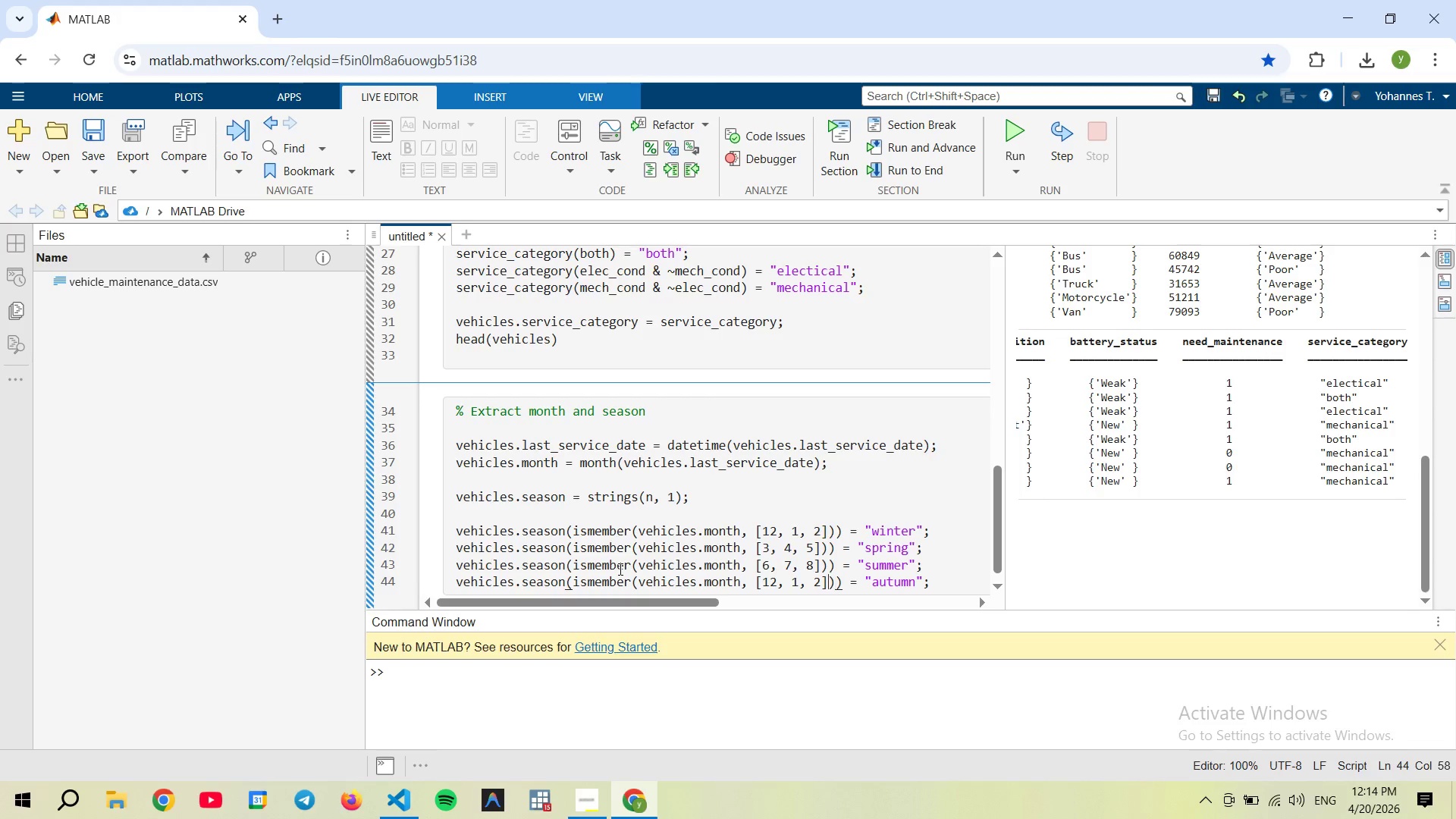 
key(ArrowLeft)
 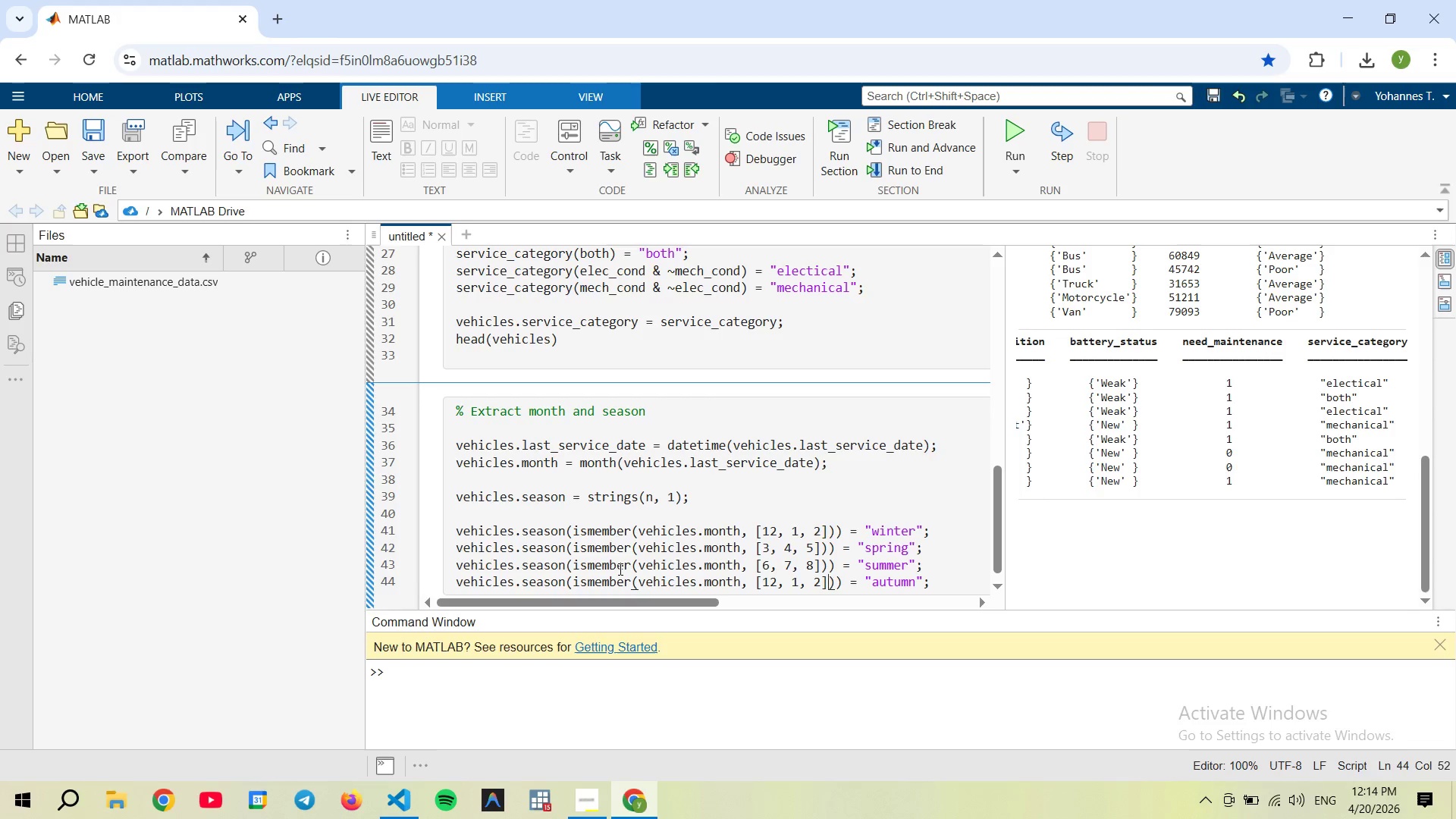 
key(Shift+ShiftLeft)
 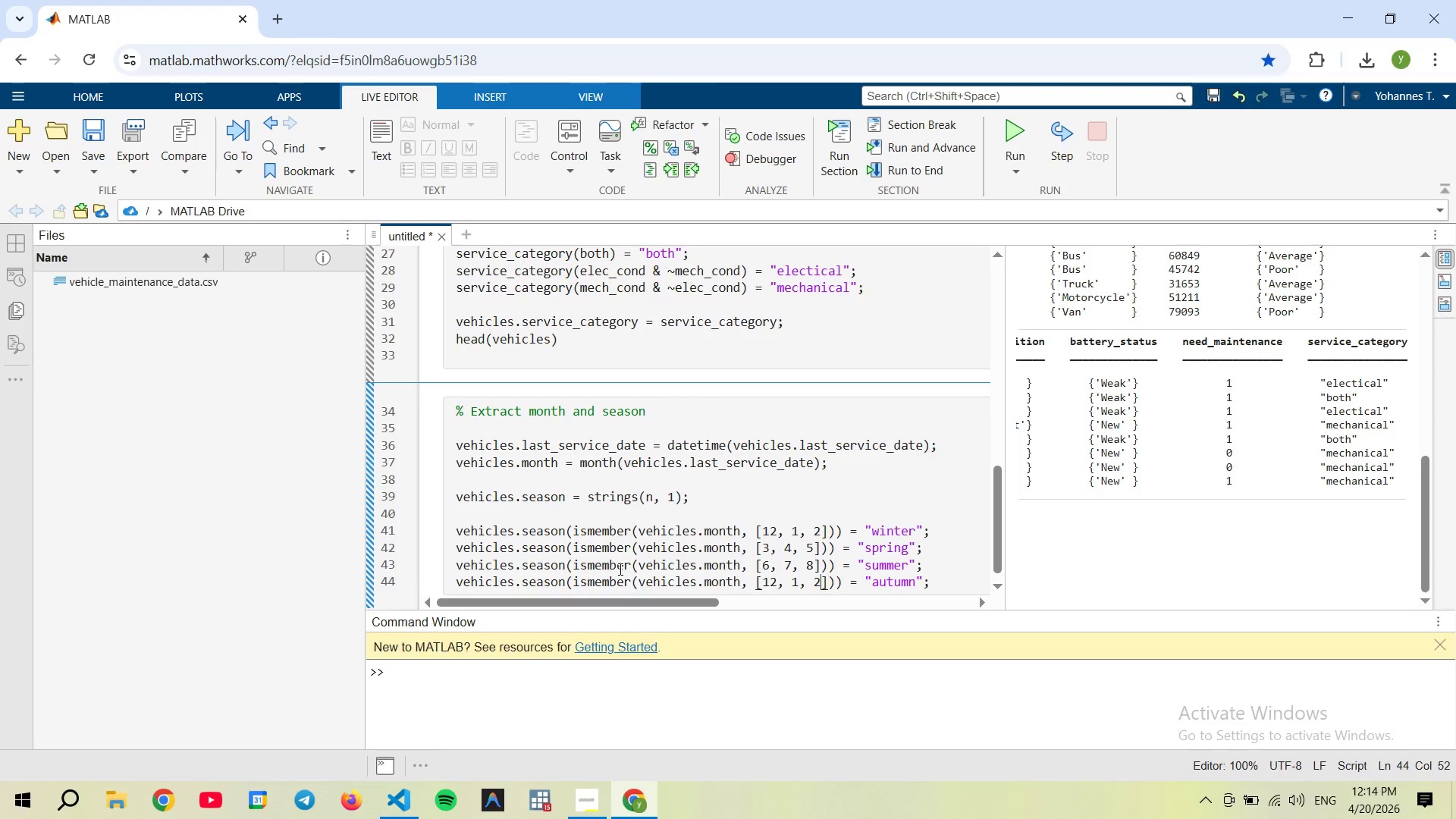 
key(ArrowLeft)
 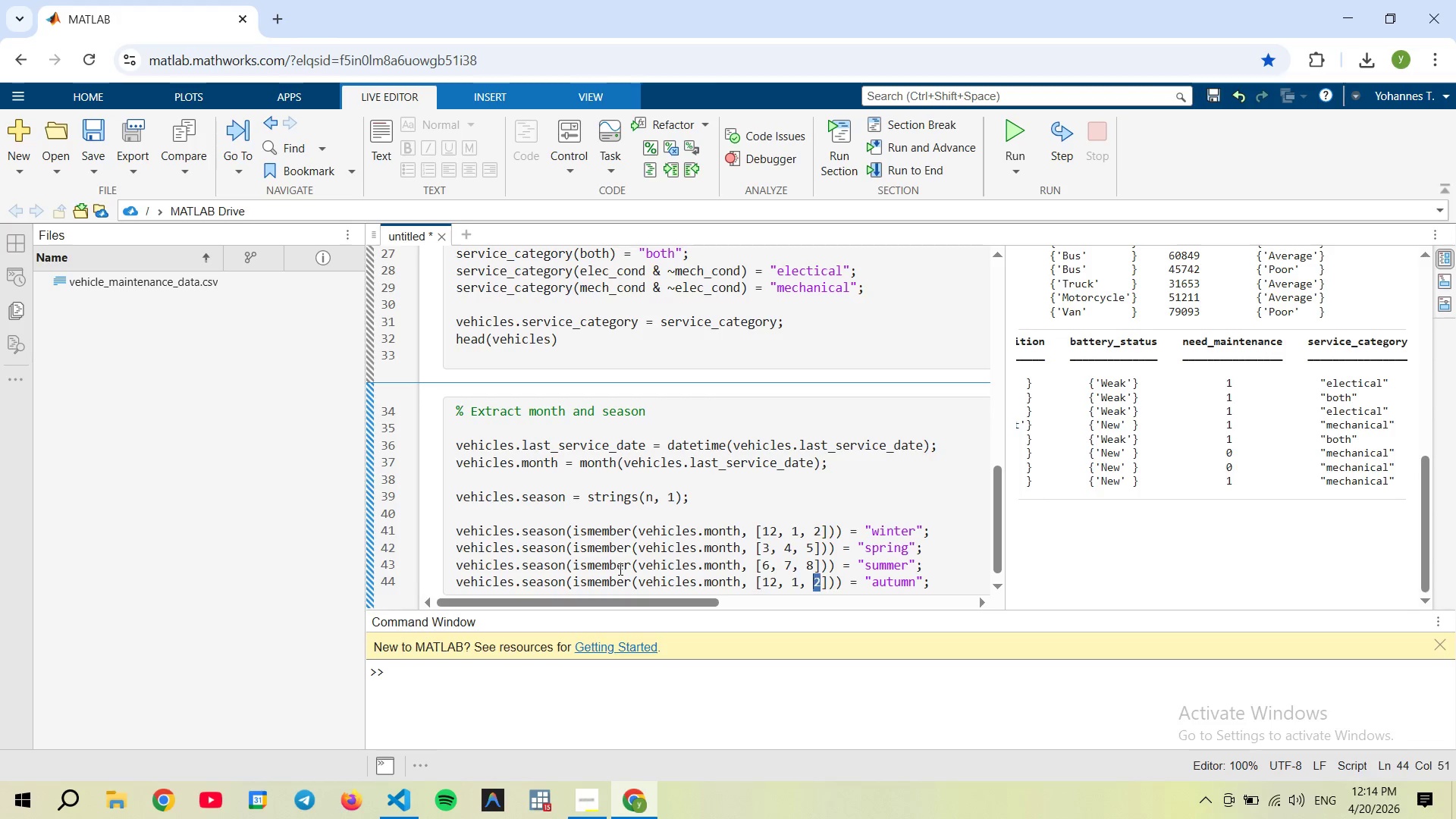 
key(Shift+ArrowLeft)
 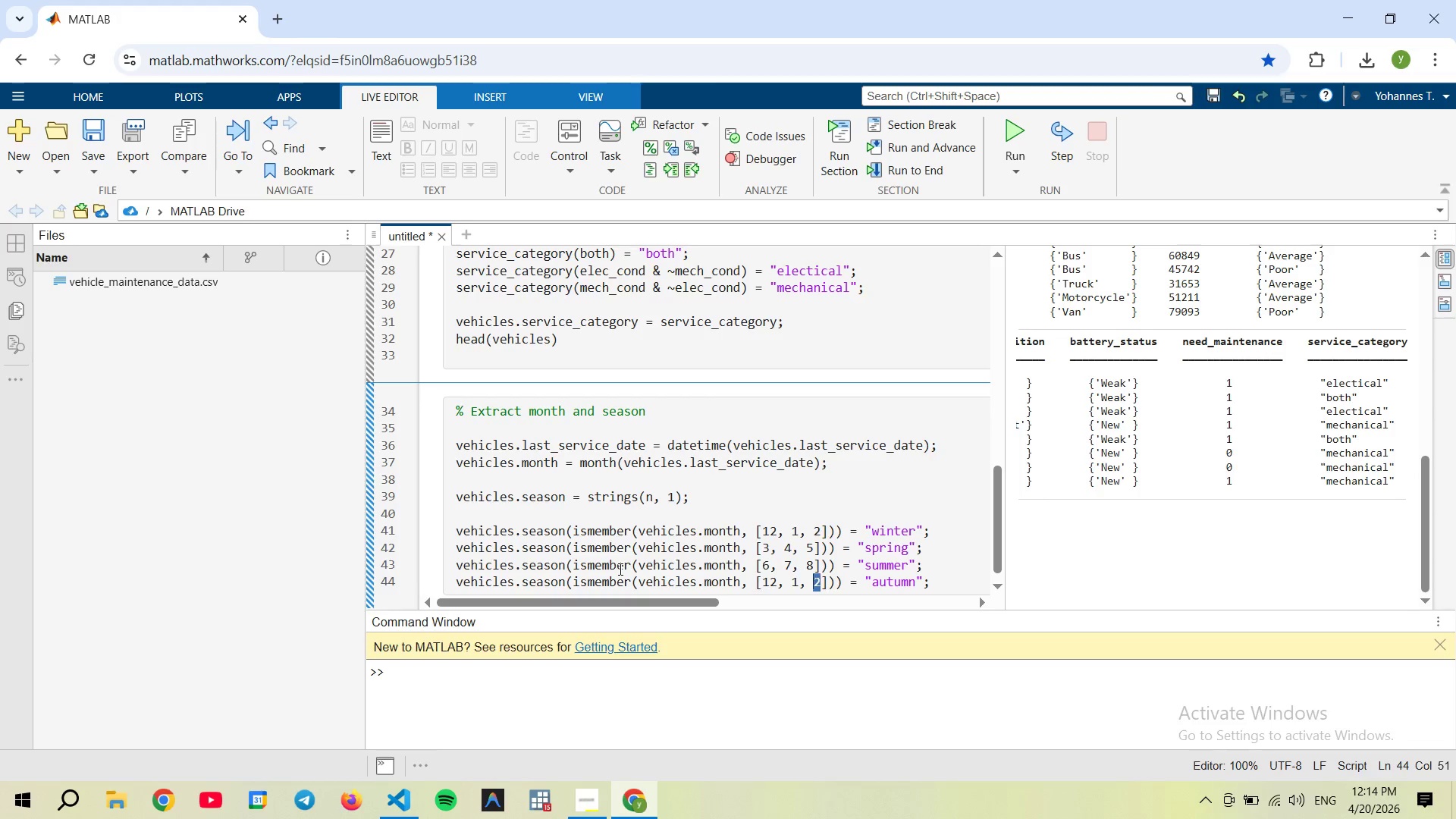 
key(Shift+ArrowLeft)
 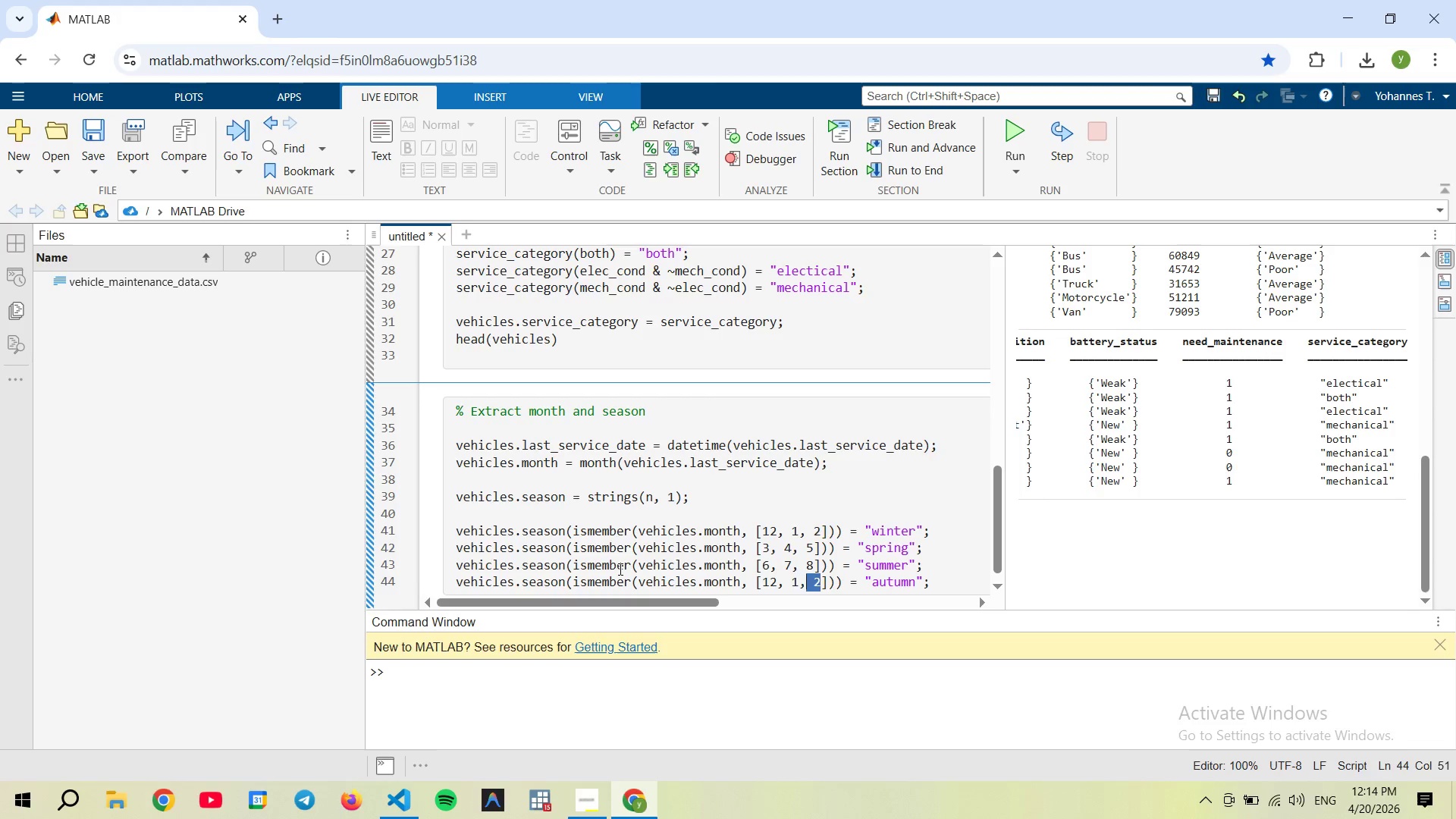 
key(Shift+ArrowLeft)
 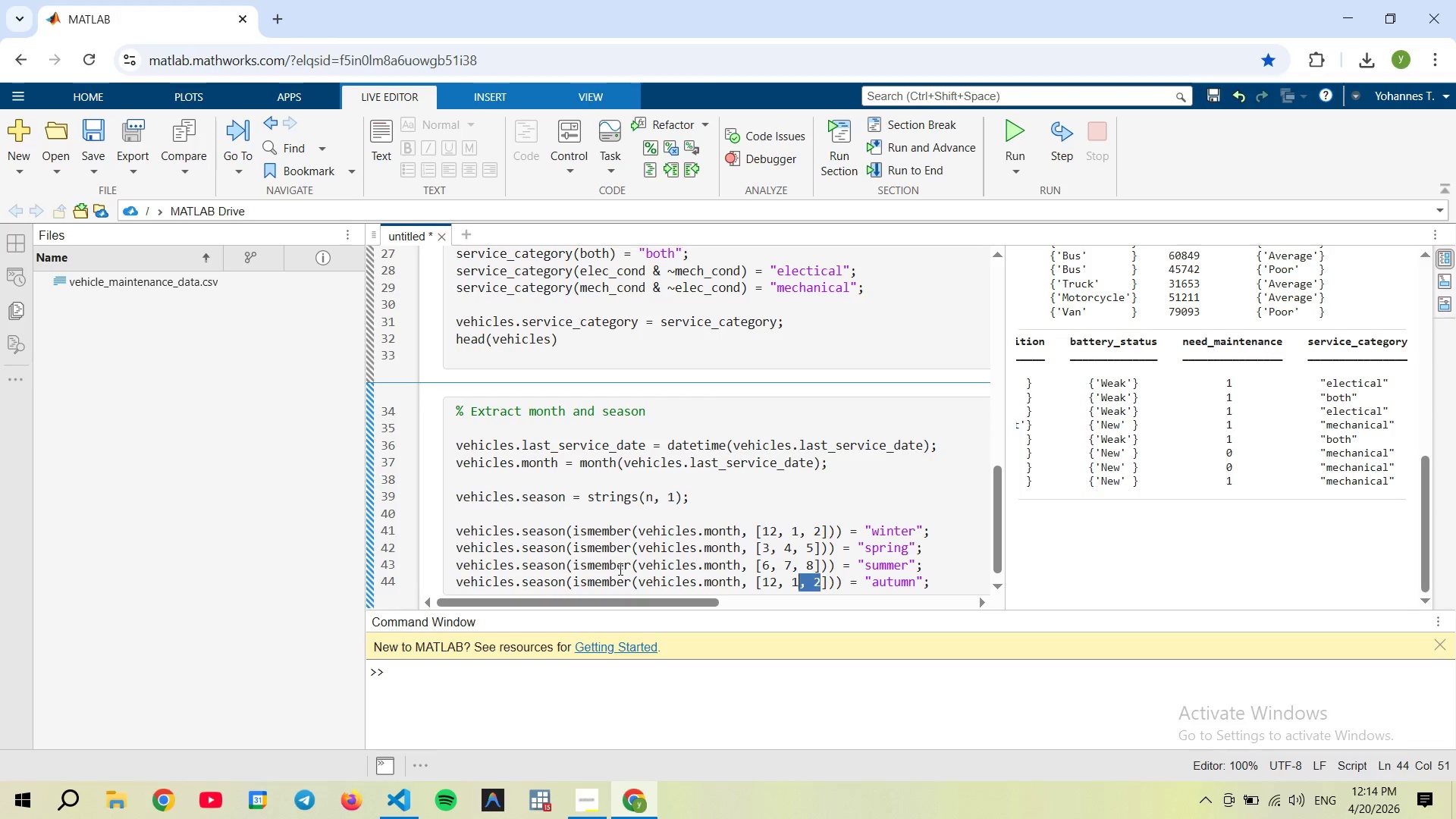 
key(Shift+ArrowLeft)
 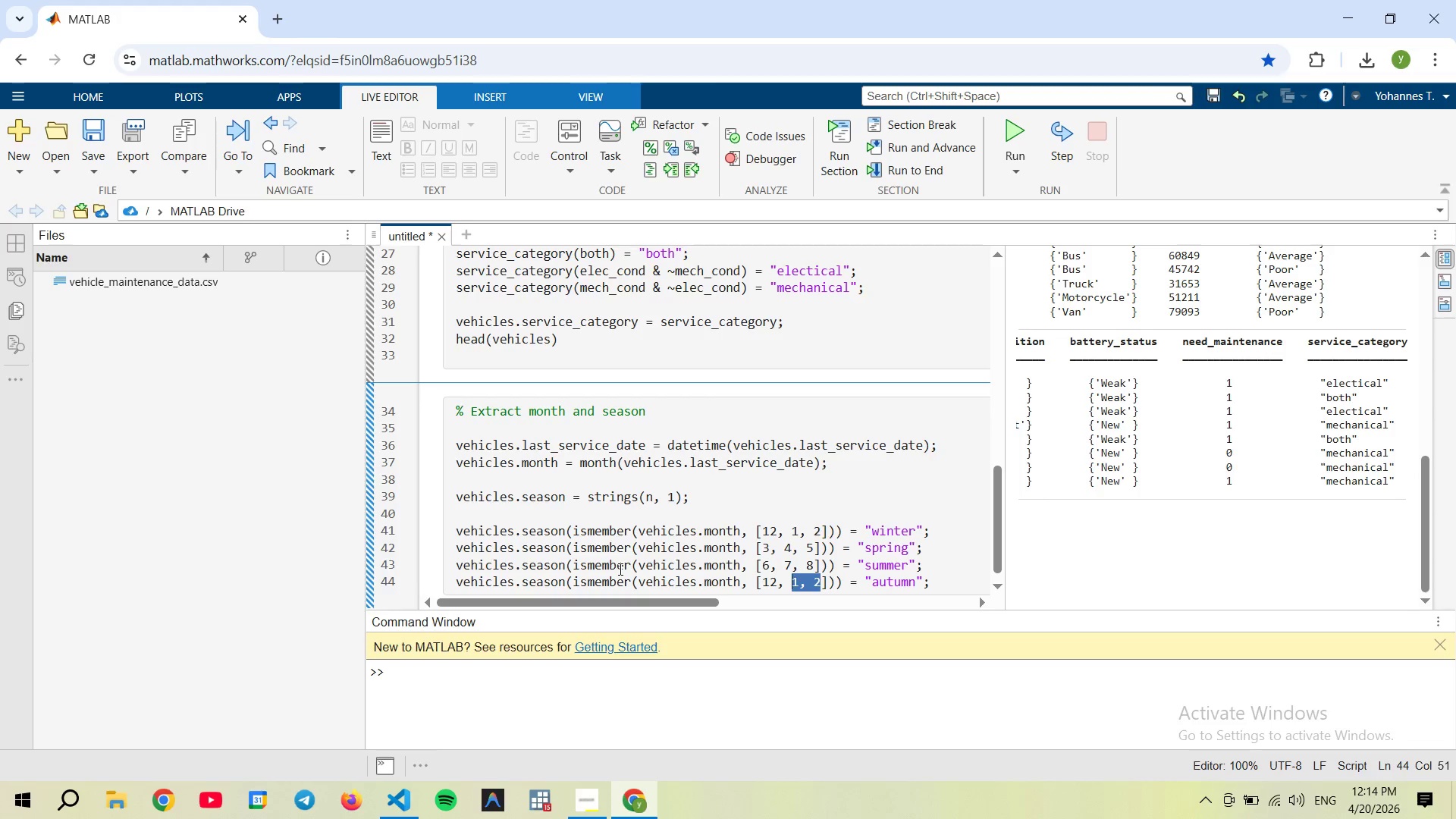 
key(Shift+ArrowLeft)
 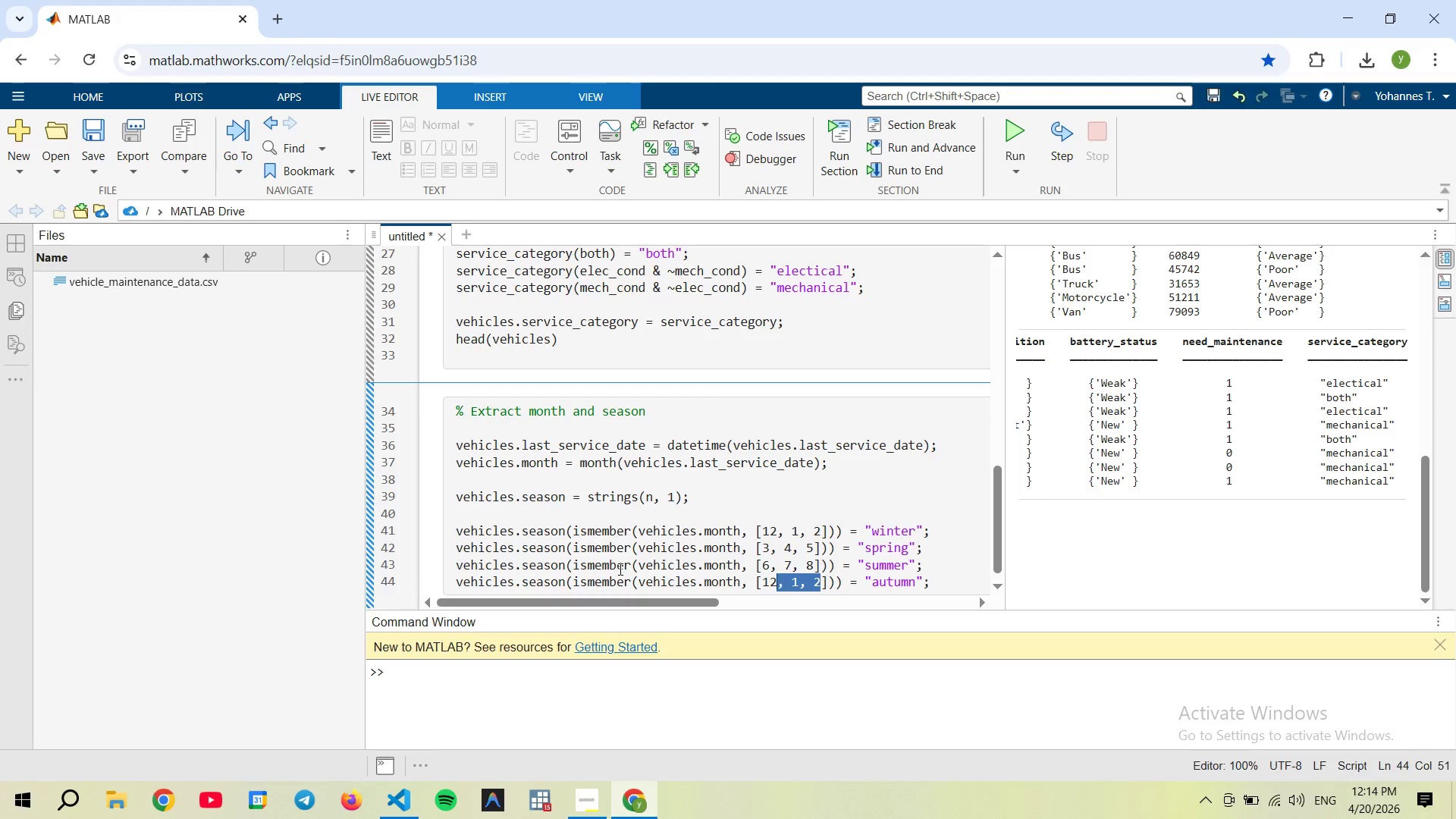 
key(Shift+ArrowLeft)
 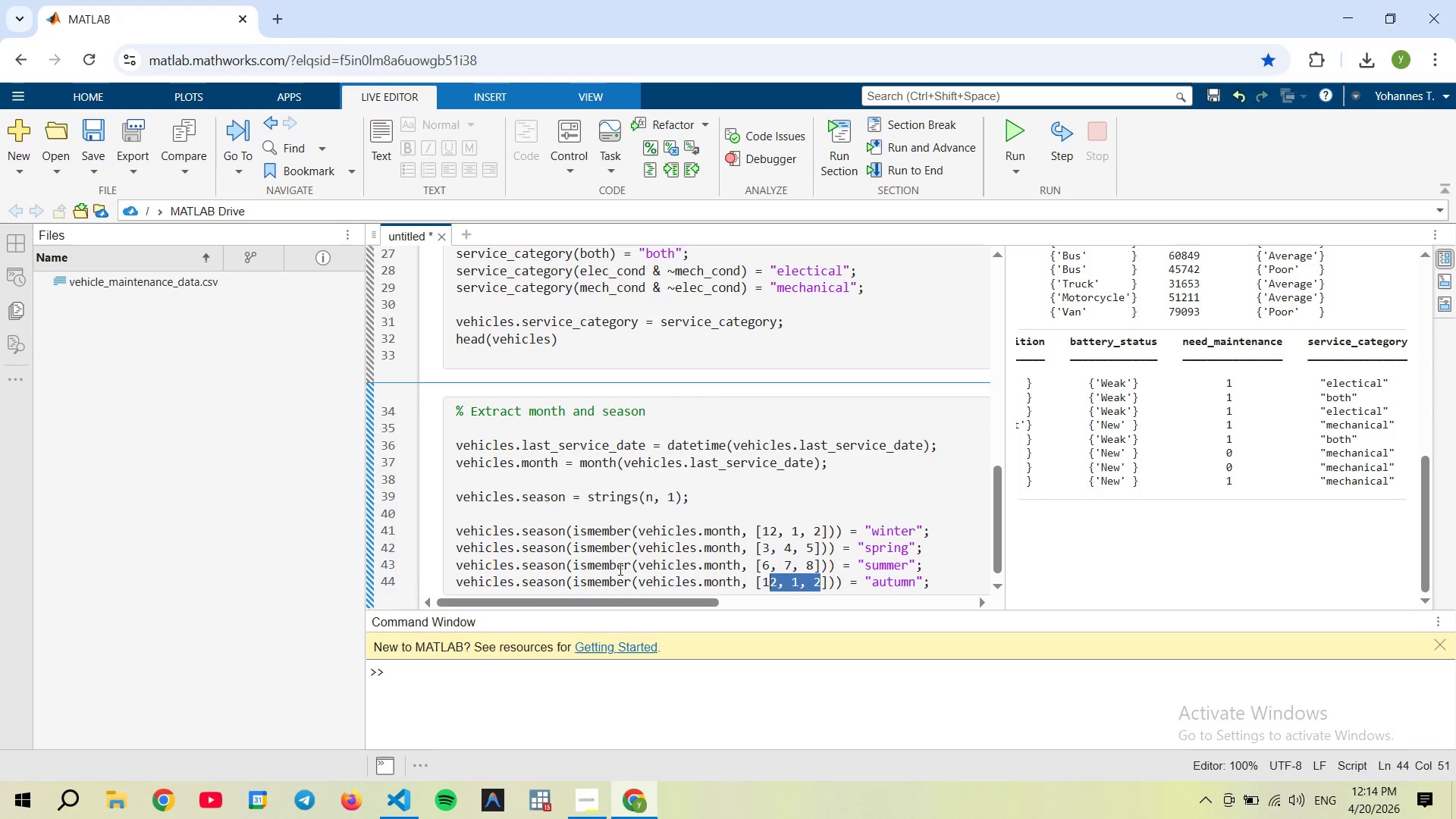 
key(Shift+ArrowLeft)
 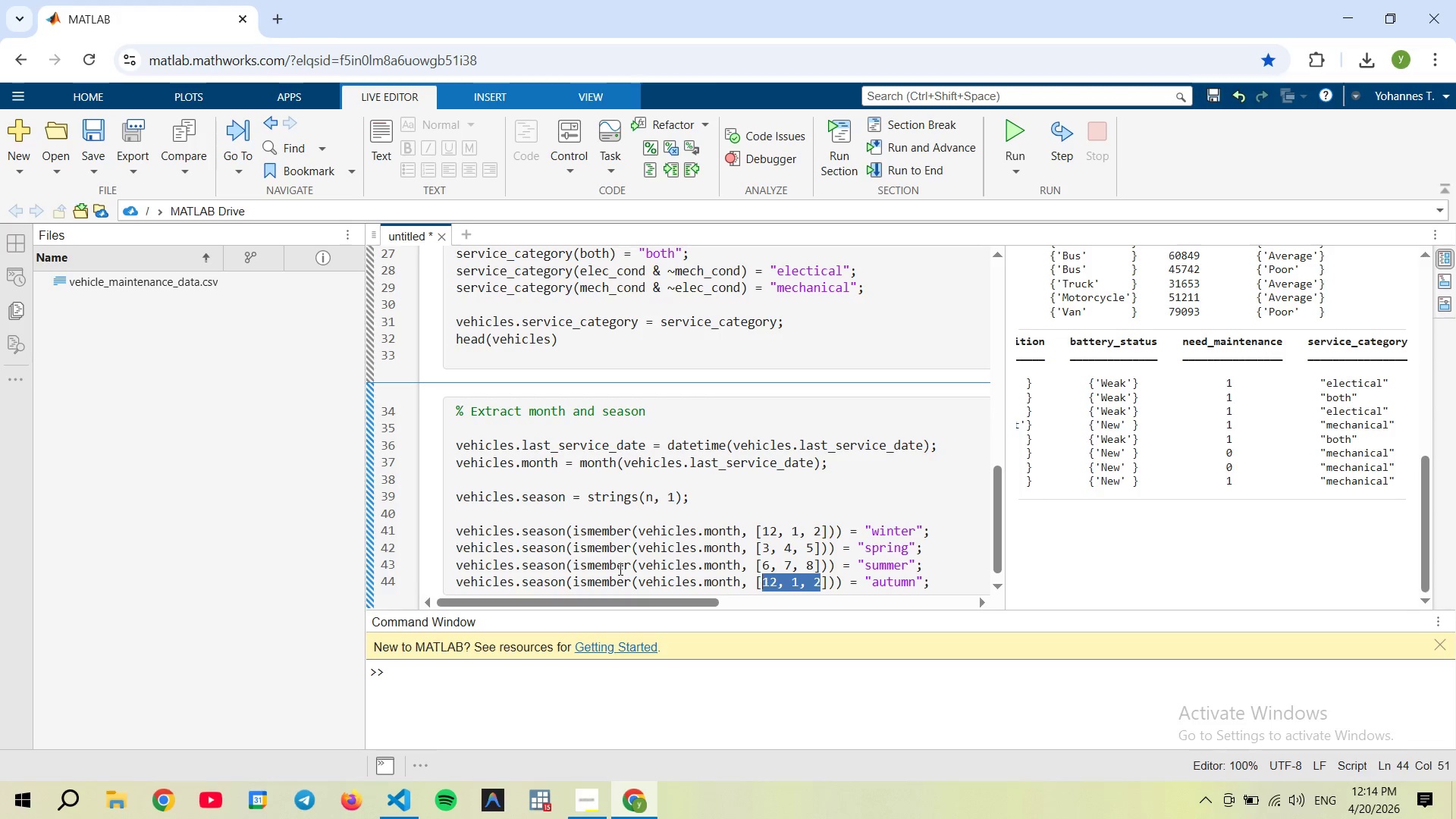 
key(Shift+ArrowLeft)
 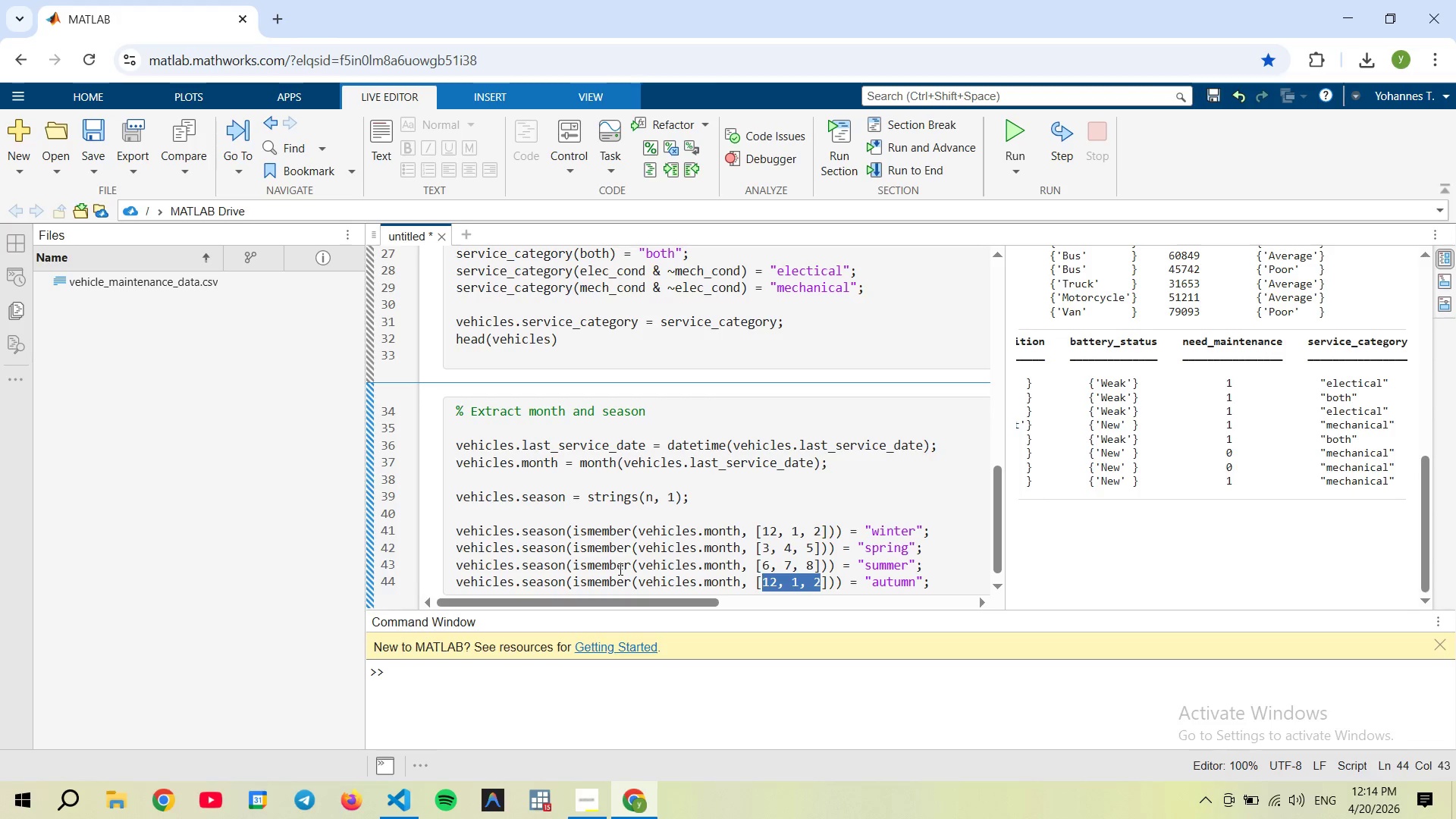 
key(9)
 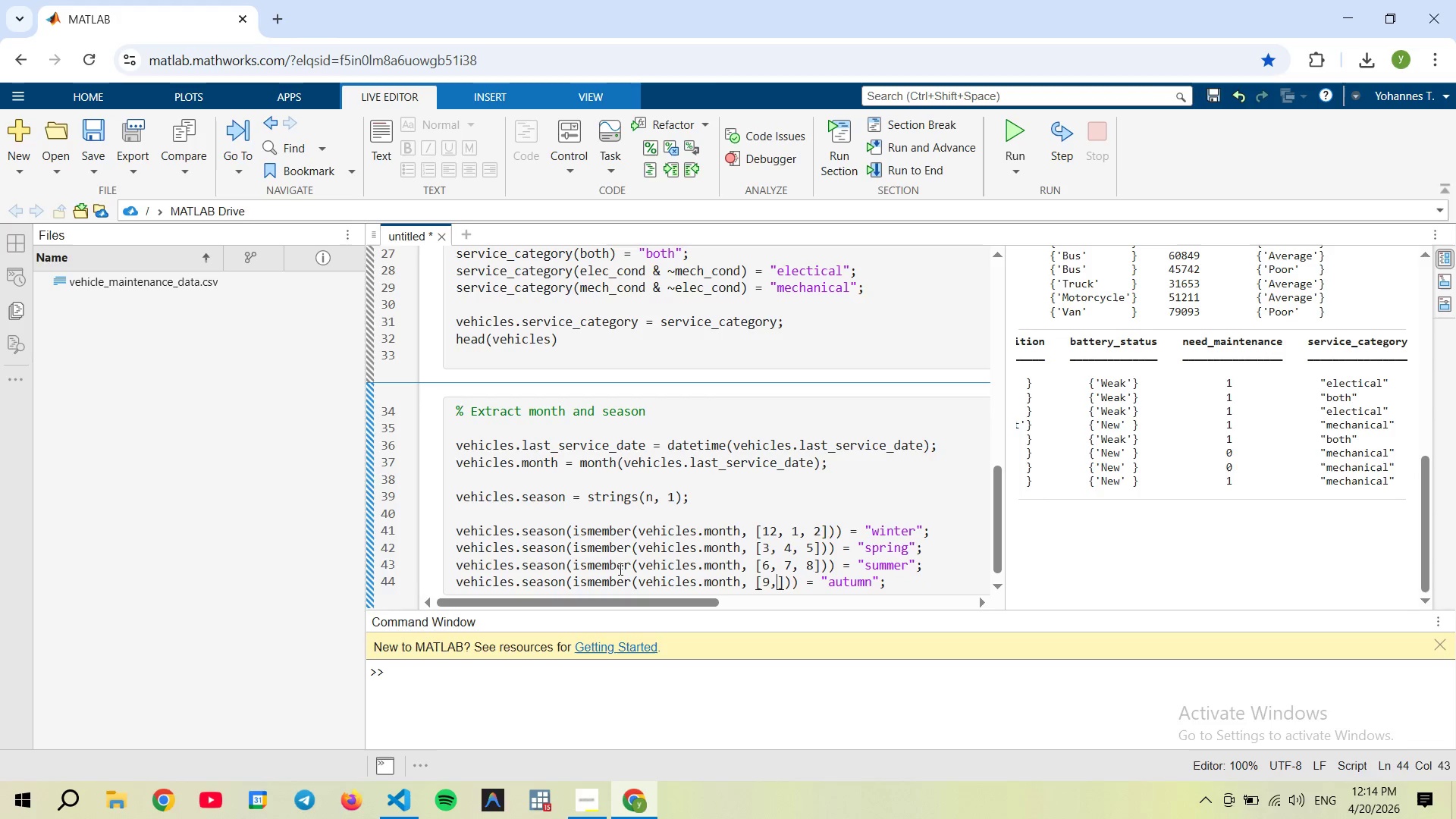 
key(Comma)
 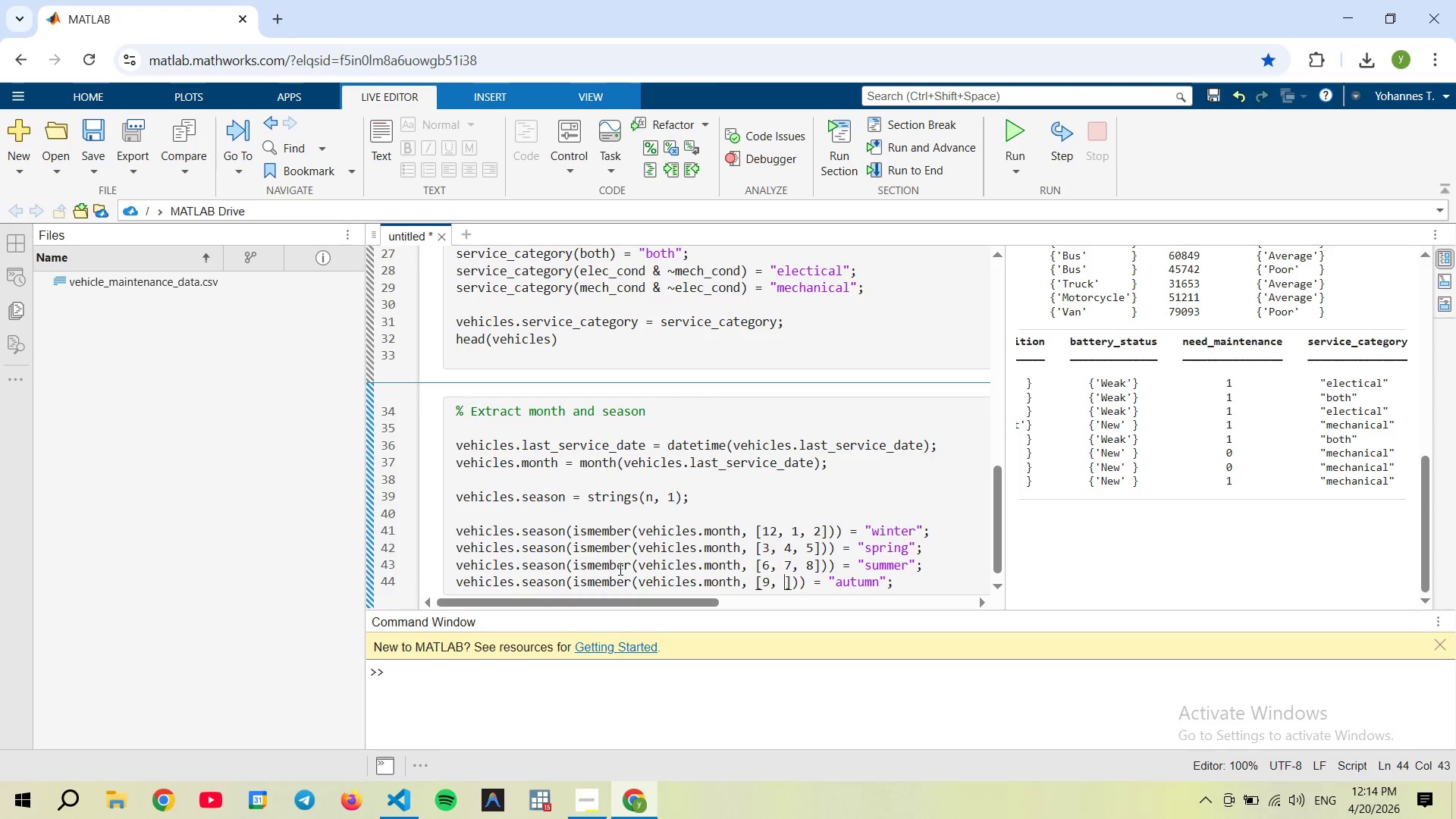 
key(Space)
 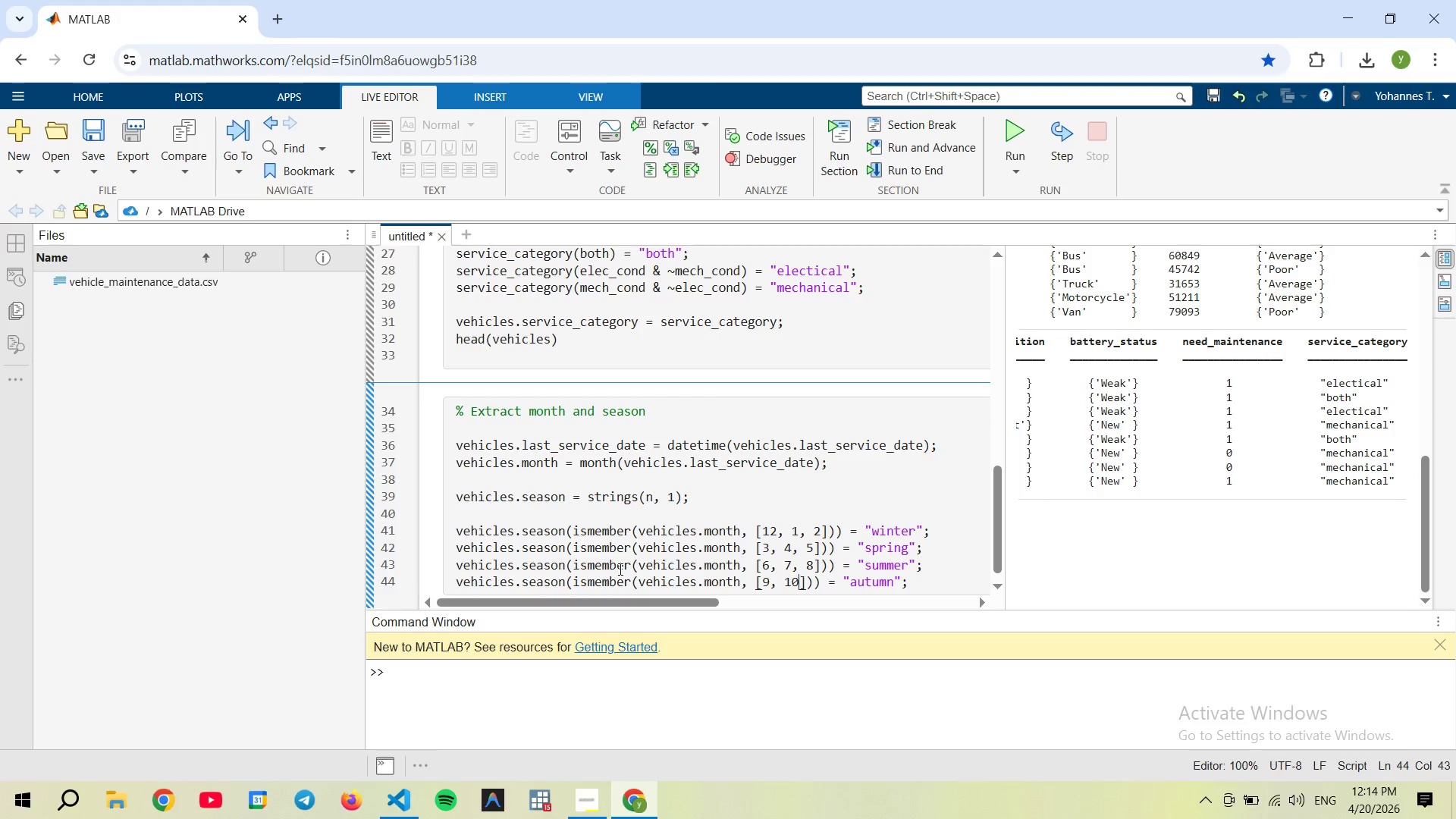 
key(Alt+AltRight)
 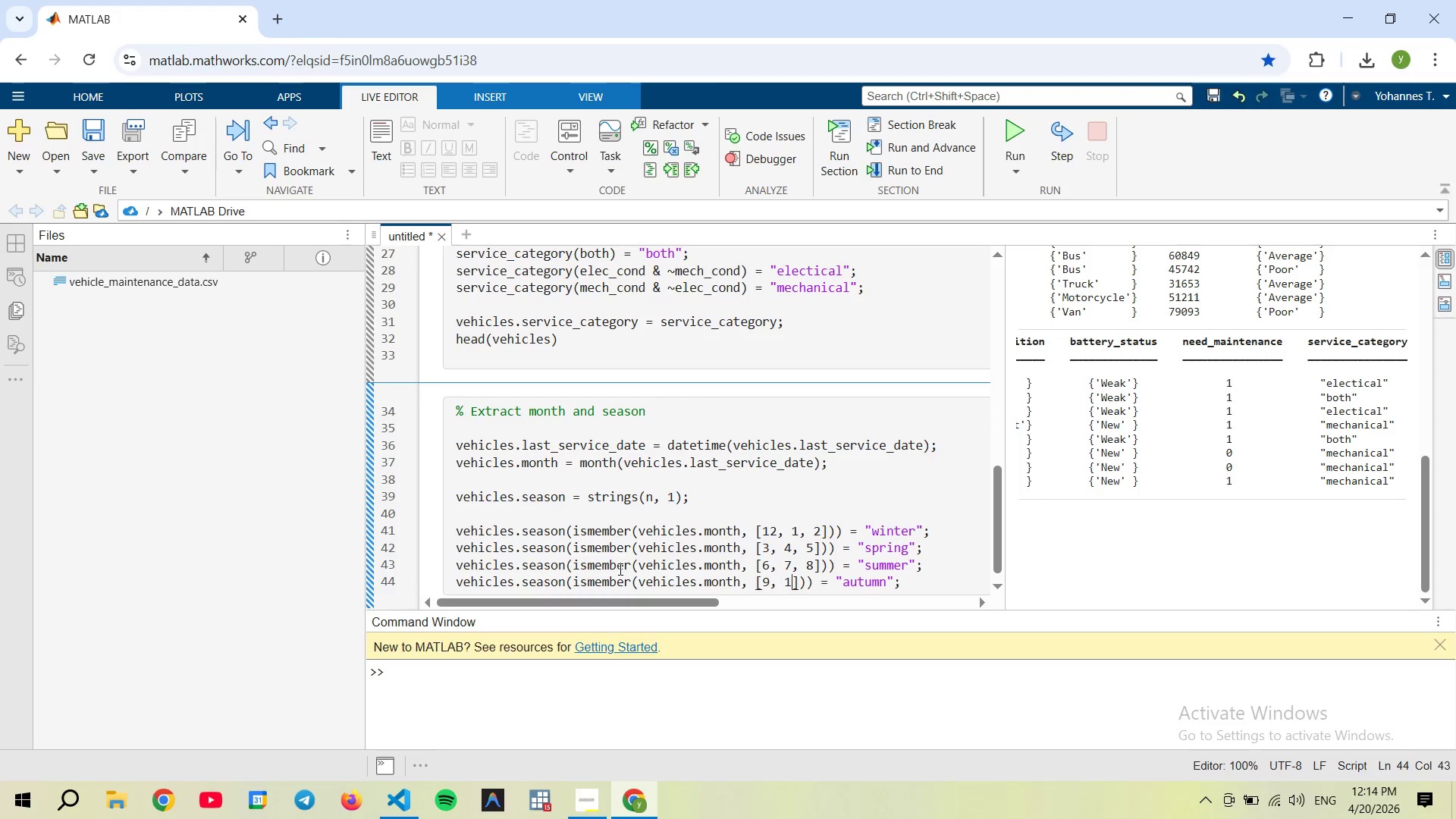 
type(10, 11)
 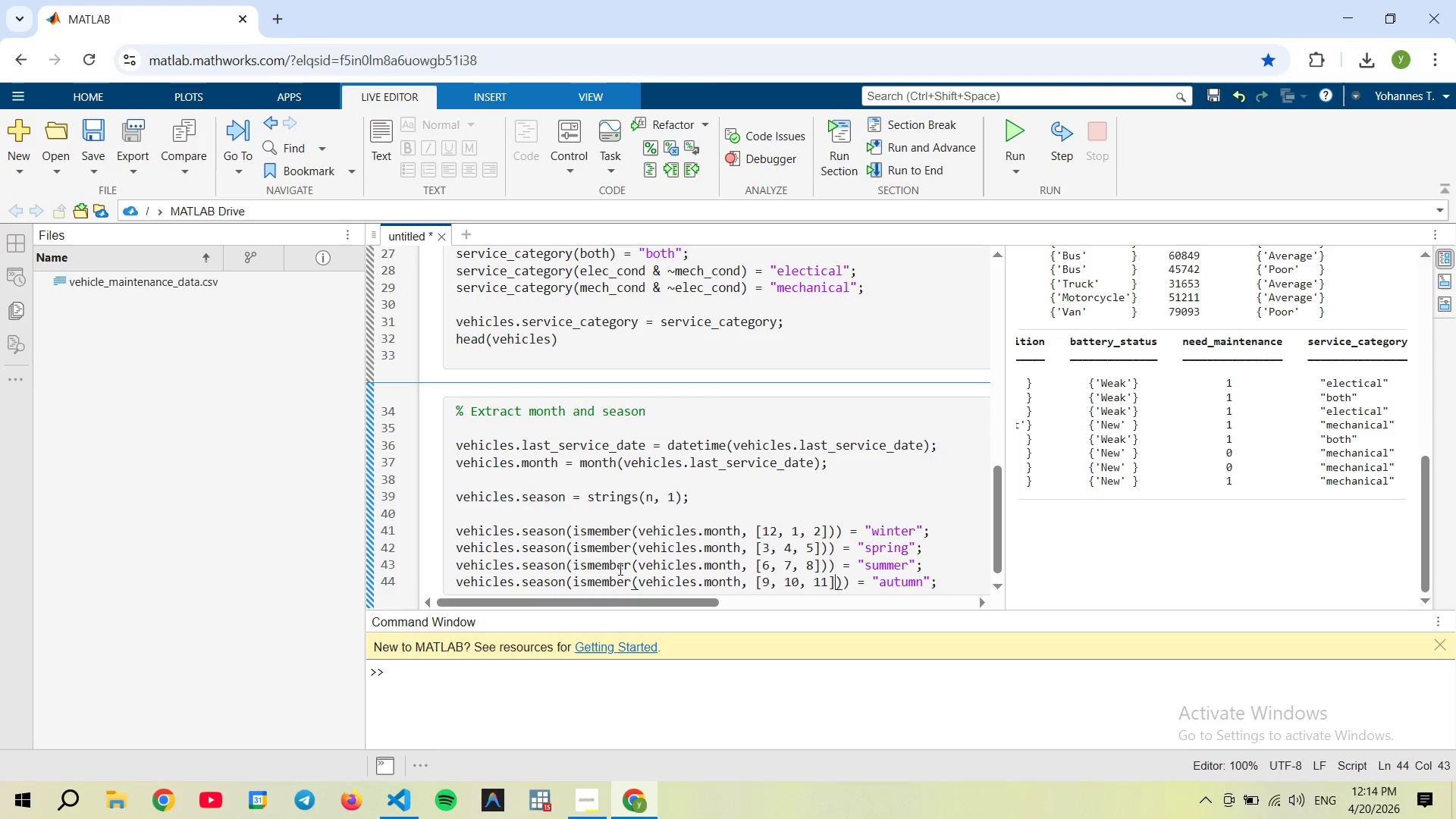 
key(ArrowRight)
 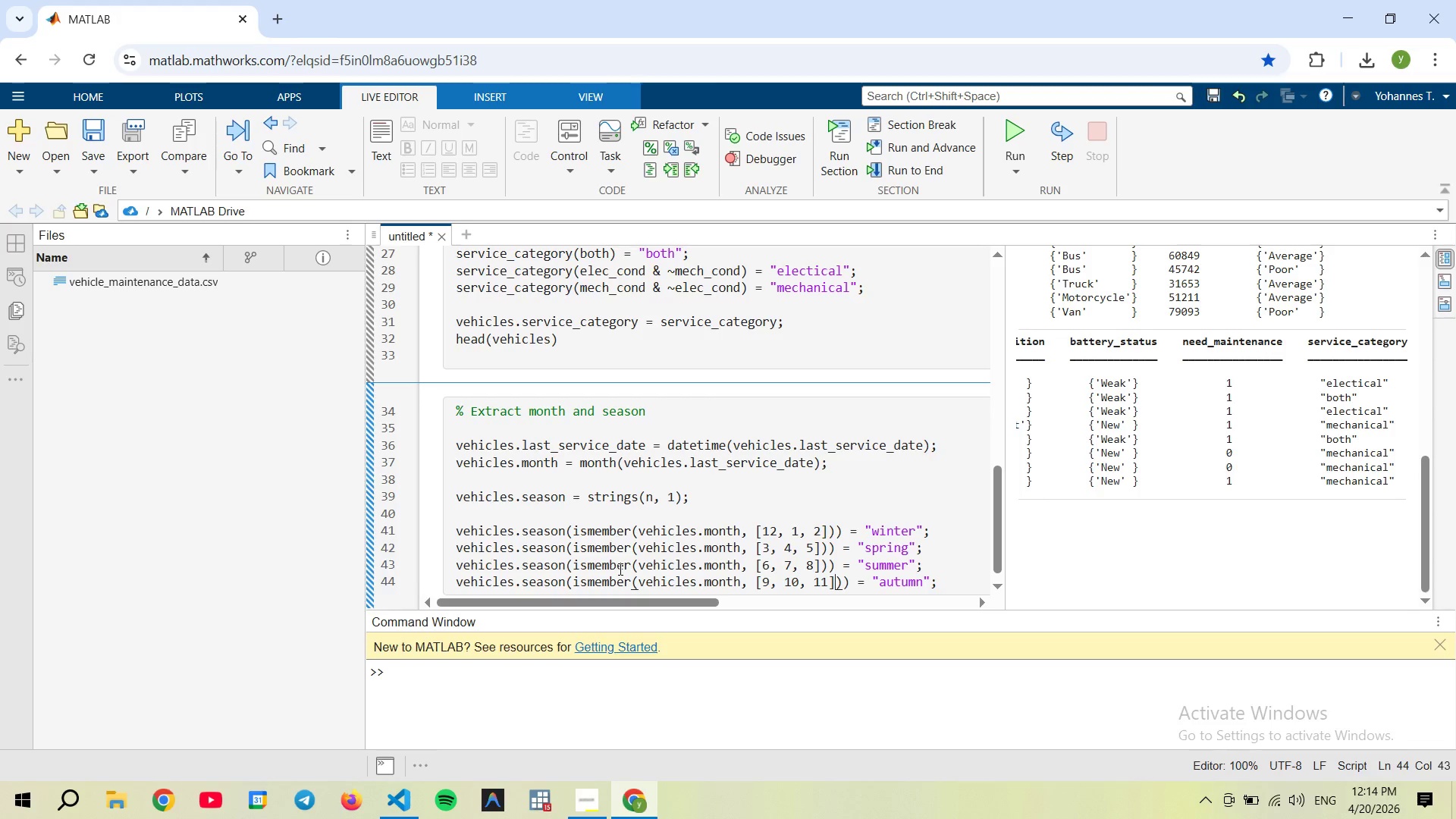 
key(ArrowDown)
 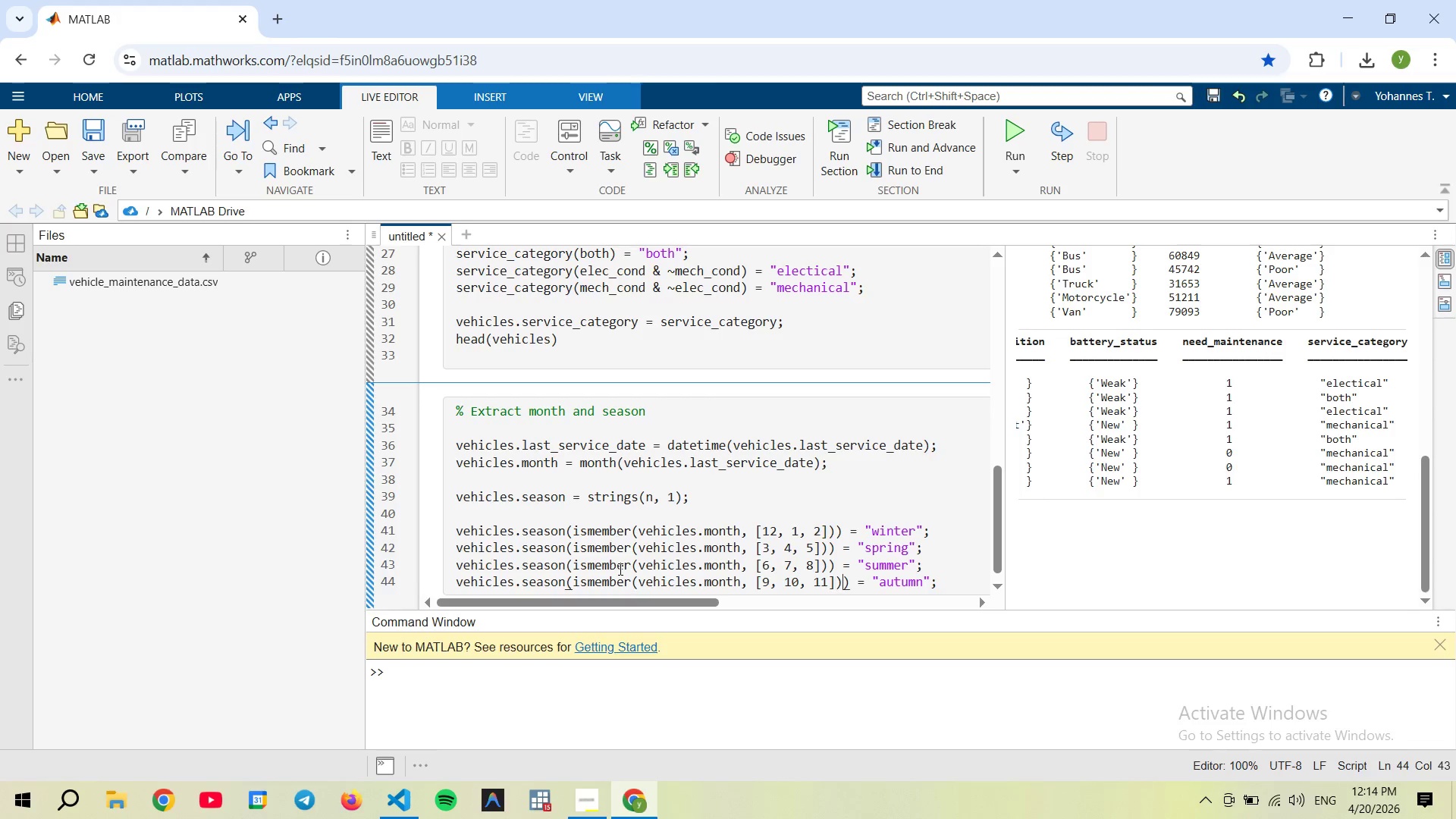 
hold_key(key=ArrowRight, duration=1.06)
 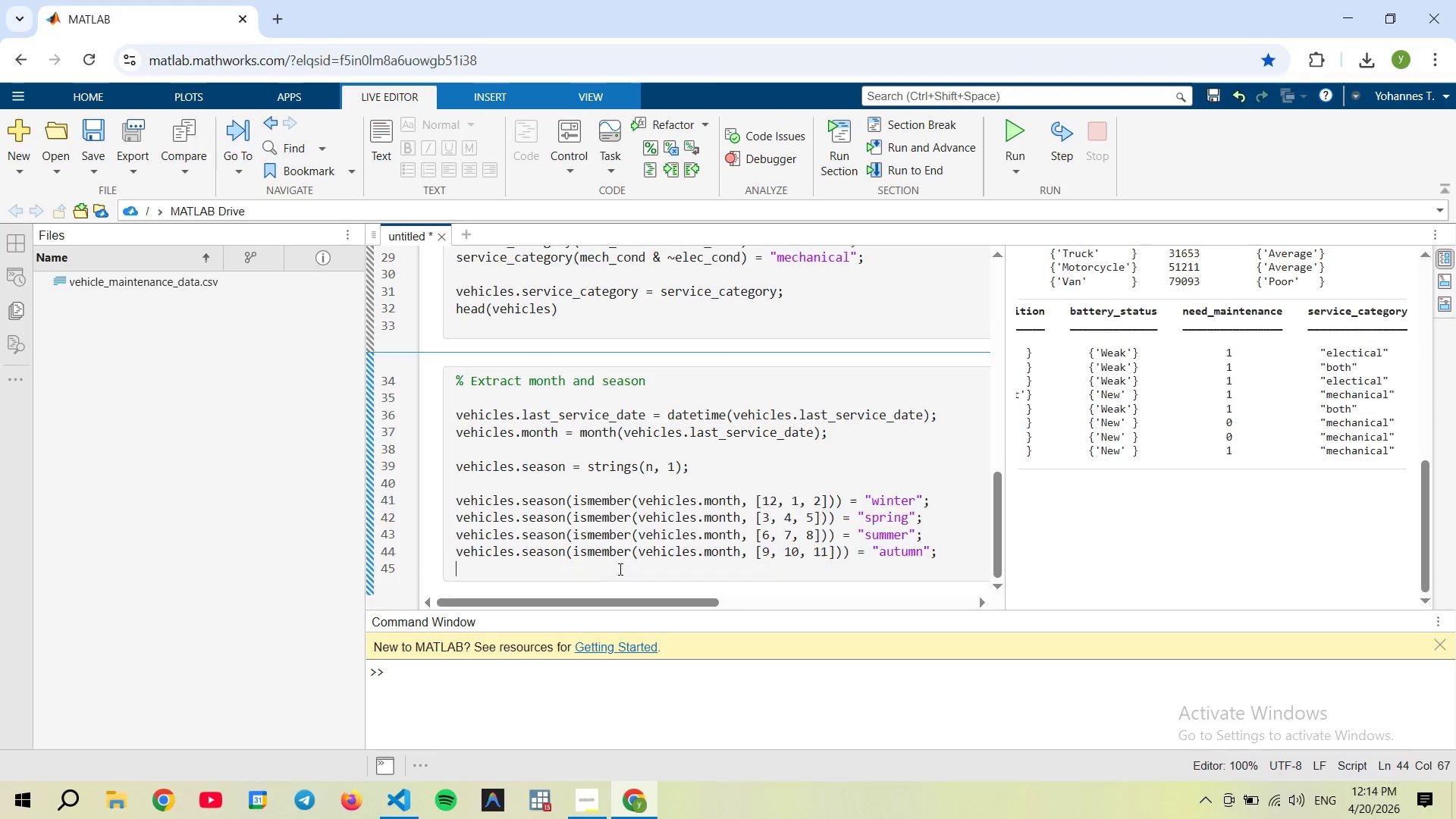 
key(Enter)
 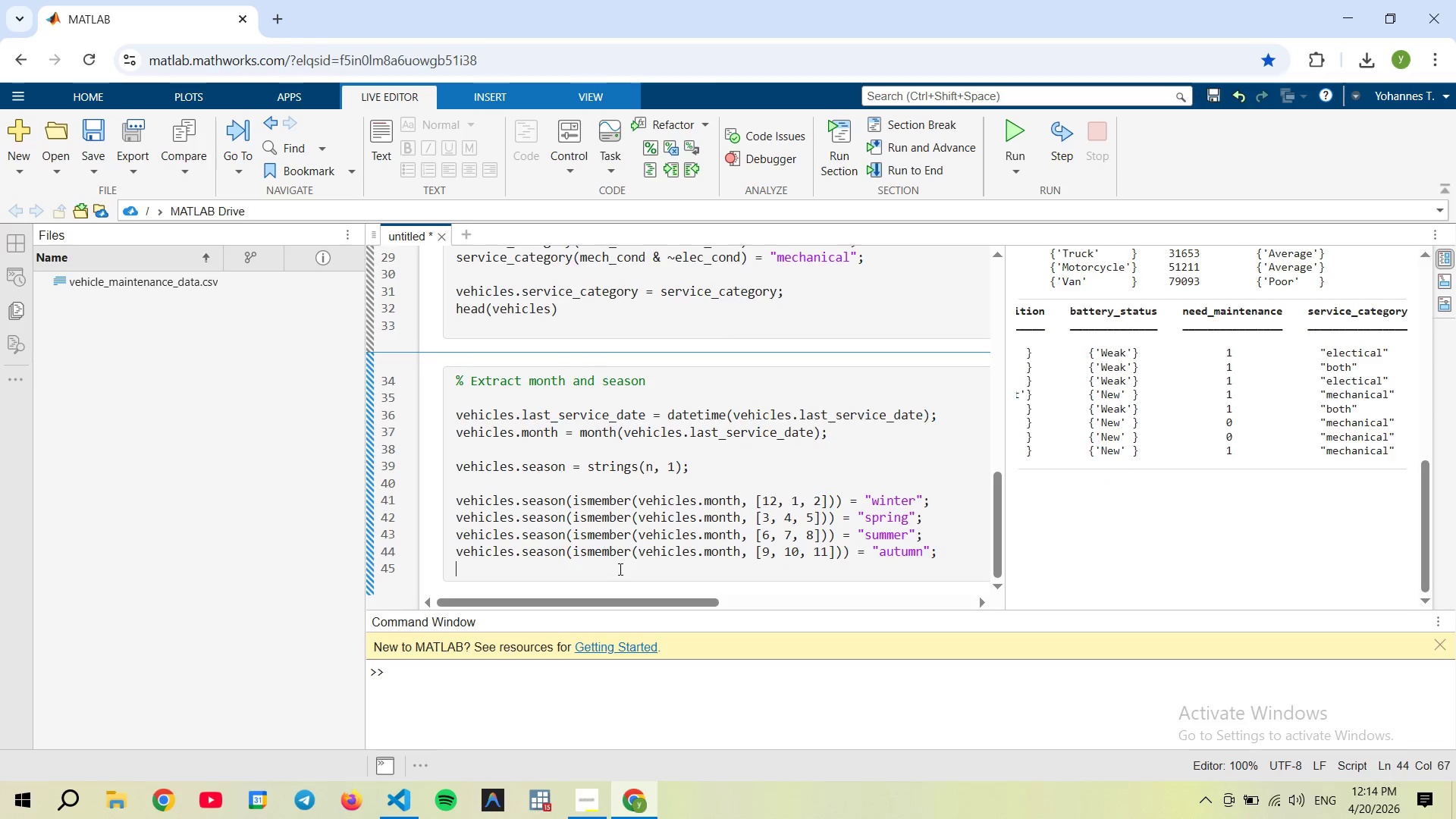 
key(Enter)
 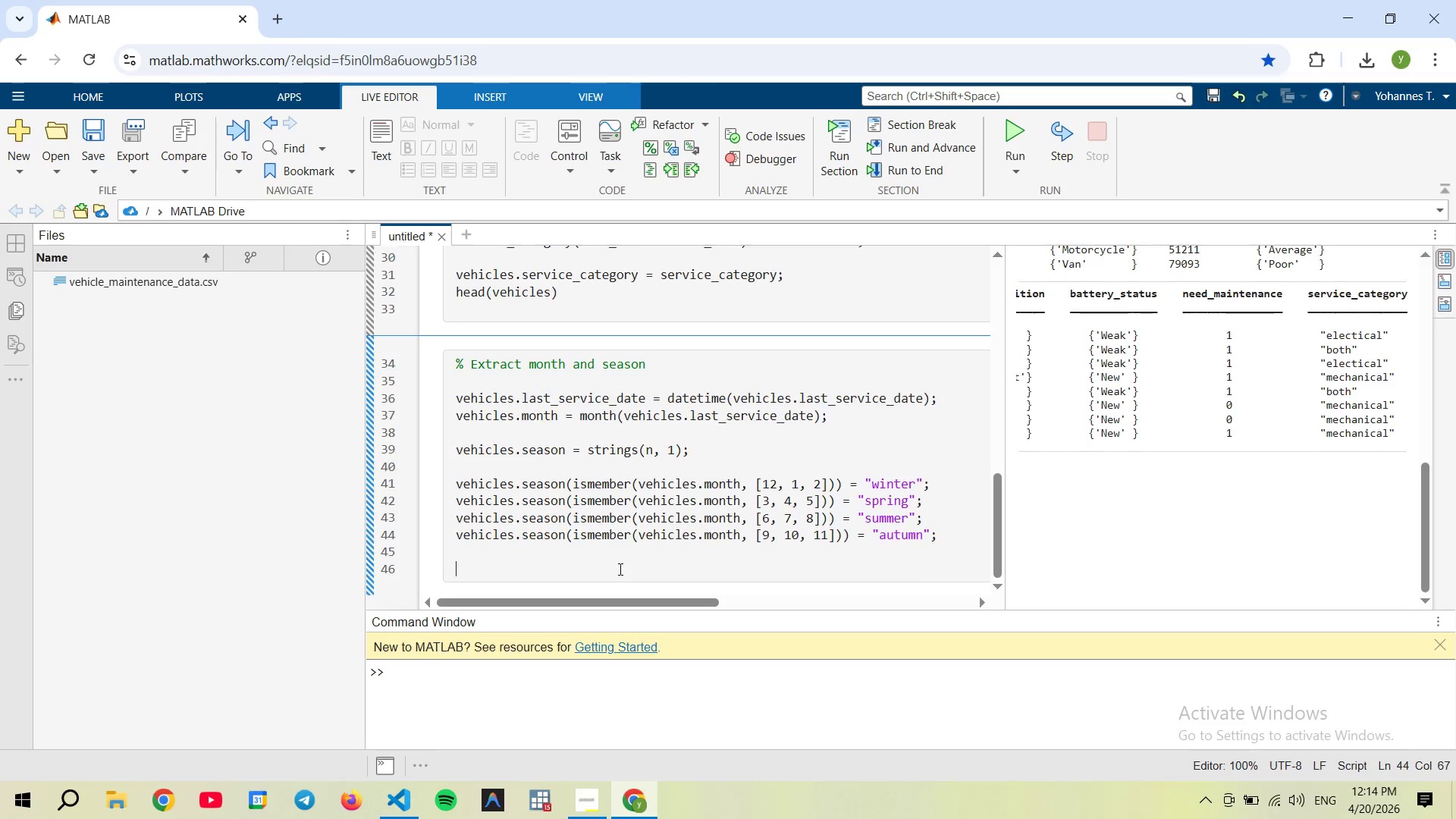 
key(Enter)
 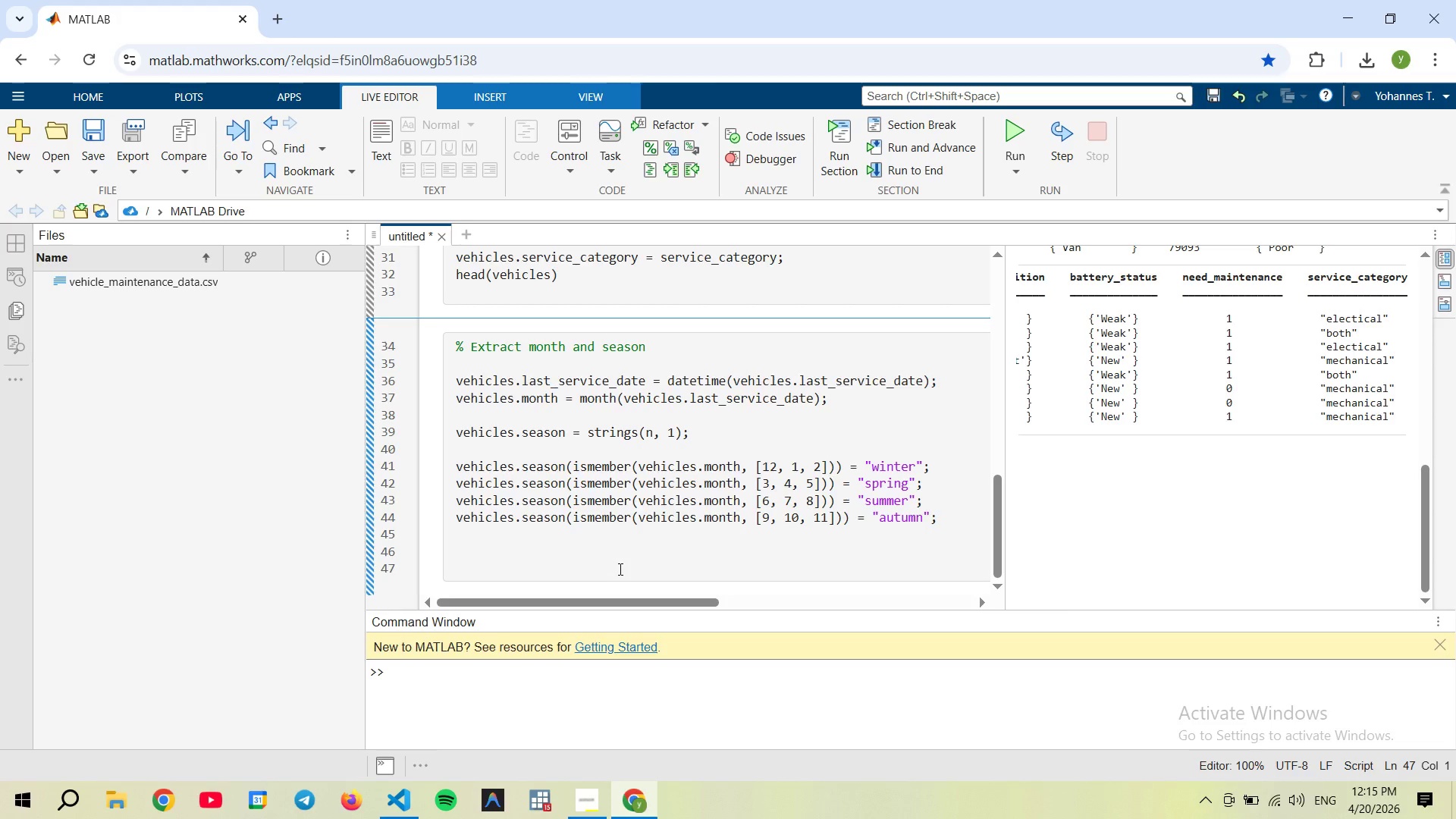 
key(Backspace)
 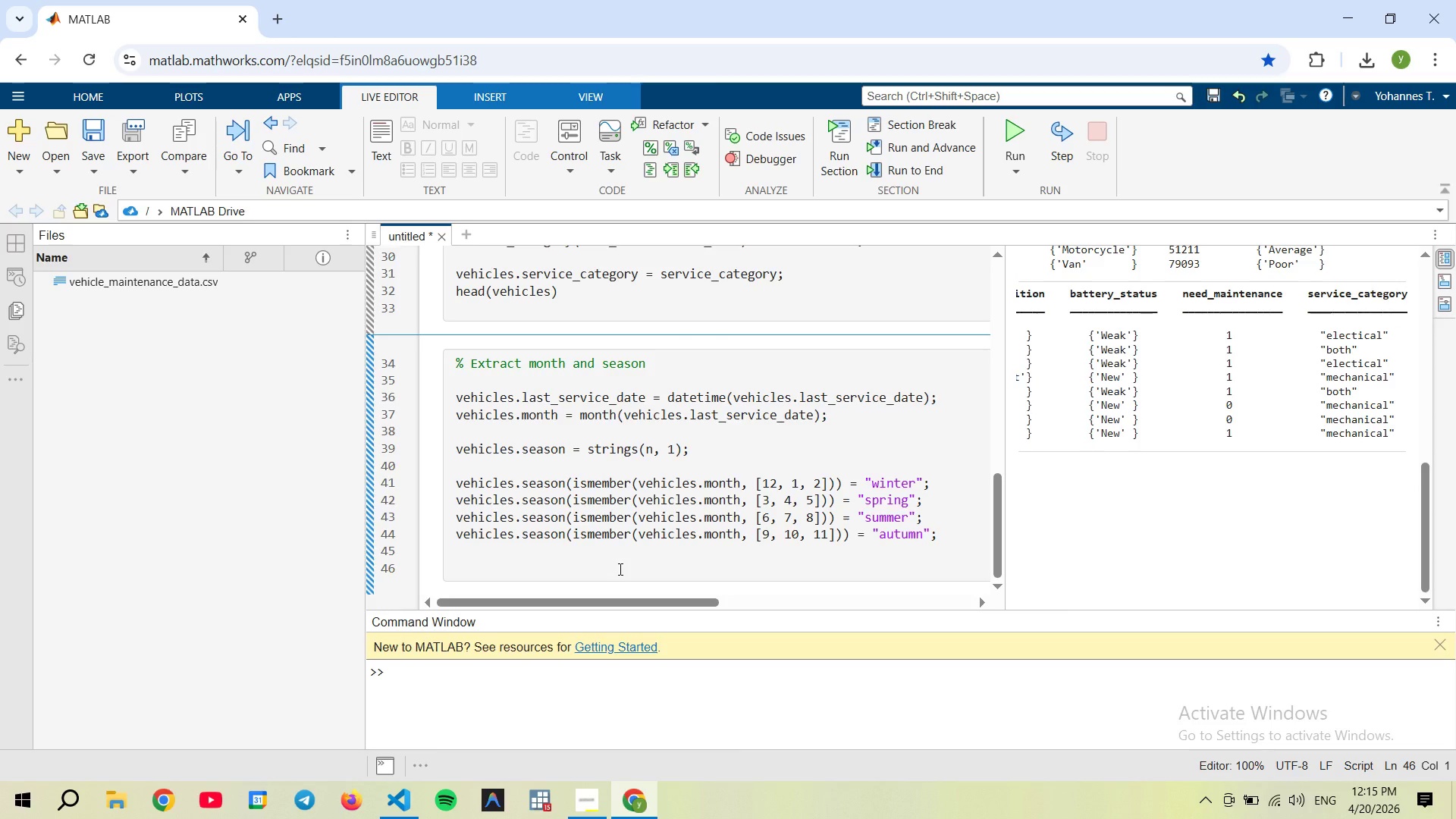 
type(% Preview)
 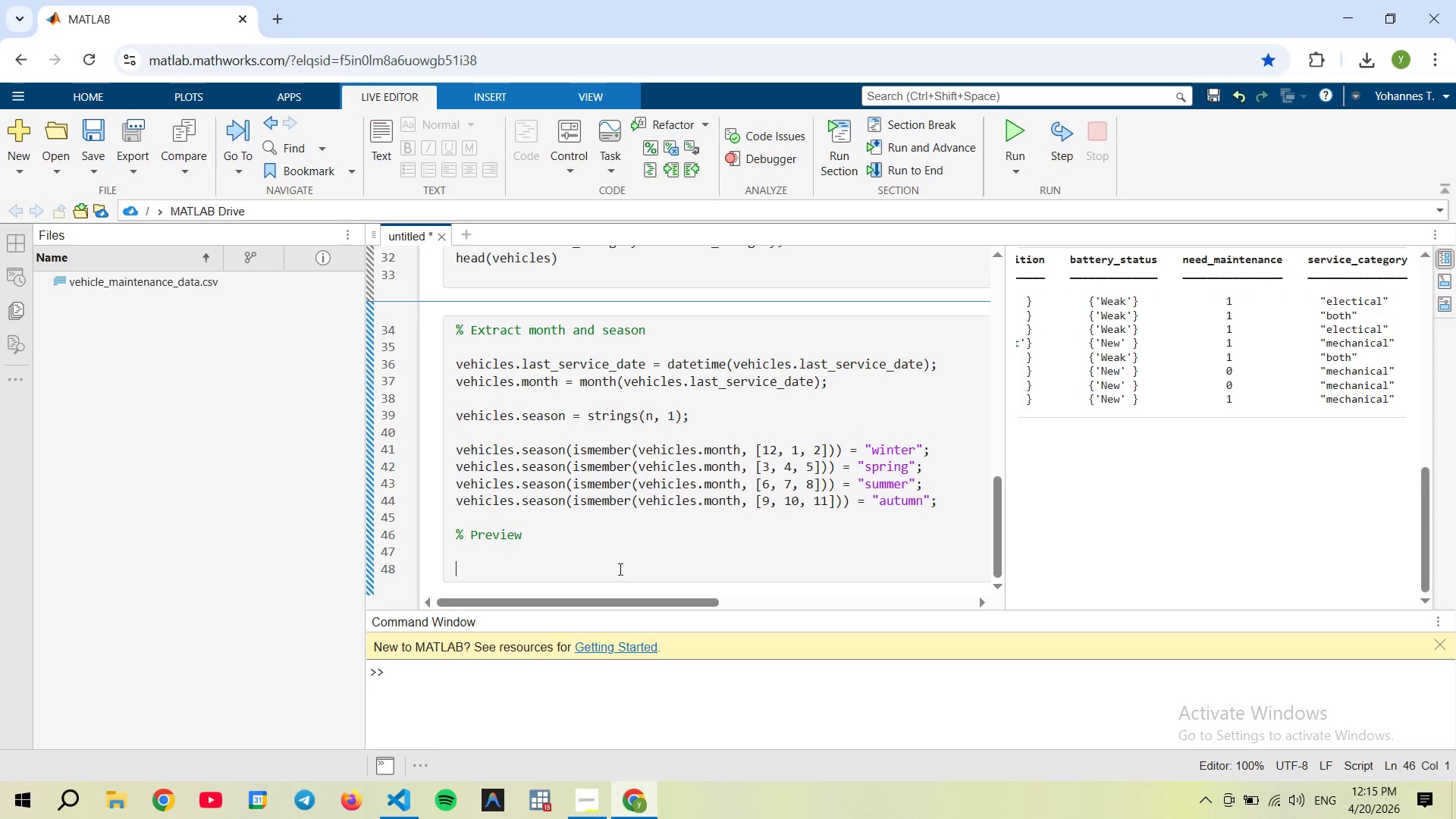 
hold_key(key=AltRight, duration=18.23)
 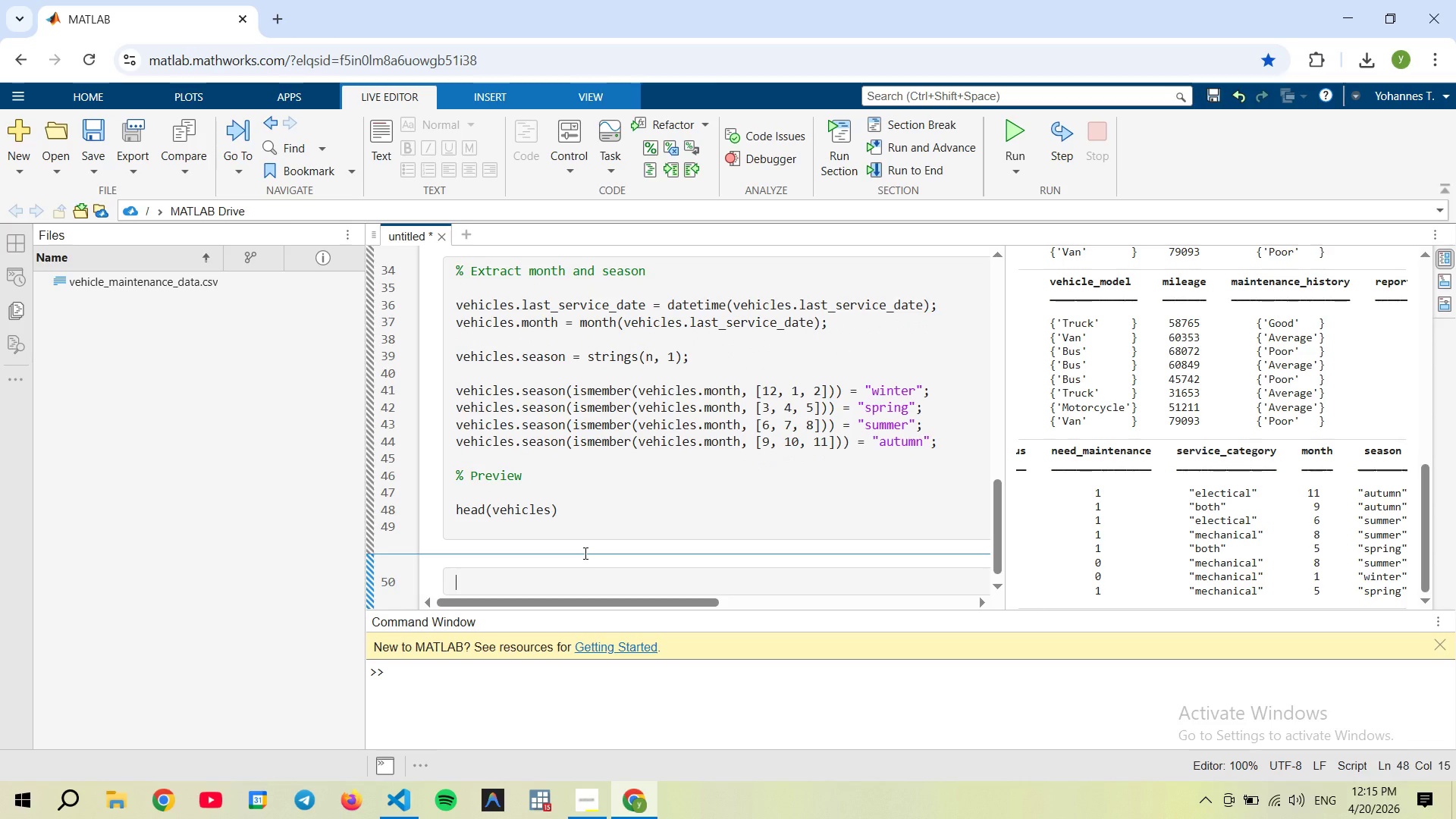 
key(Enter)
 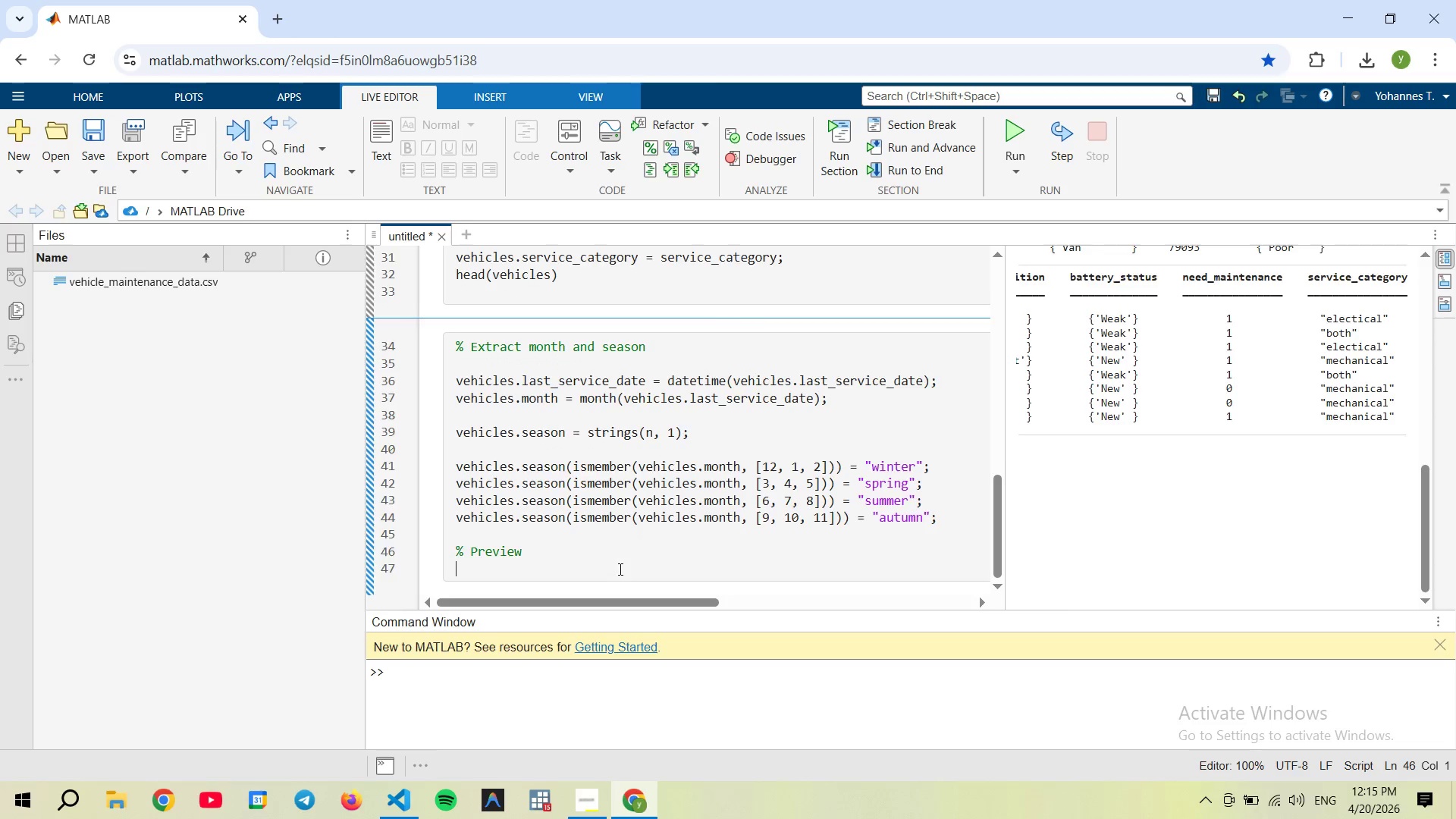 
key(Enter)
 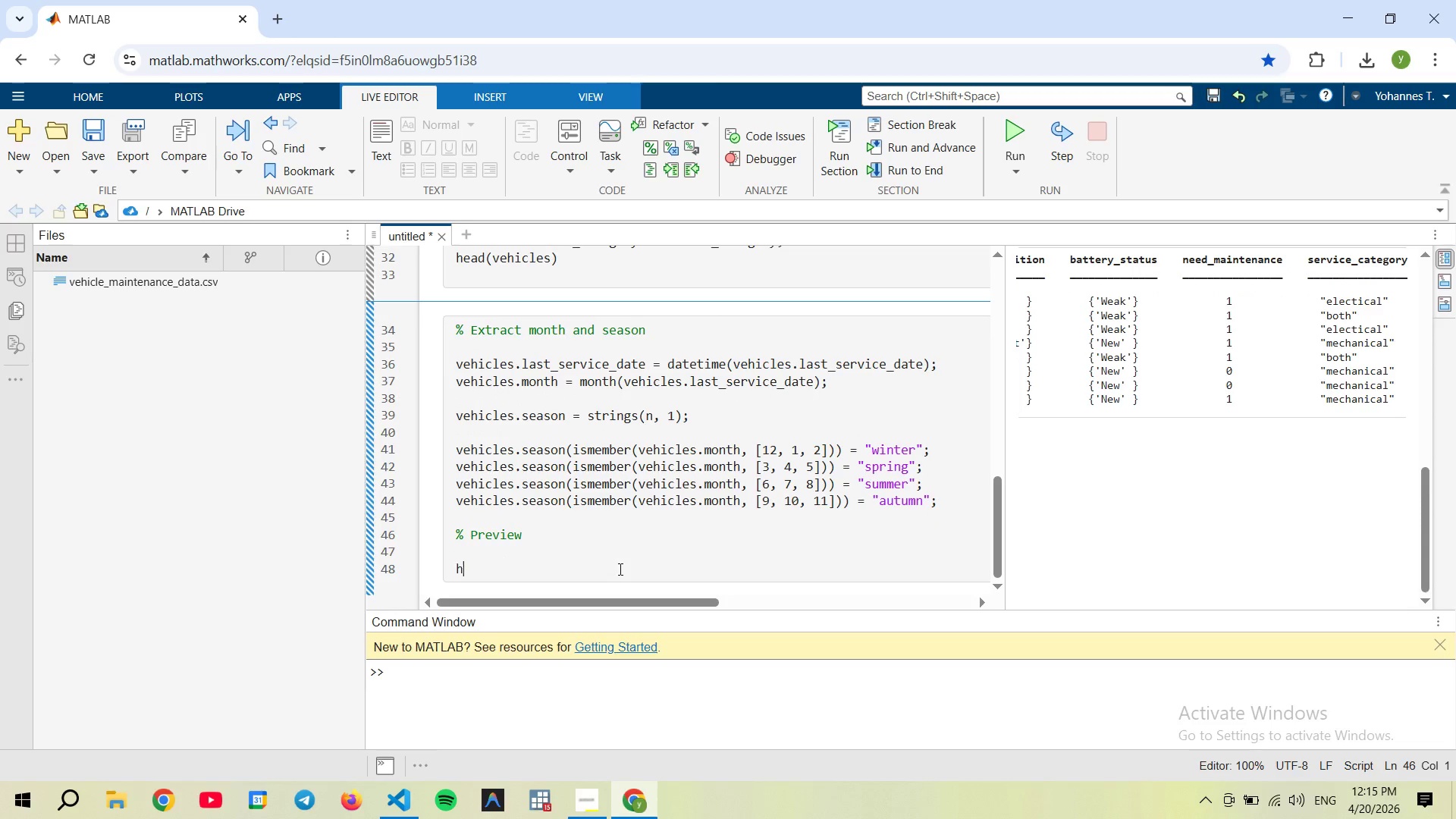 
type(head(vehicles)
 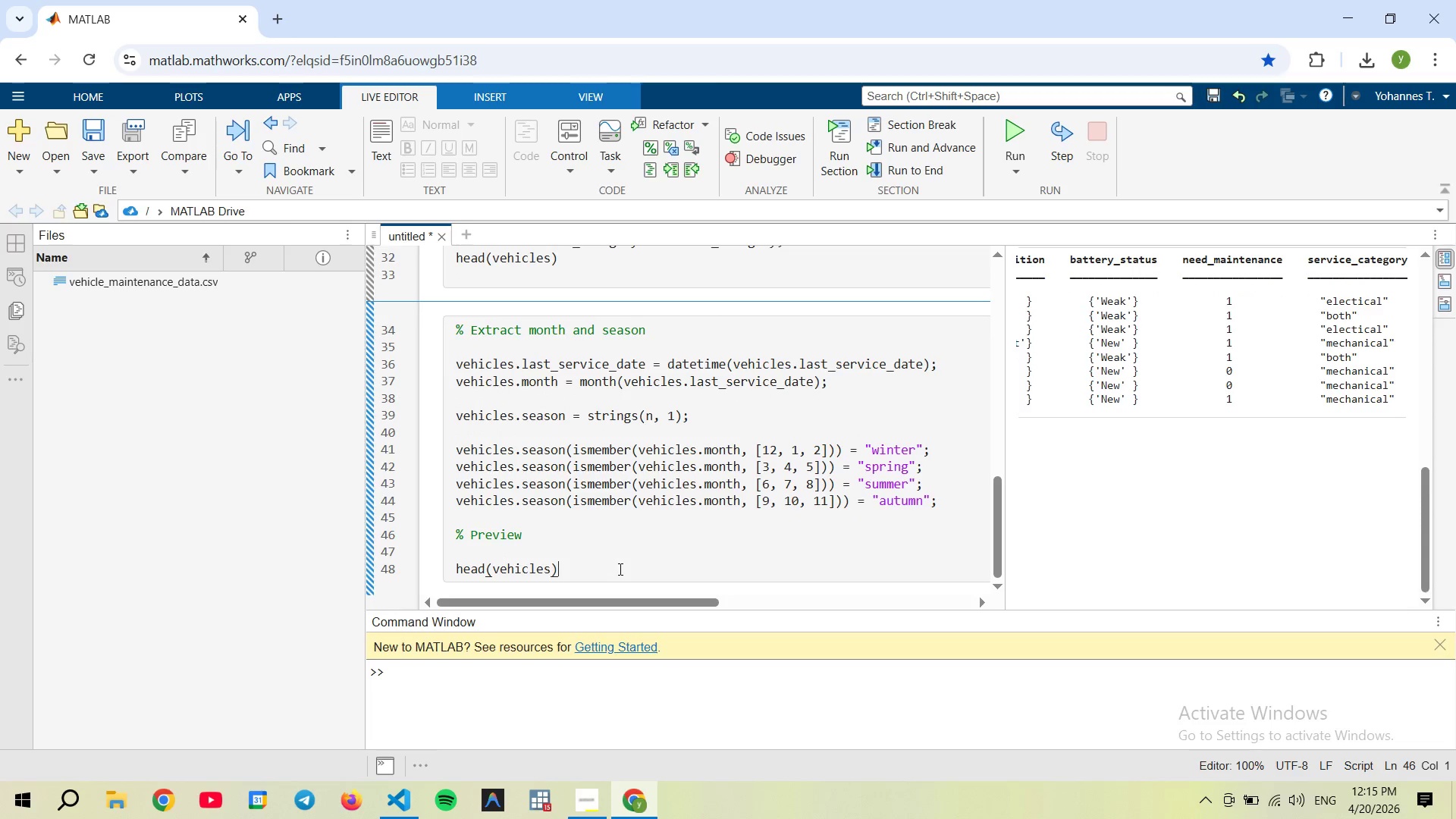 
key(ArrowRight)
 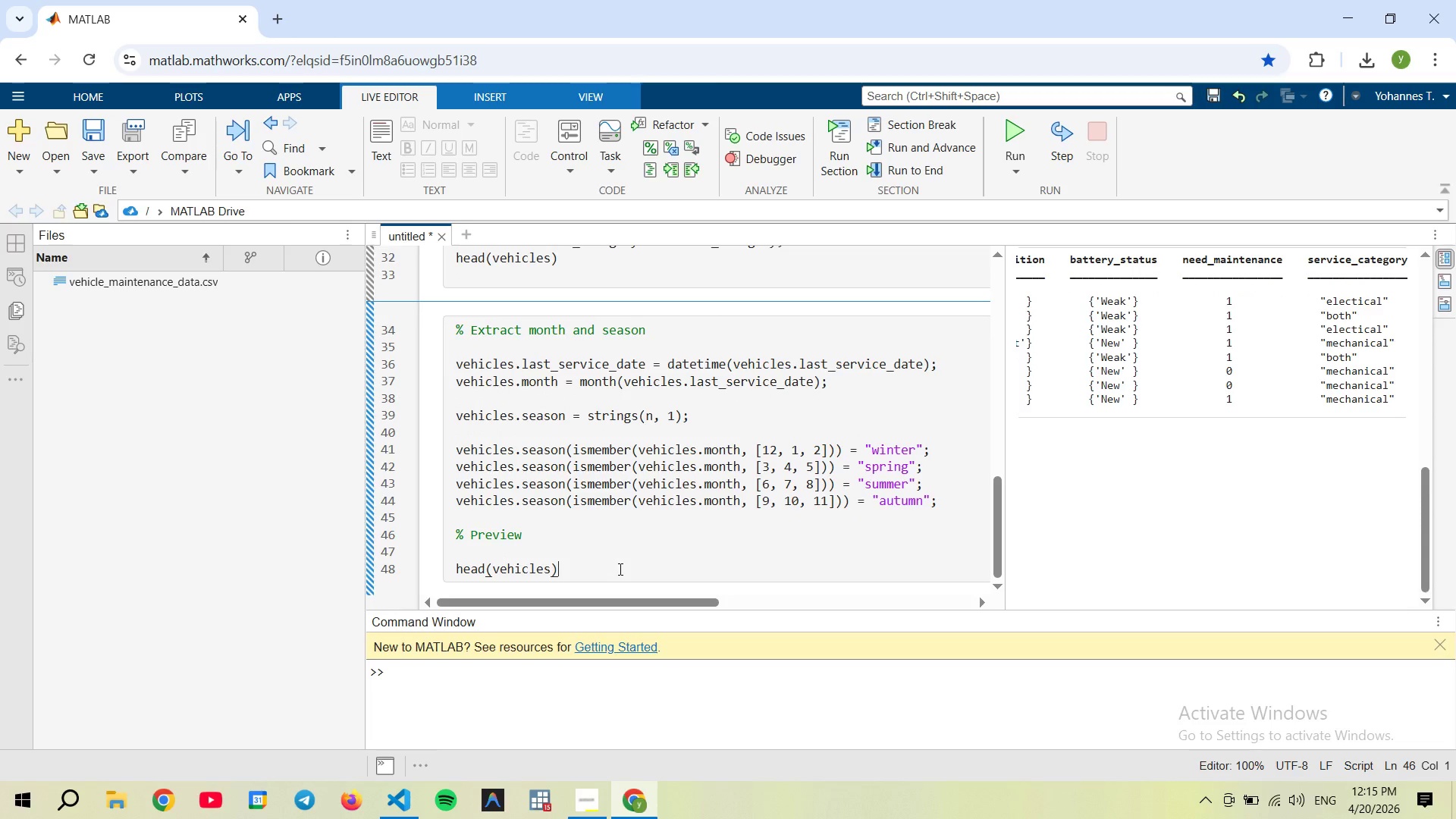 
key(Shift+ShiftLeft)
 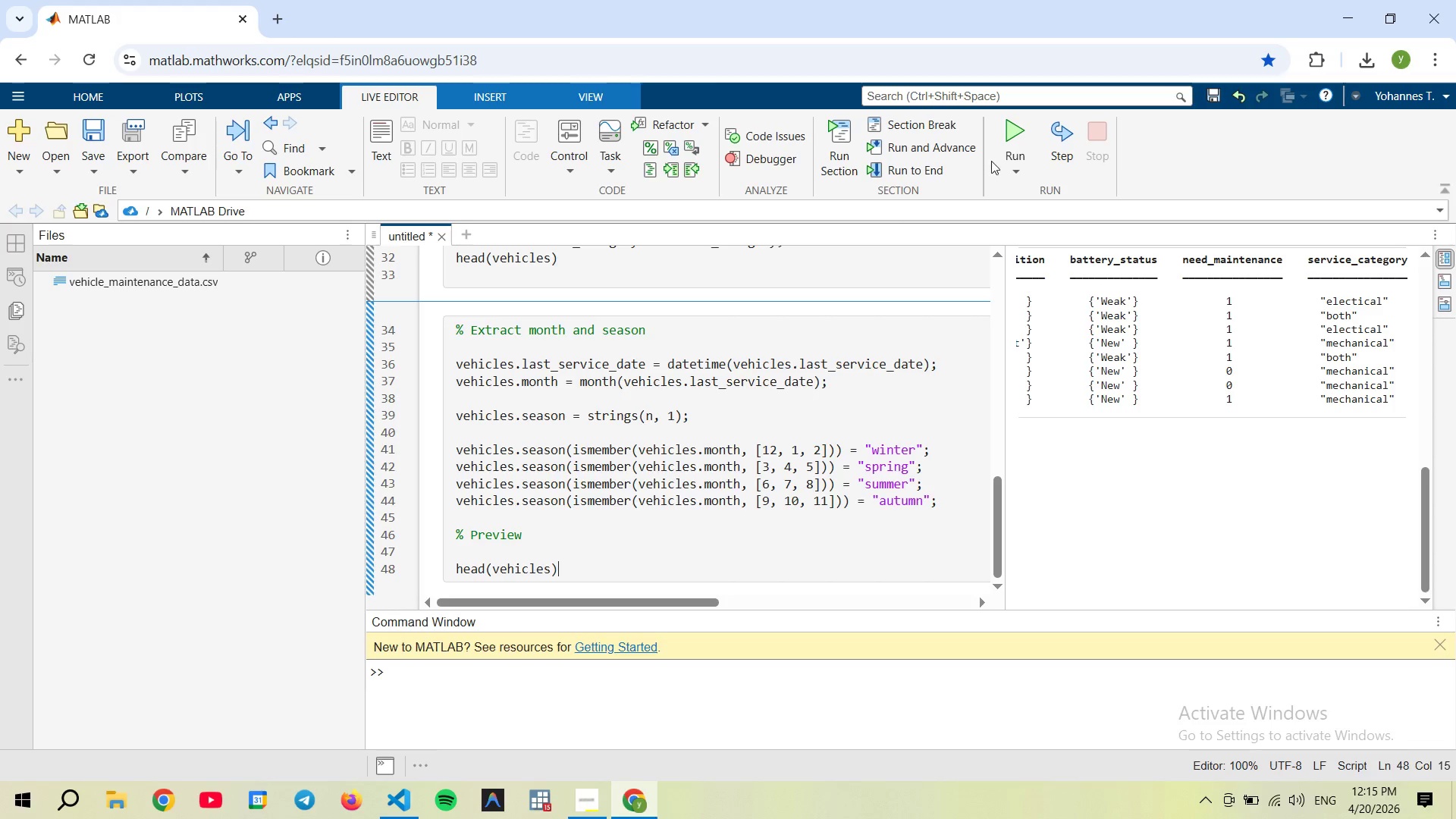 
left_click([1012, 133])
 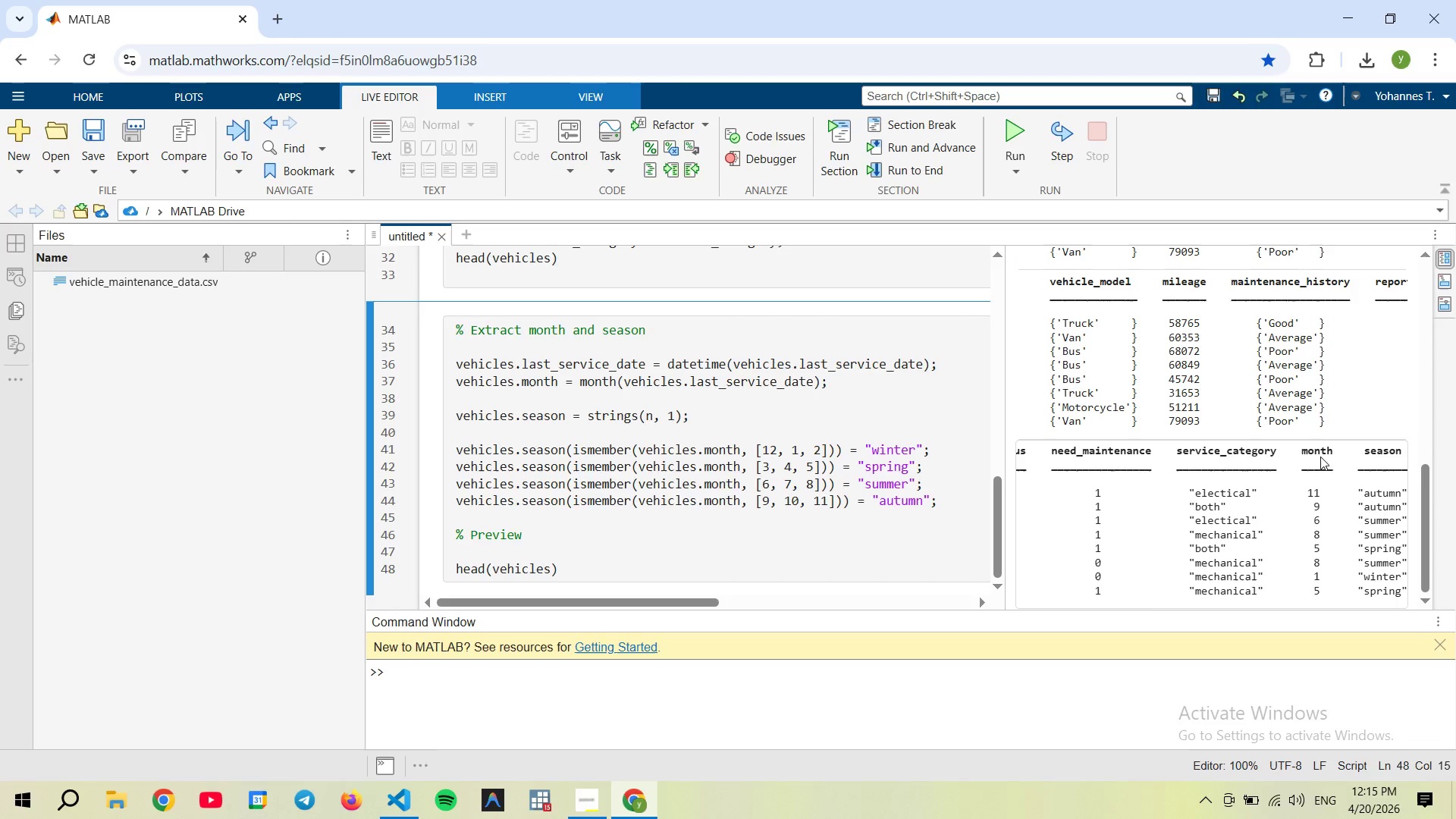 
key(Enter)
 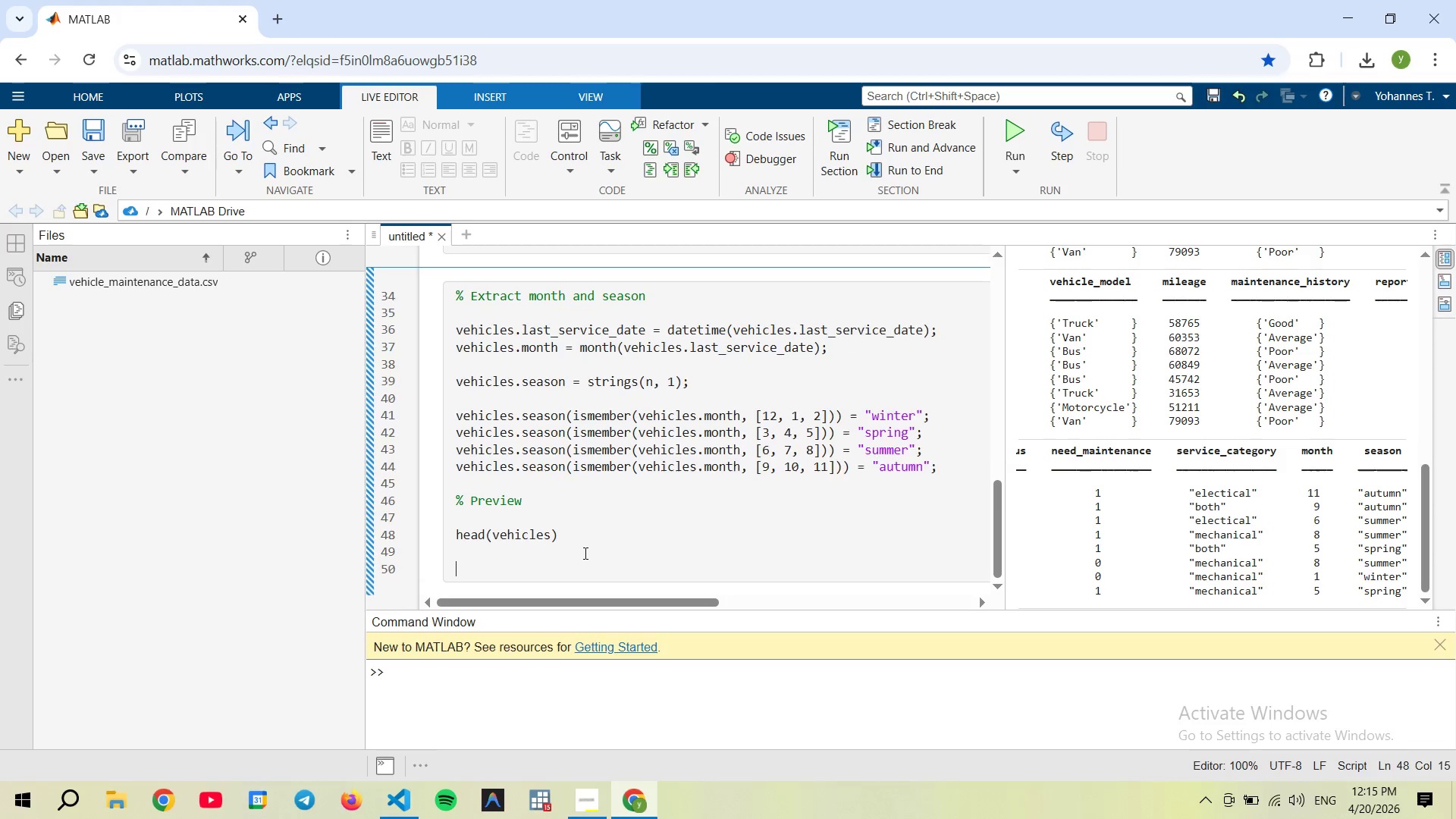 
key(Enter)
 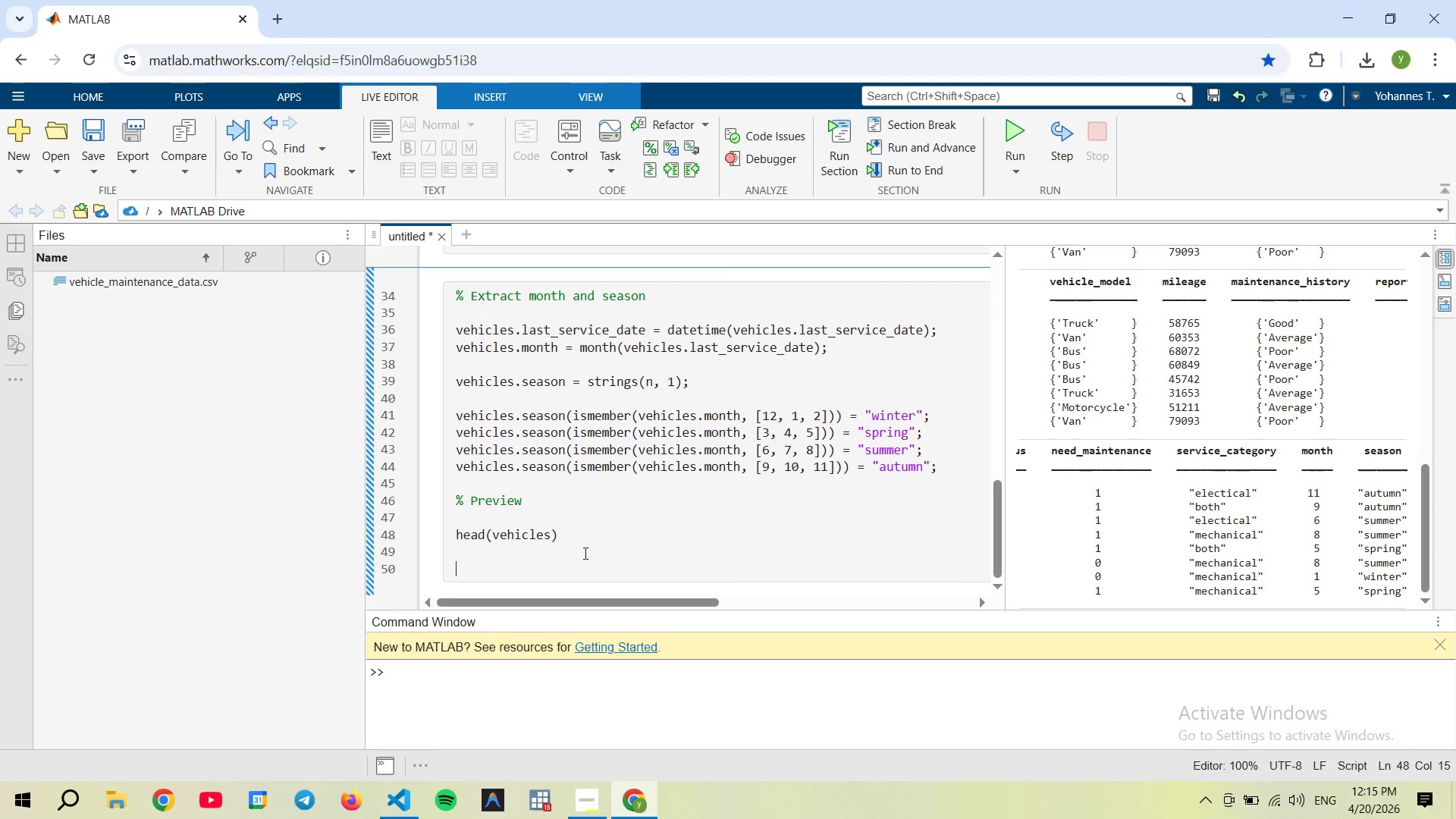 
type(%% )
 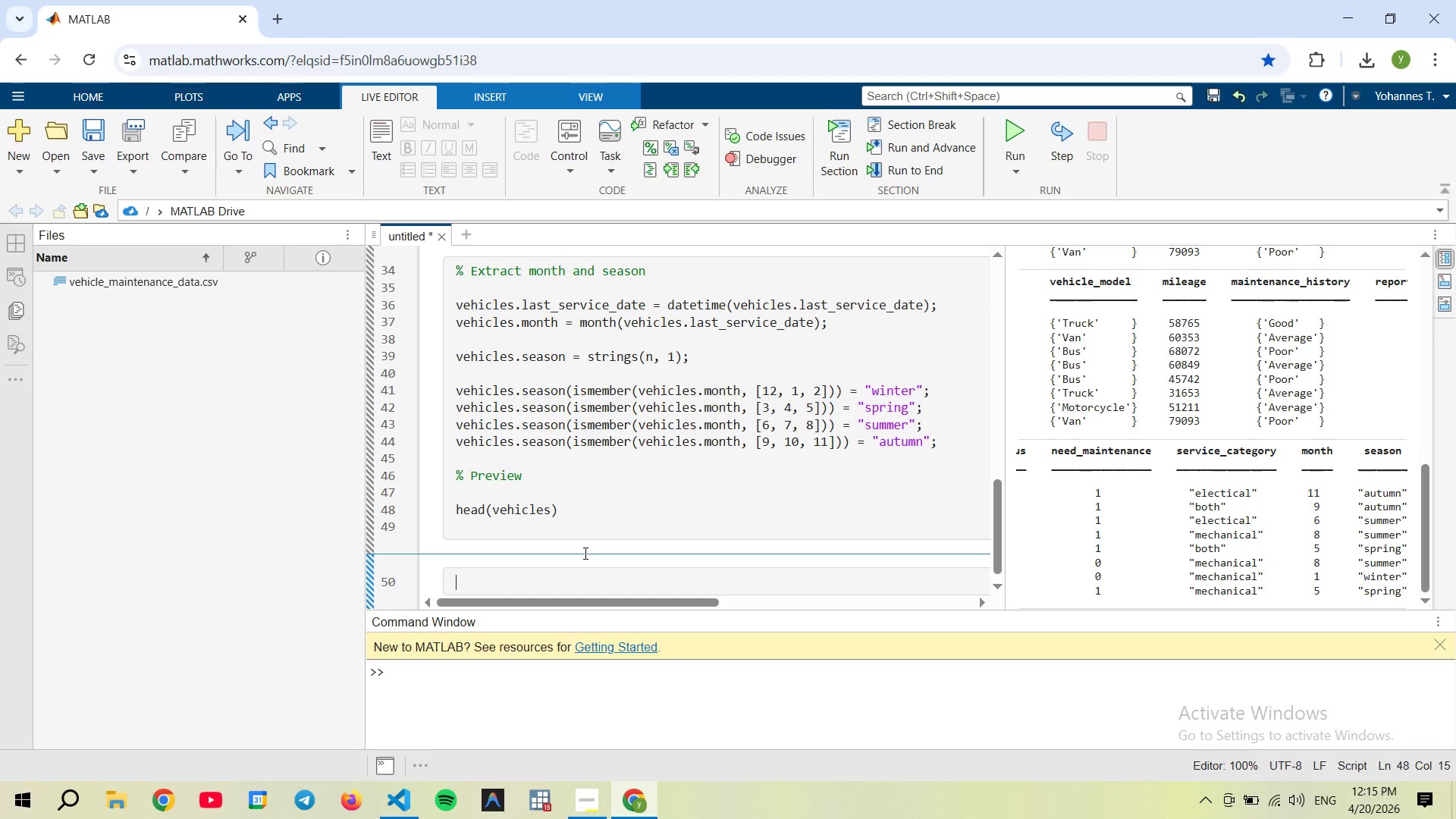 
hold_key(key=AltRight, duration=22.77)
 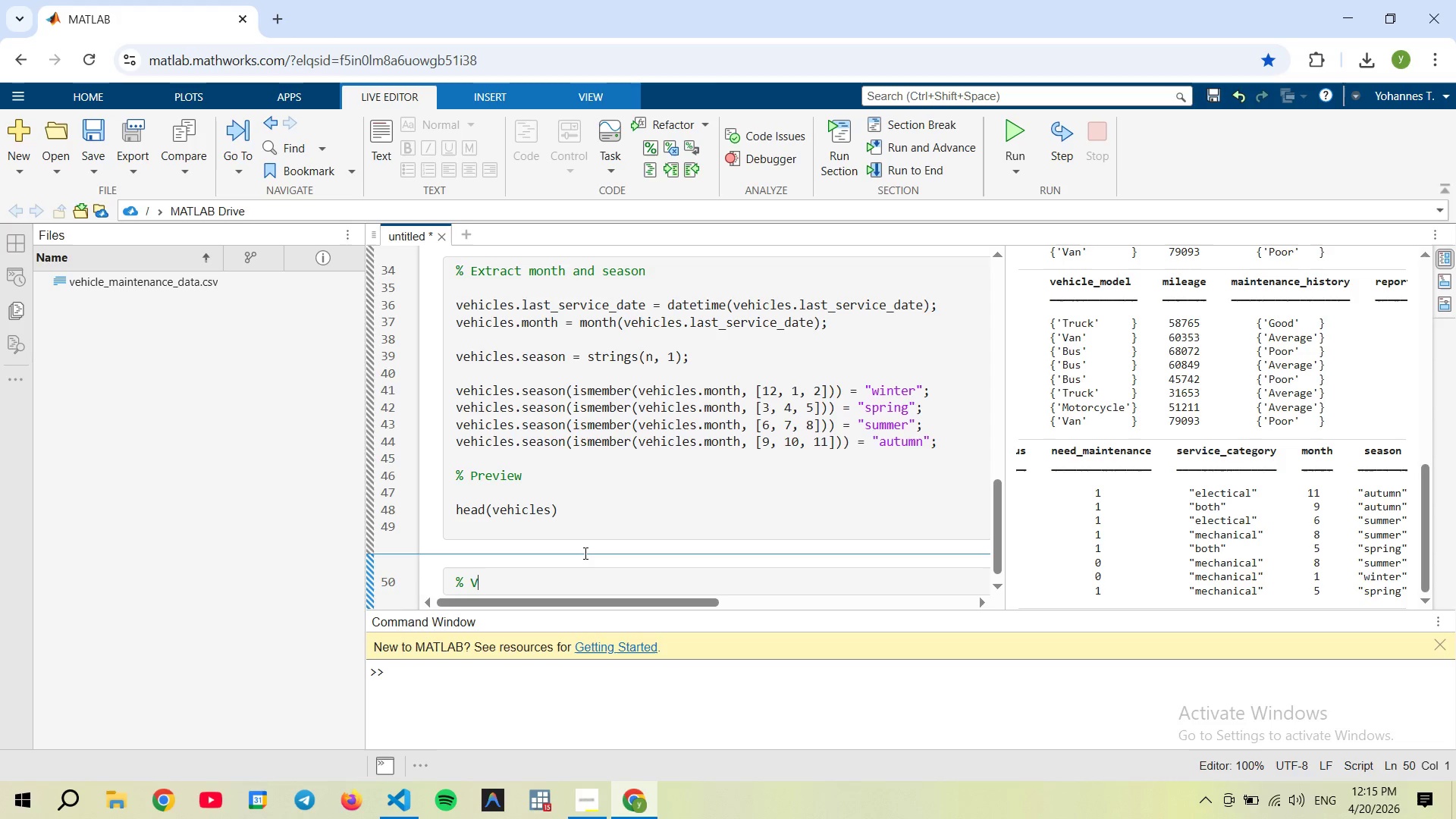 
key(Enter)
 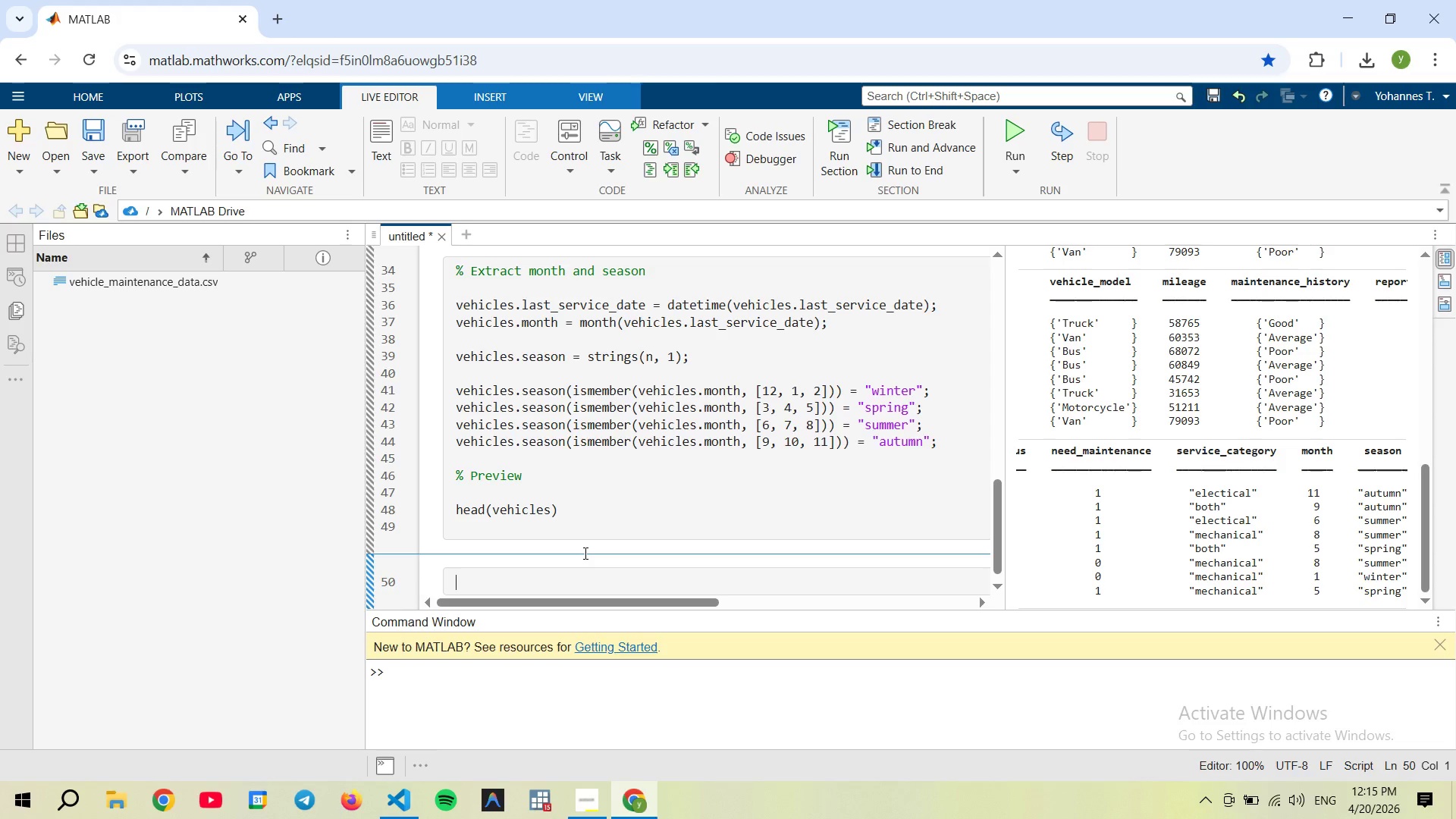 
type(% Va)
key(Backspace)
key(Backspace)
type(Categorize fre)
key(Backspace)
key(Backspace)
key(Backspace)
type(Service Frequencies By Month)
 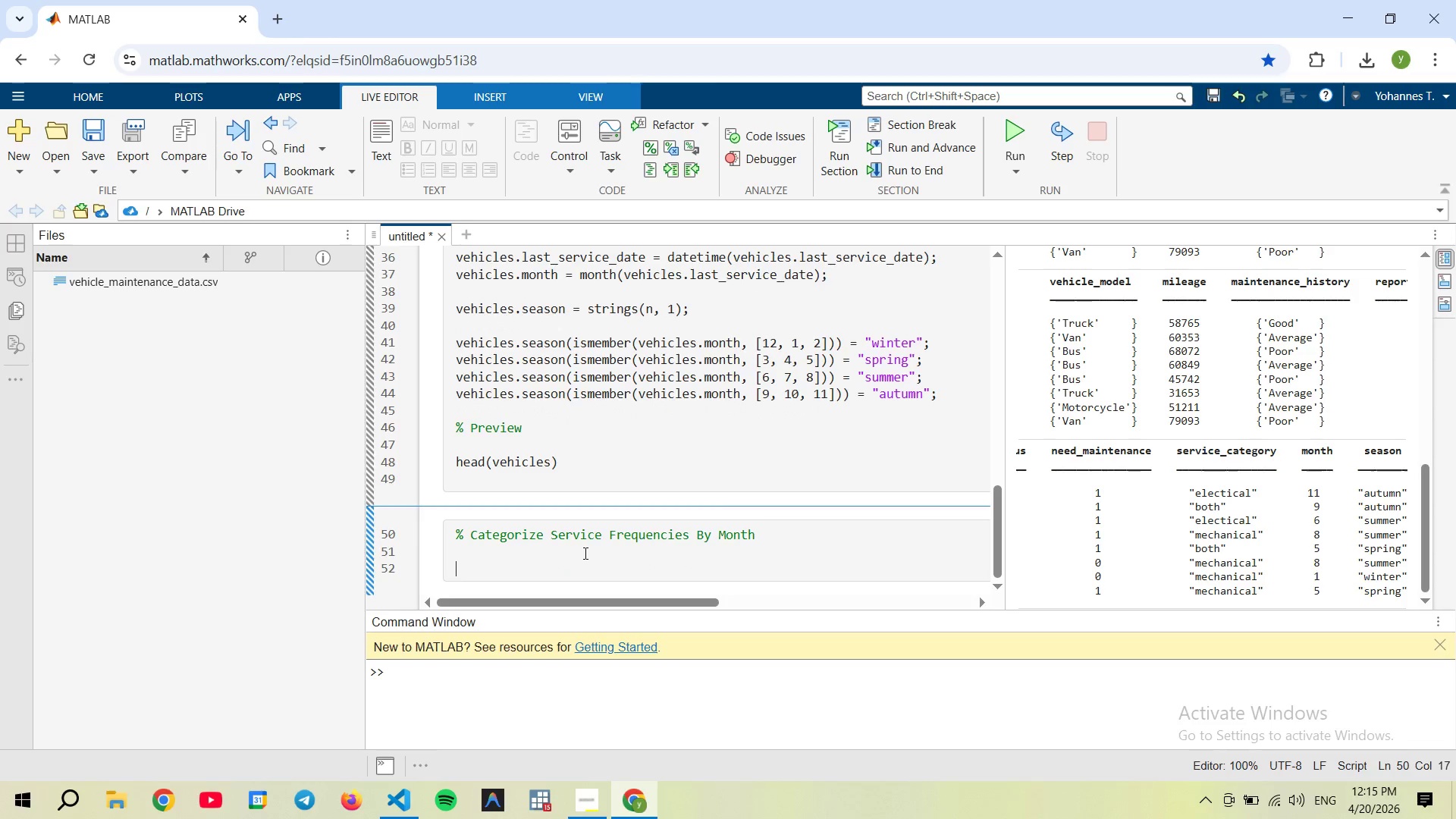 
hold_key(key=AltRight, duration=7.14)
 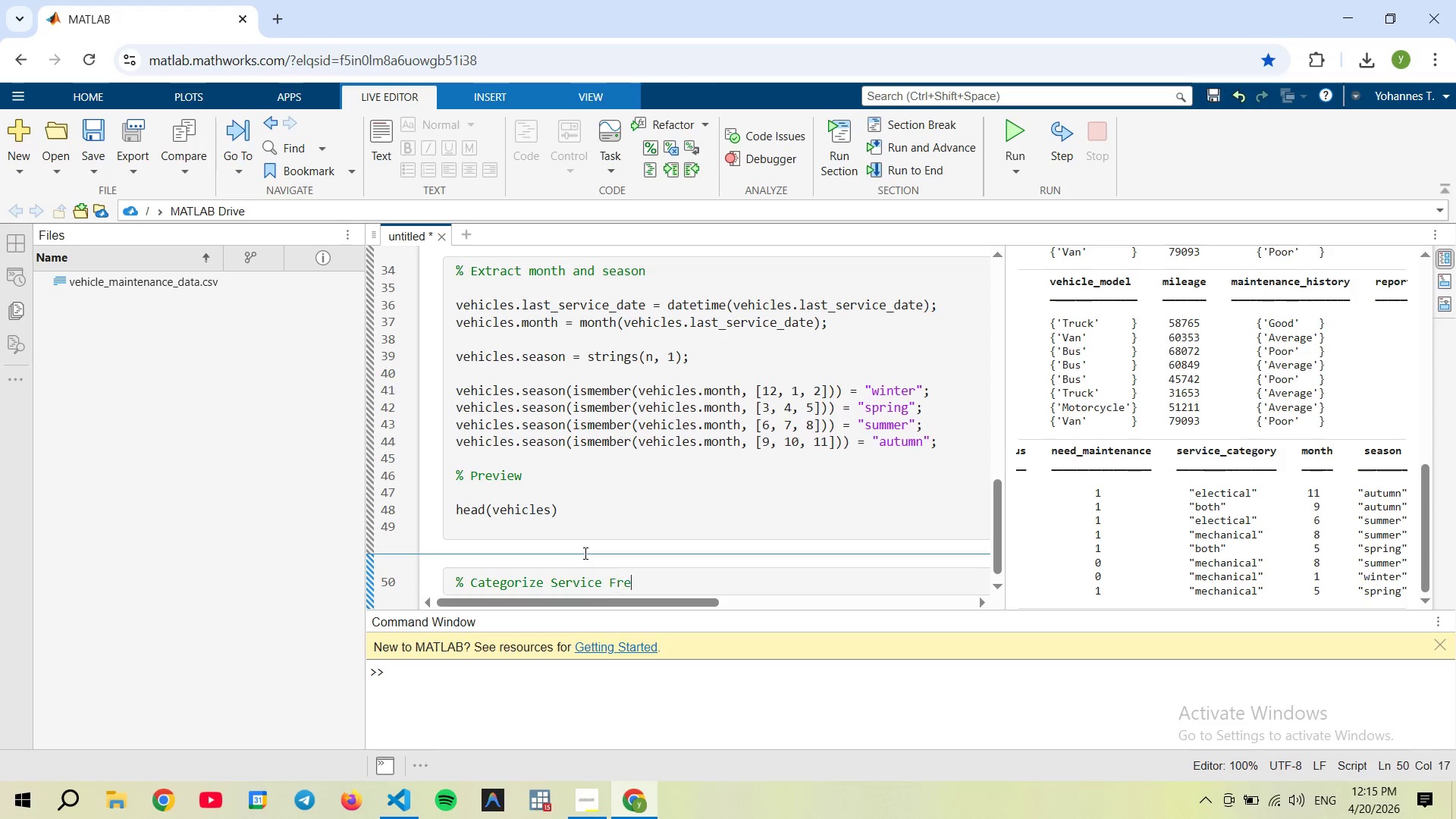 
key(Enter)
 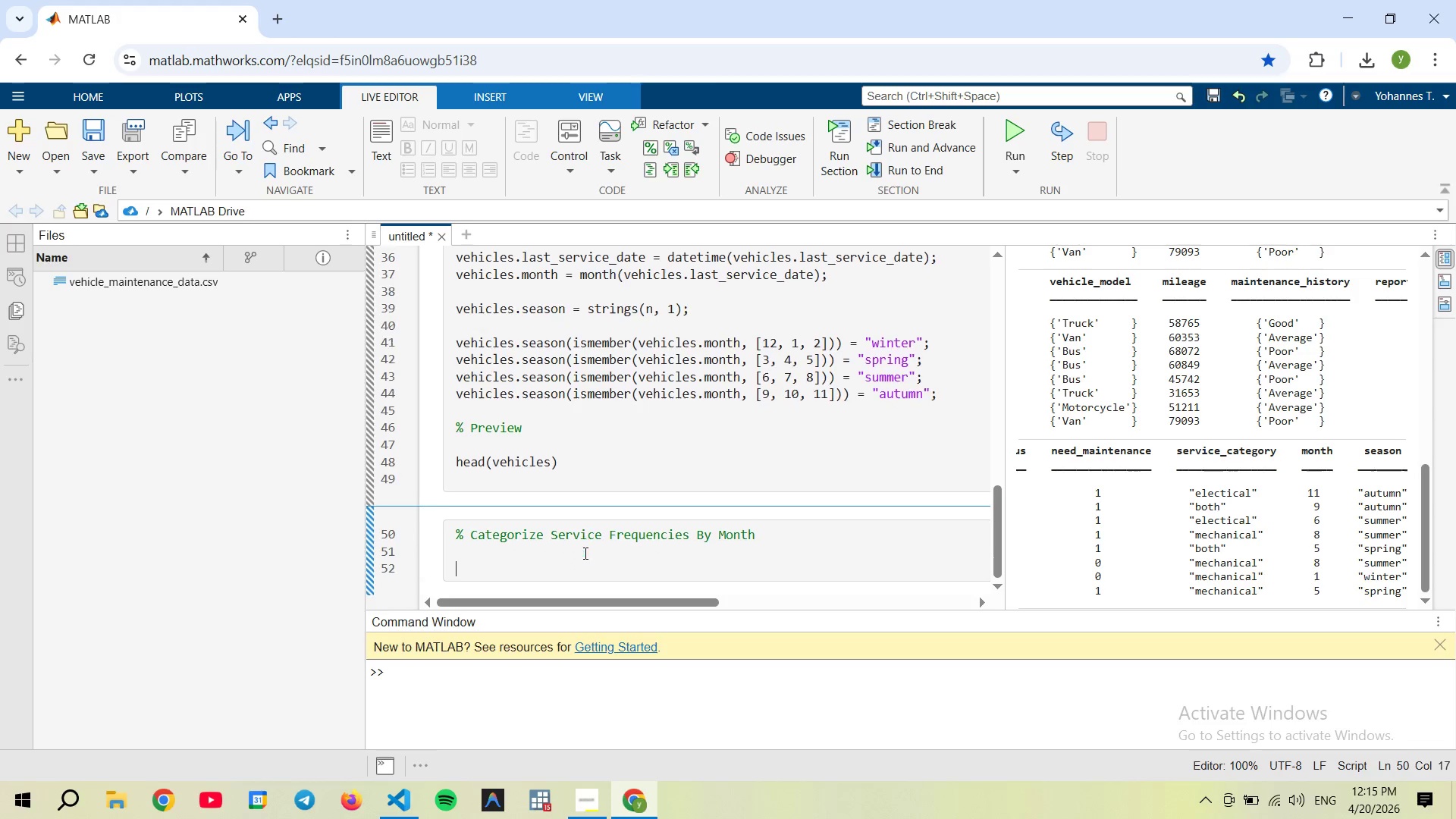 
key(Enter)
 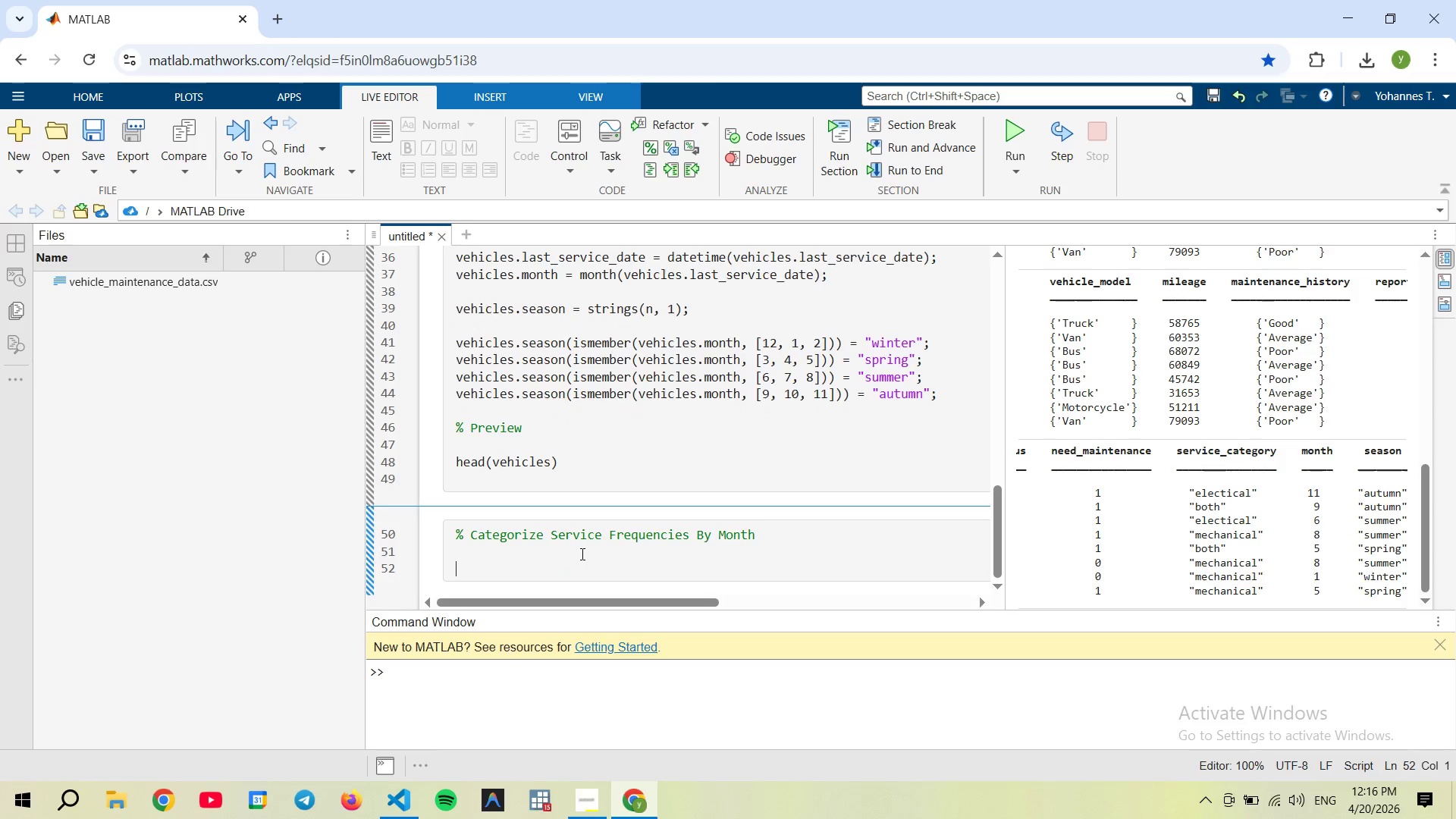 
type(trend_monthly = groupsummary(vejoc)
key(Backspace)
key(Backspace)
key(Backspace)
type(hicles, ')
key(Backspace)
type({'month', 'service_category')
 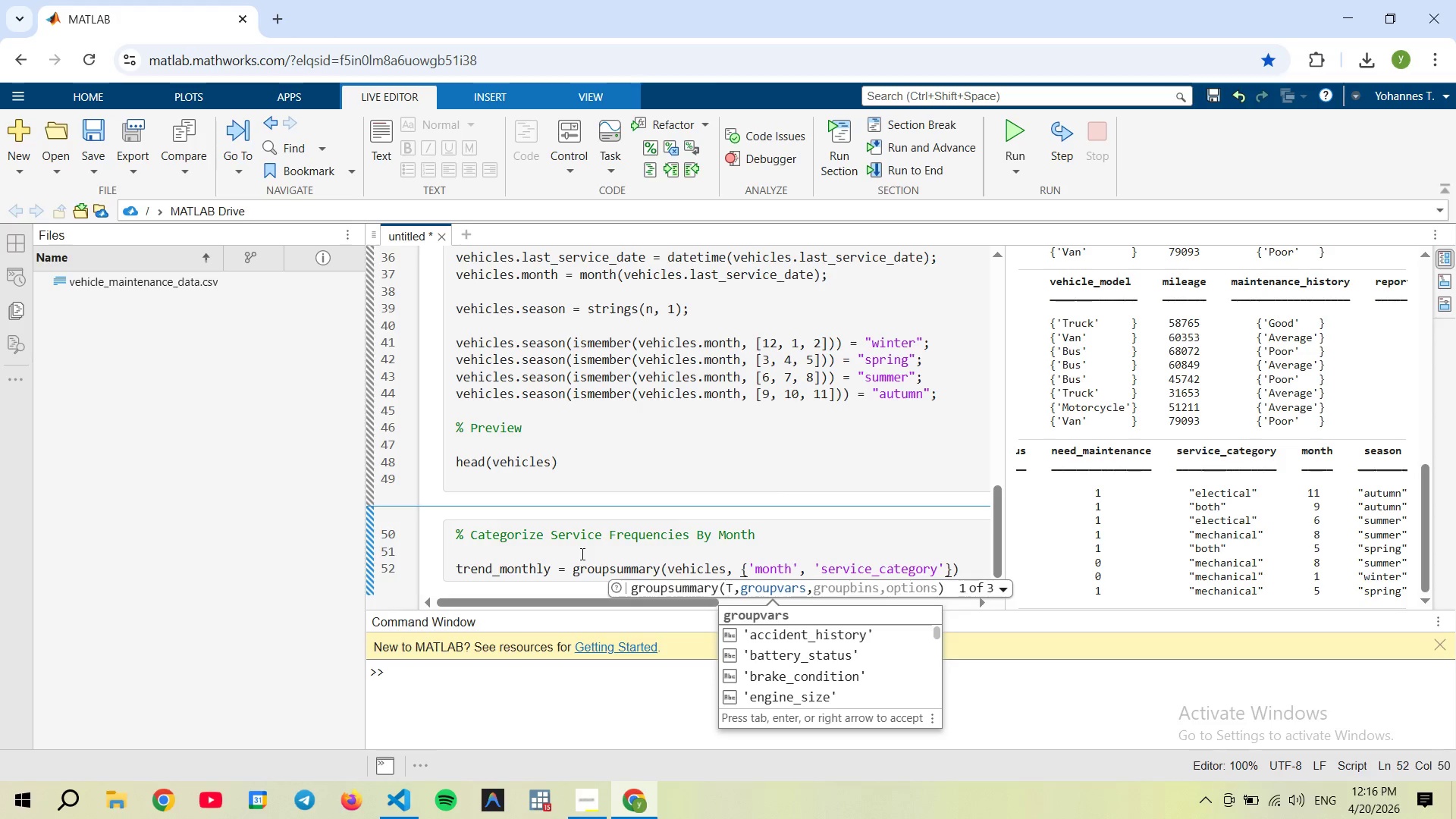 
hold_key(key=AltRight, duration=7.48)
 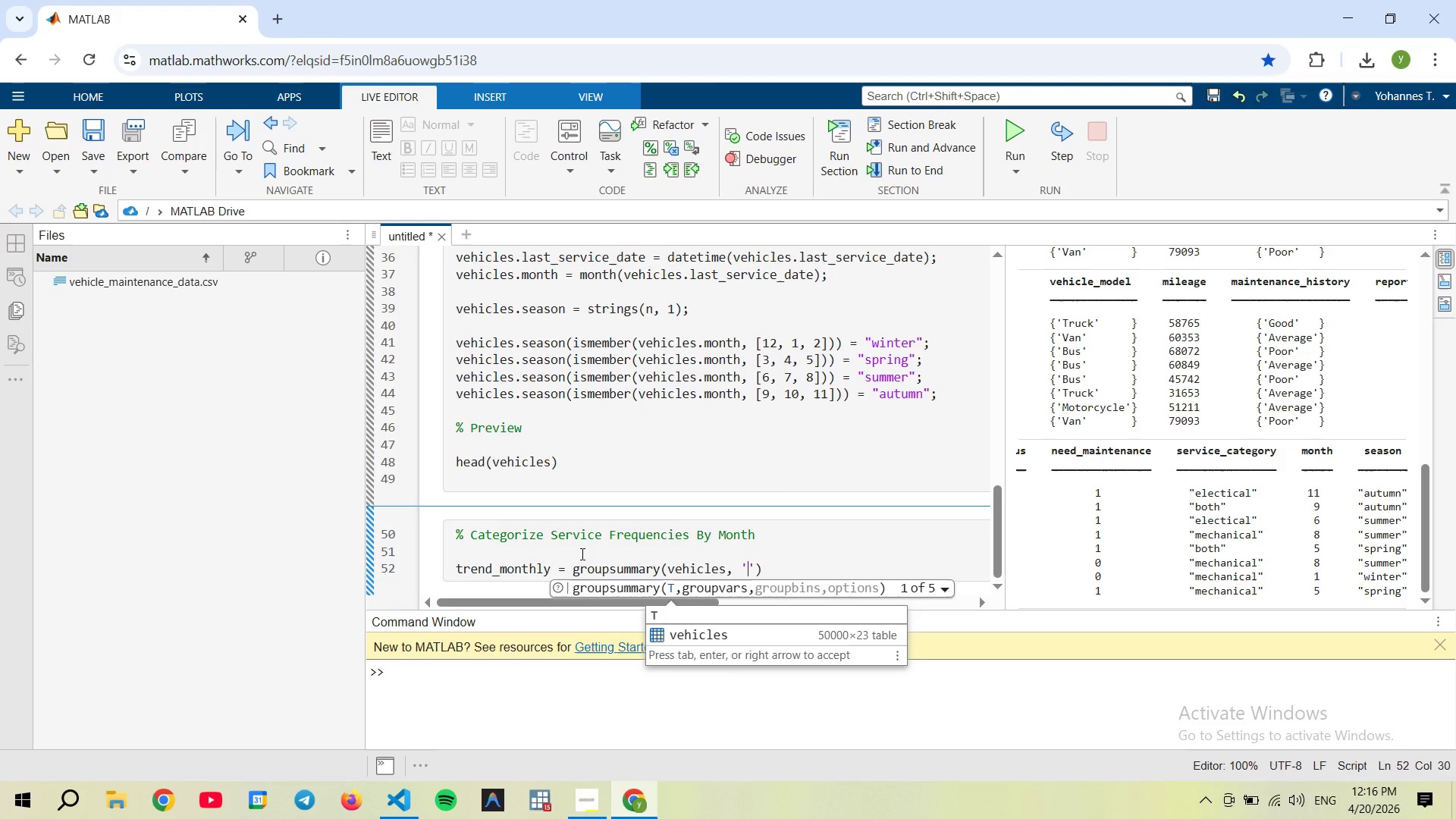 
hold_key(key=AltRight, duration=3.98)
 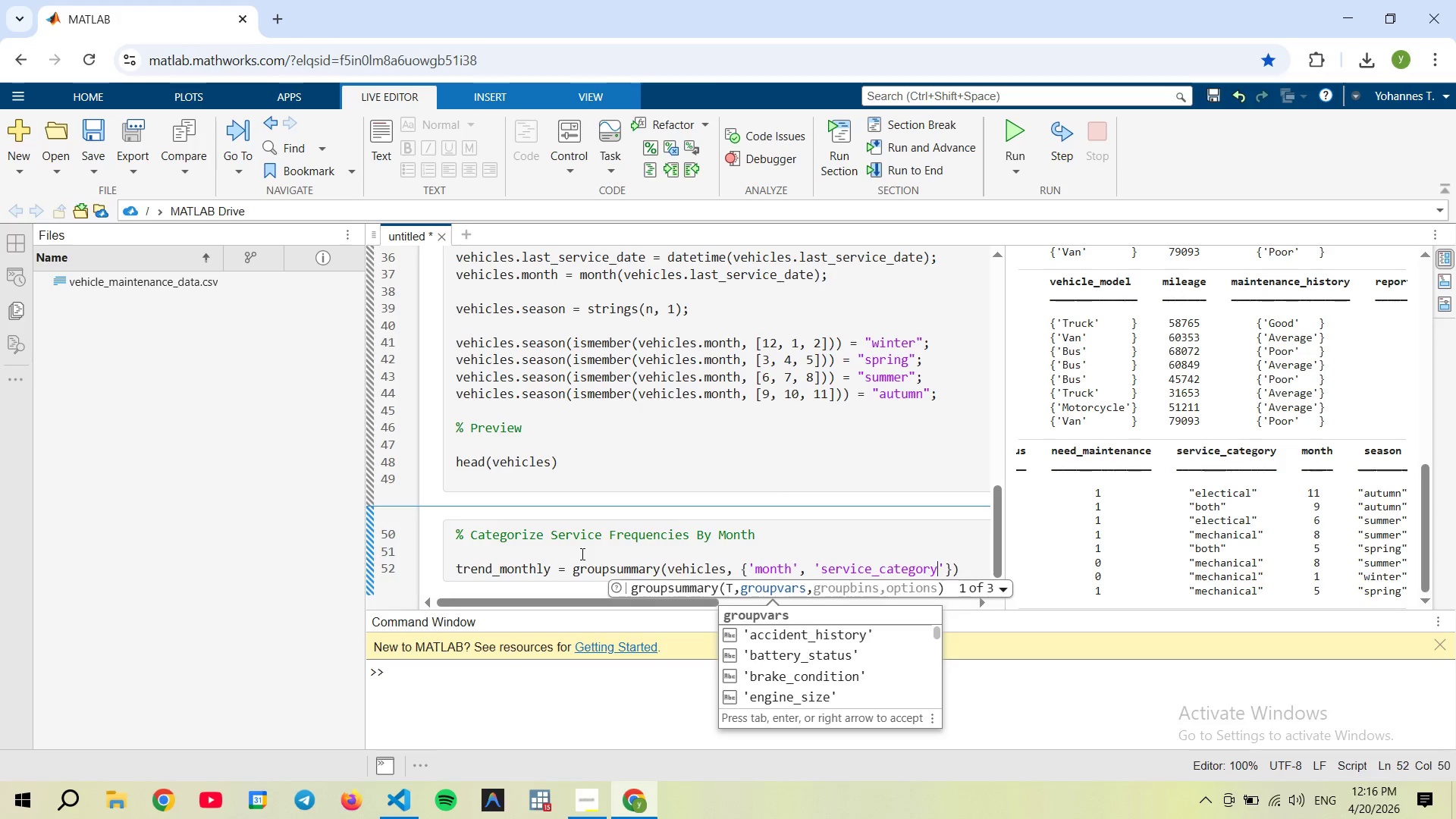 
key(ArrowRight)
 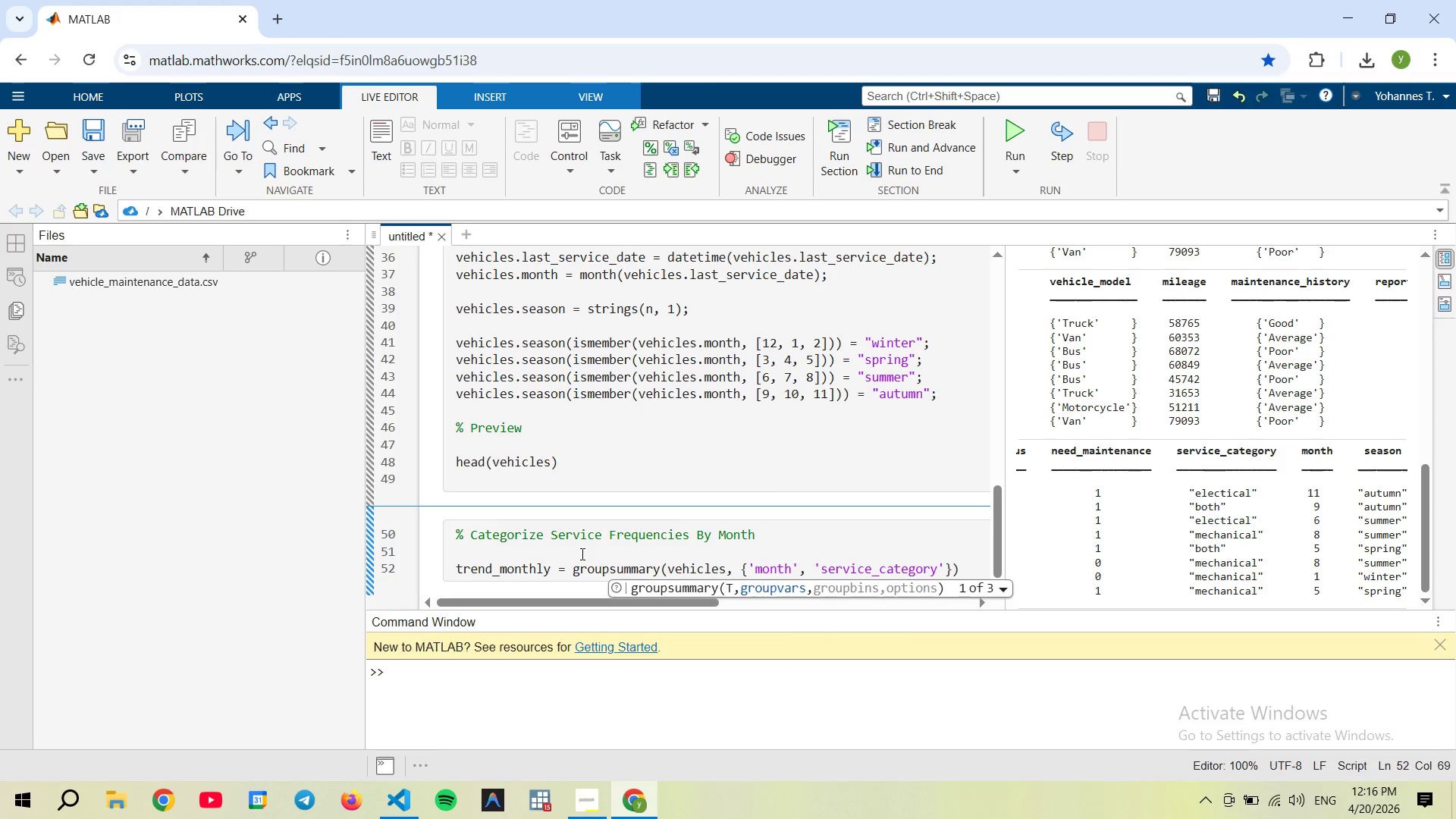 
type(, 'Includeemp)
key(Backspace)
key(Backspace)
key(Backspace)
type(EmptyGroups', true)
 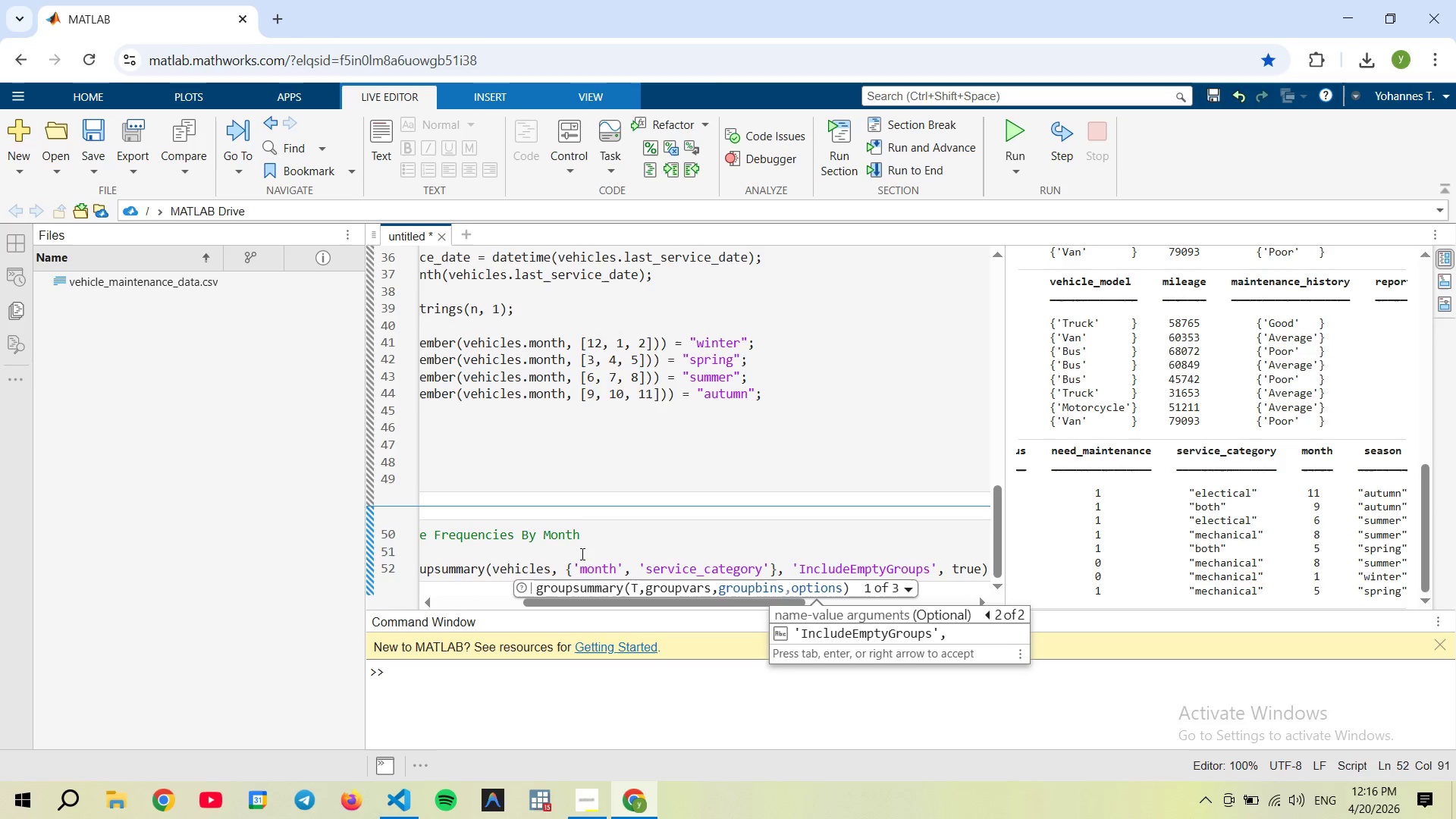 
hold_key(key=AltRight, duration=7.64)
 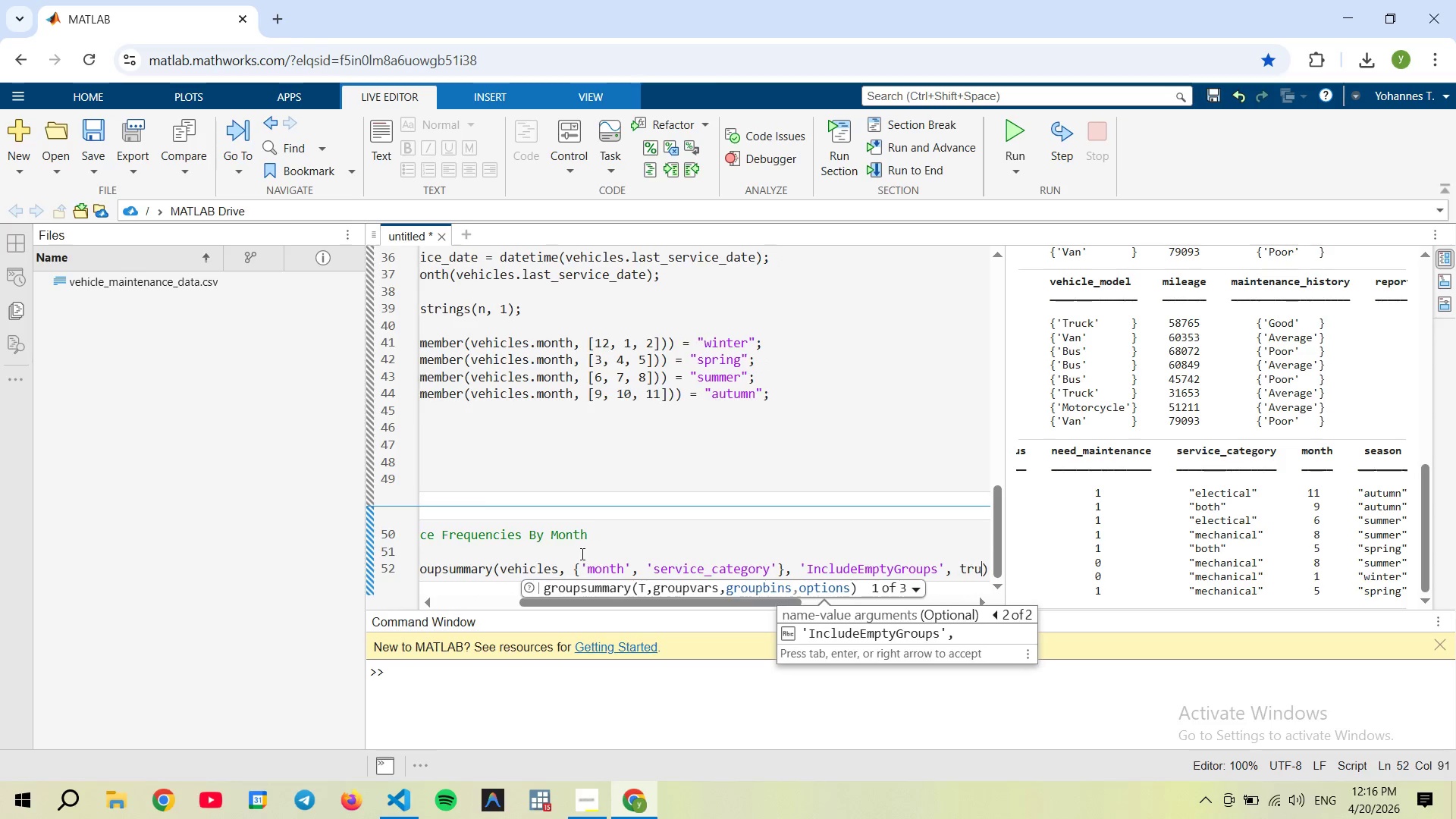 
hold_key(key=AltRight, duration=28.81)
 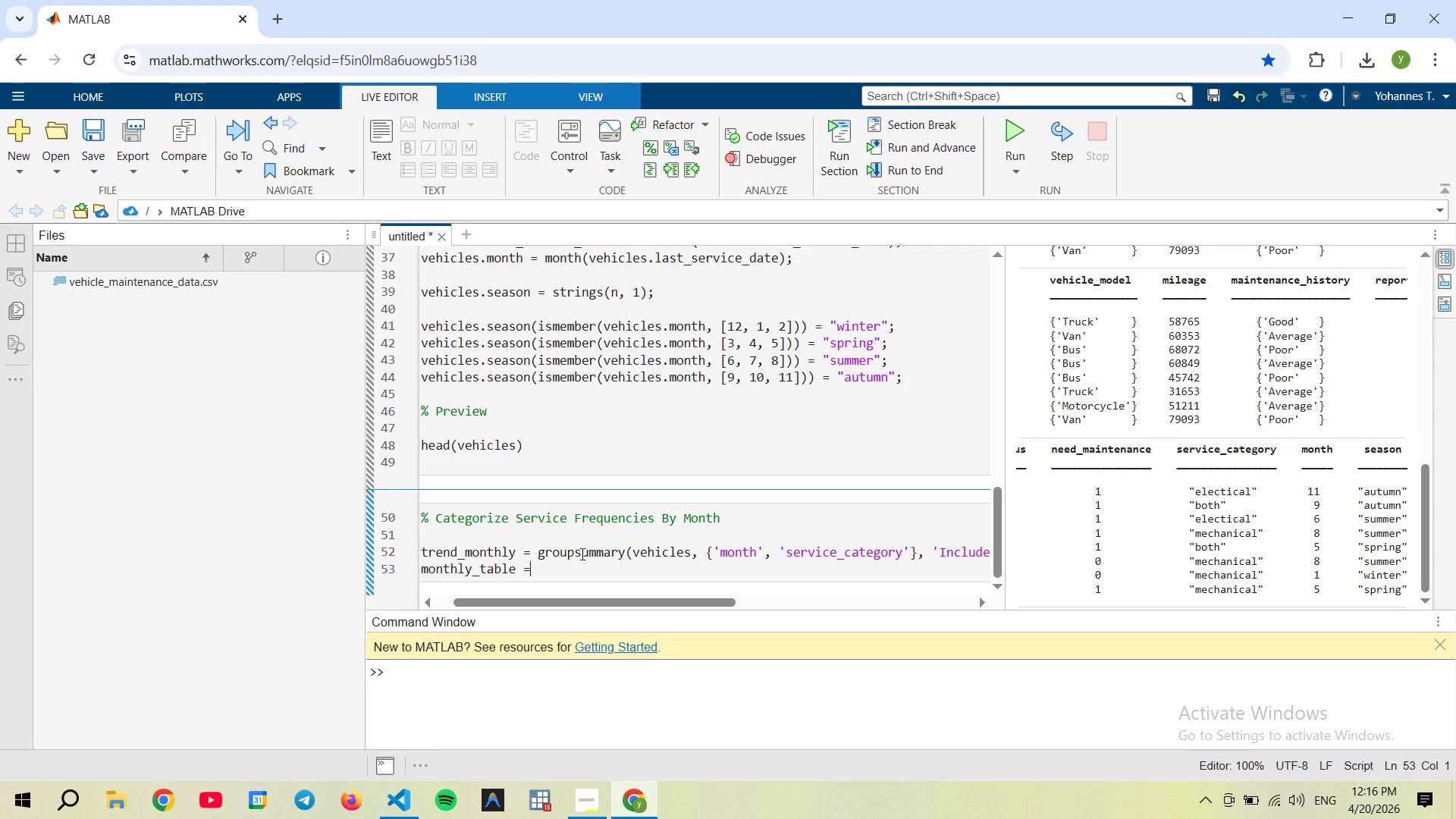 
key(ArrowRight)
 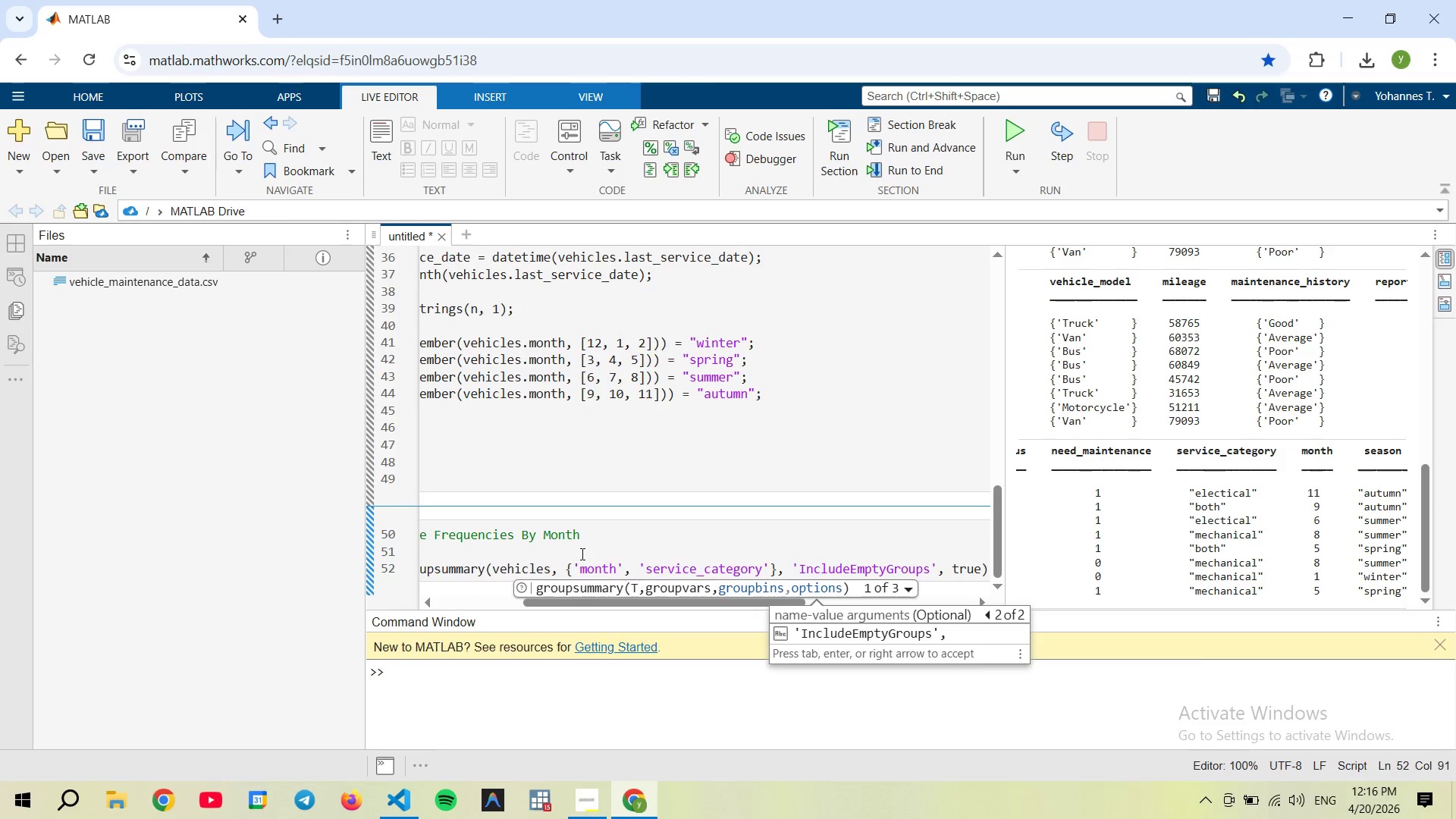 
key(ArrowRight)
 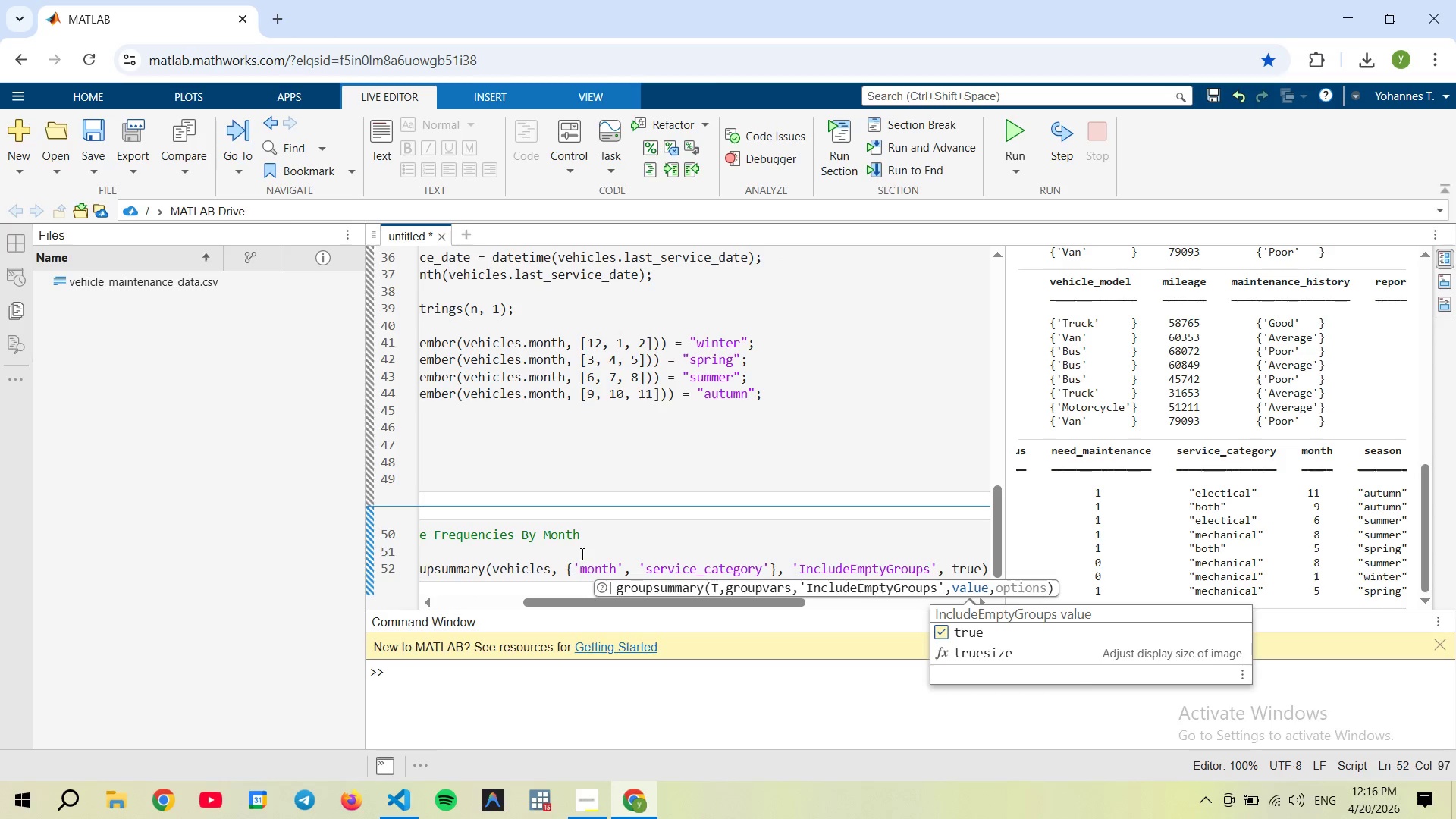 
key(ArrowRight)
 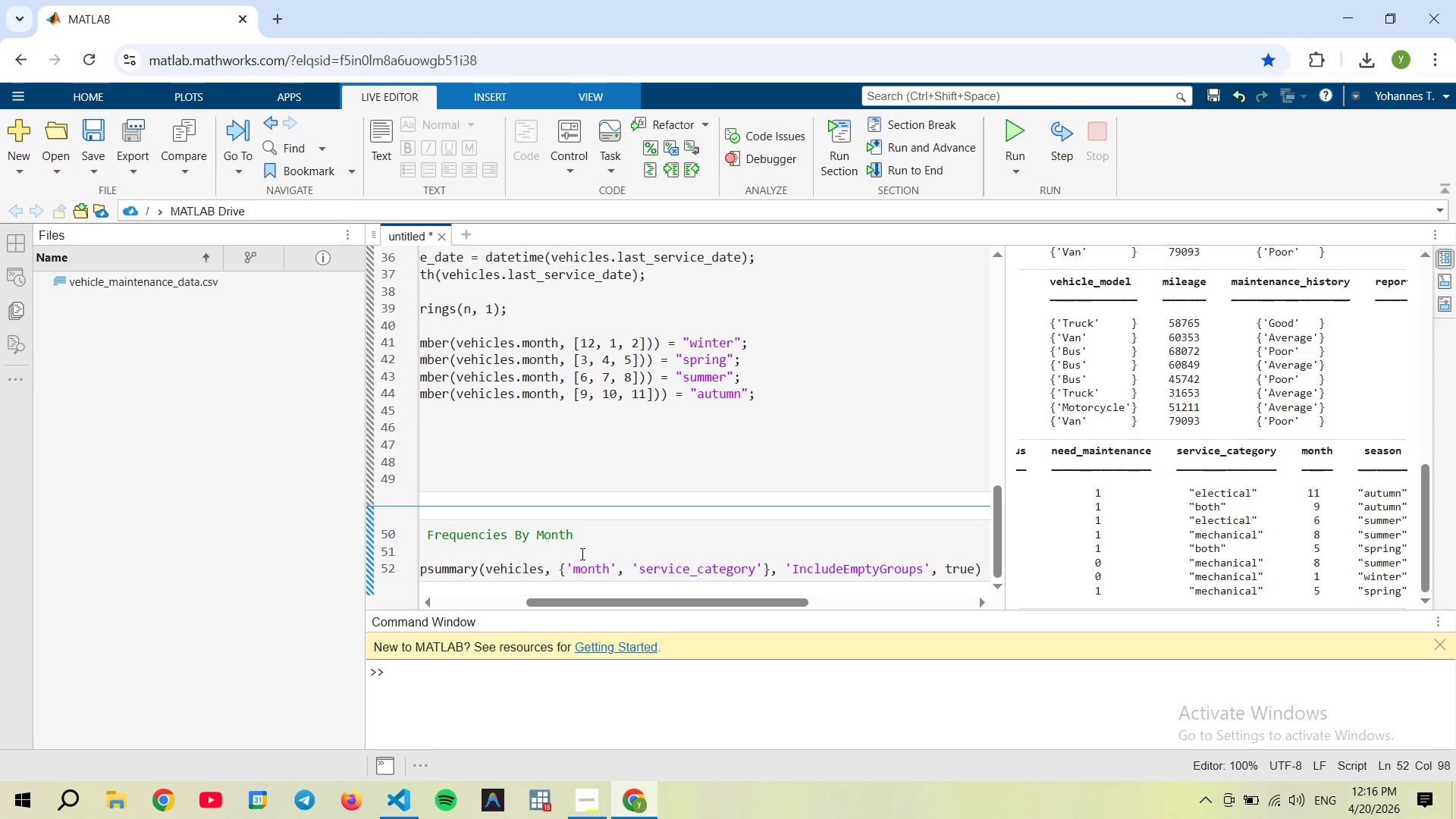 
key(Semicolon)
 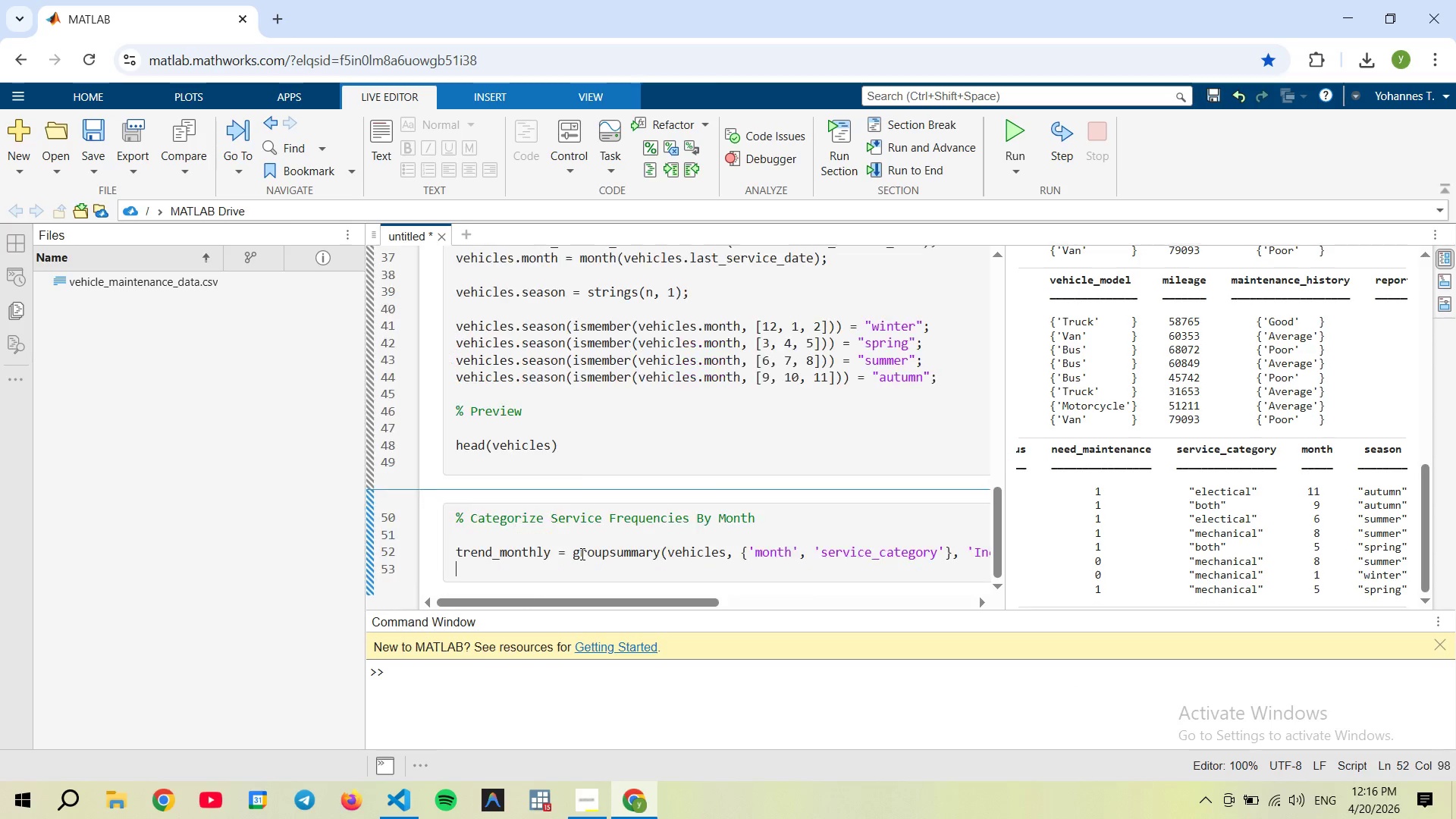 
key(Enter)
 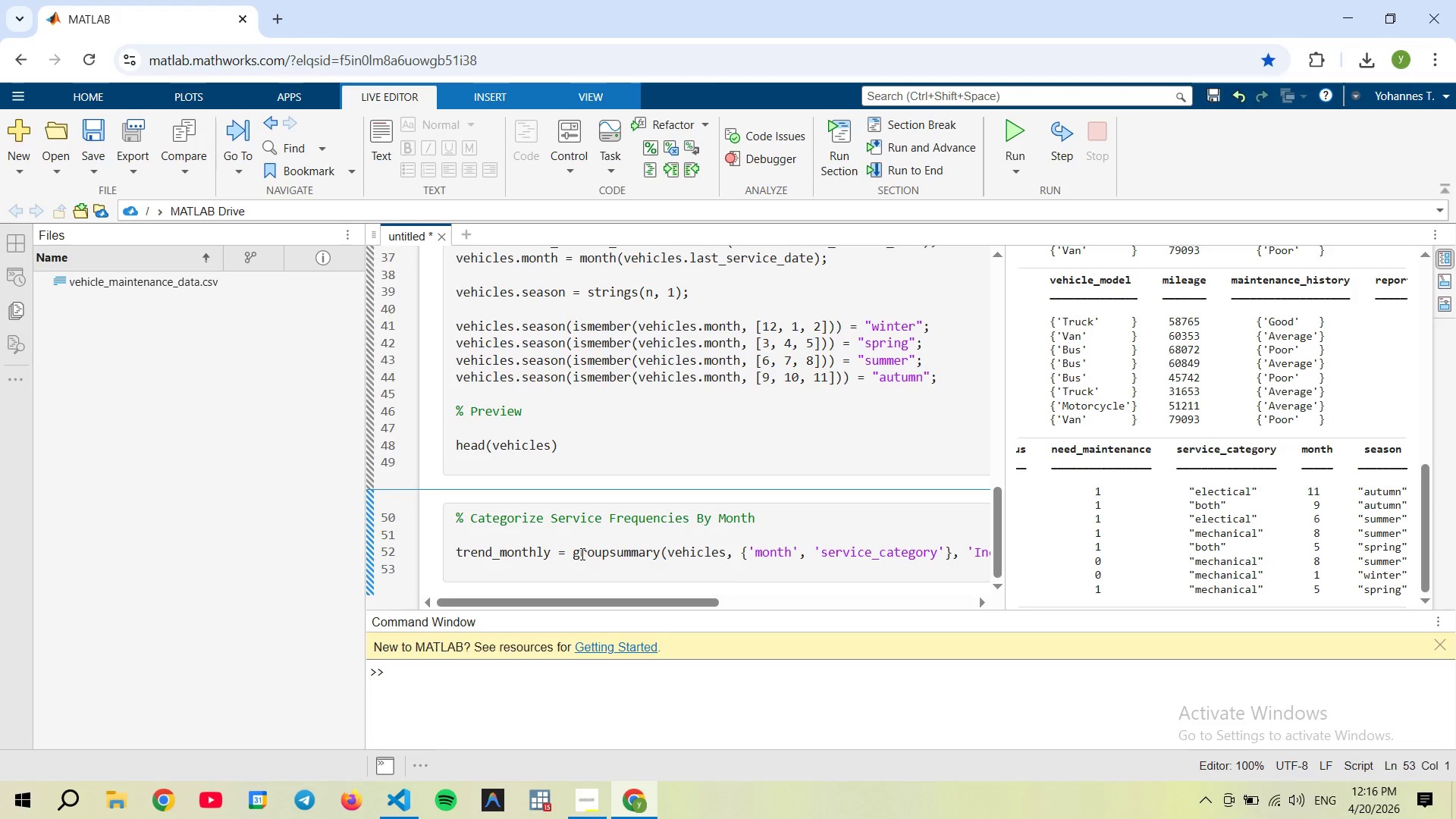 
hold_key(key=ArrowLeft, duration=1.26)
 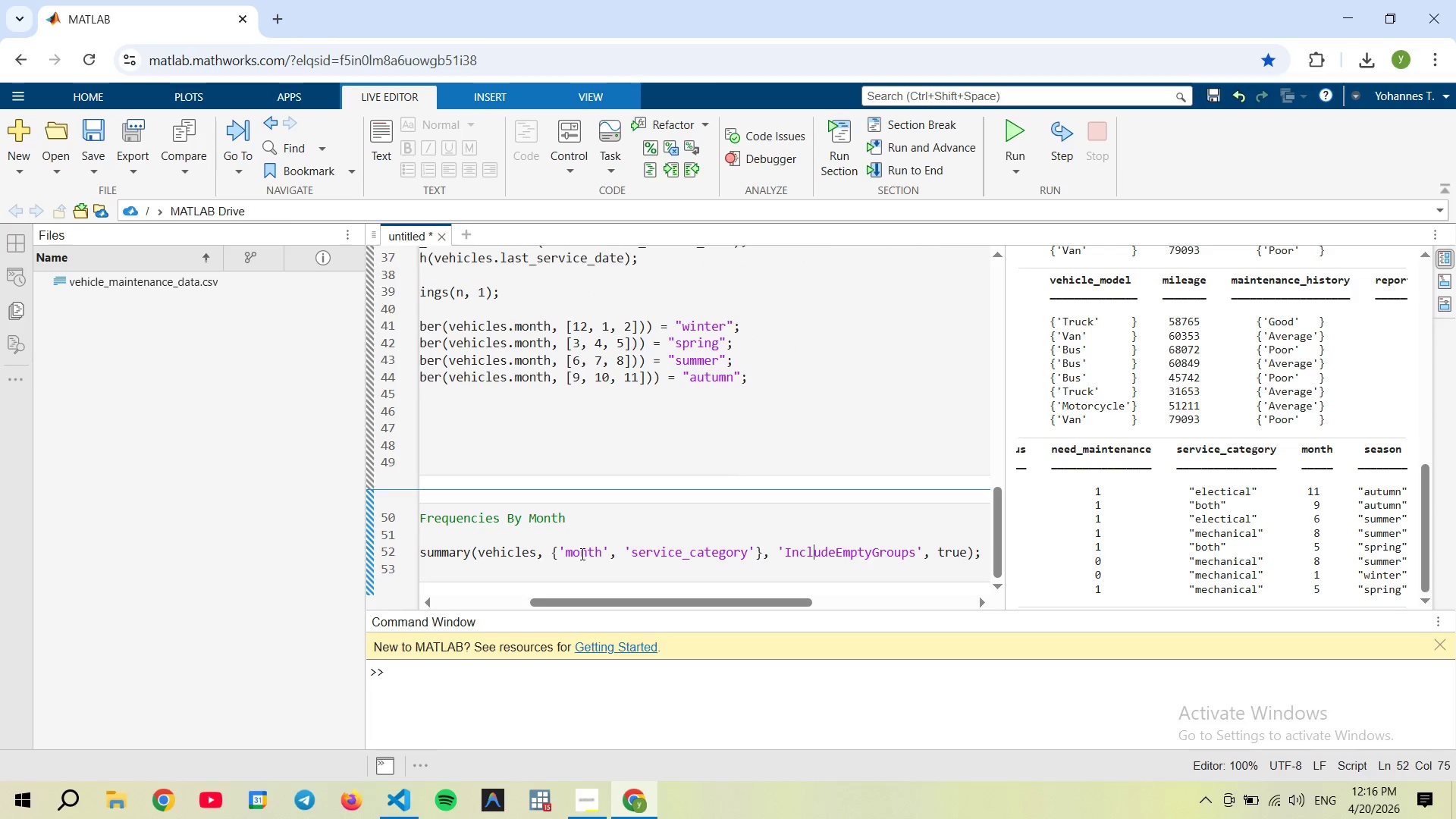 
hold_key(key=ArrowRight, duration=1.5)
 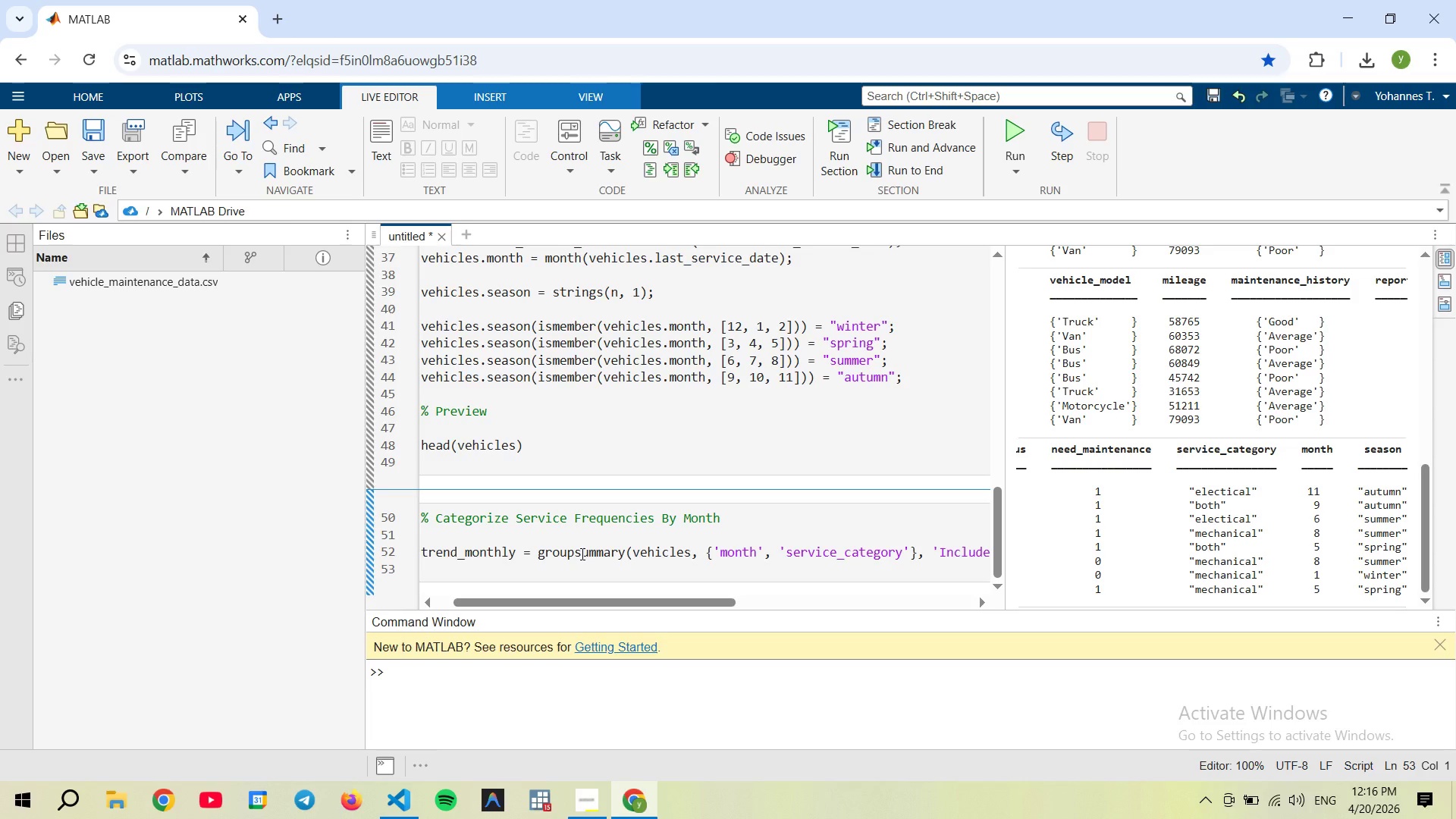 
type(monthly_table = unstack(ternd)
key(Backspace)
key(Backspace)
key(Backspace)
key(Backspace)
type(rend_monthly, 'GroupCount', 'service_cv)
key(Backspace)
type(ategory)
 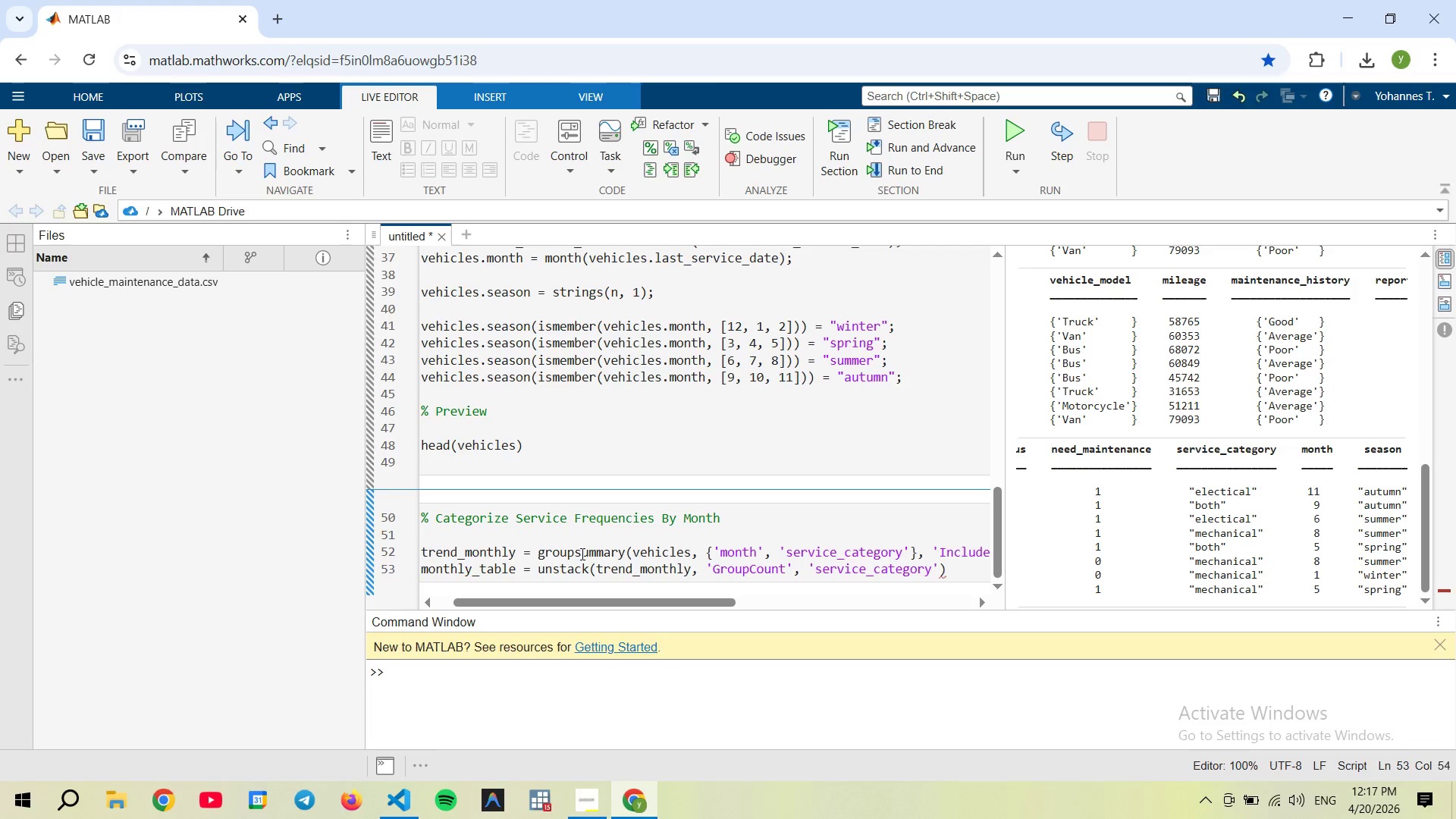 
hold_key(key=AltRight, duration=5.05)
 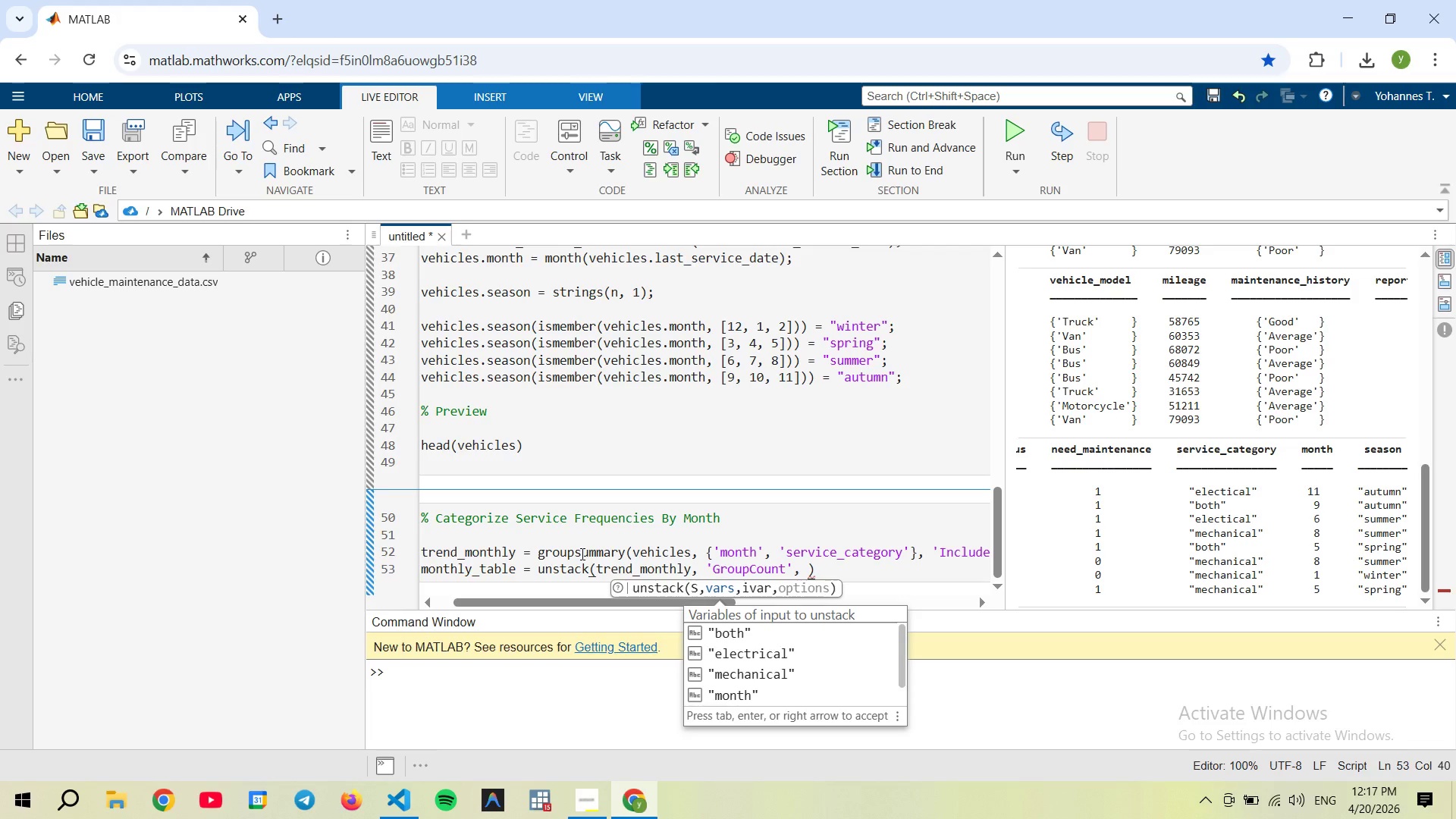 
hold_key(key=AltRight, duration=10.78)
 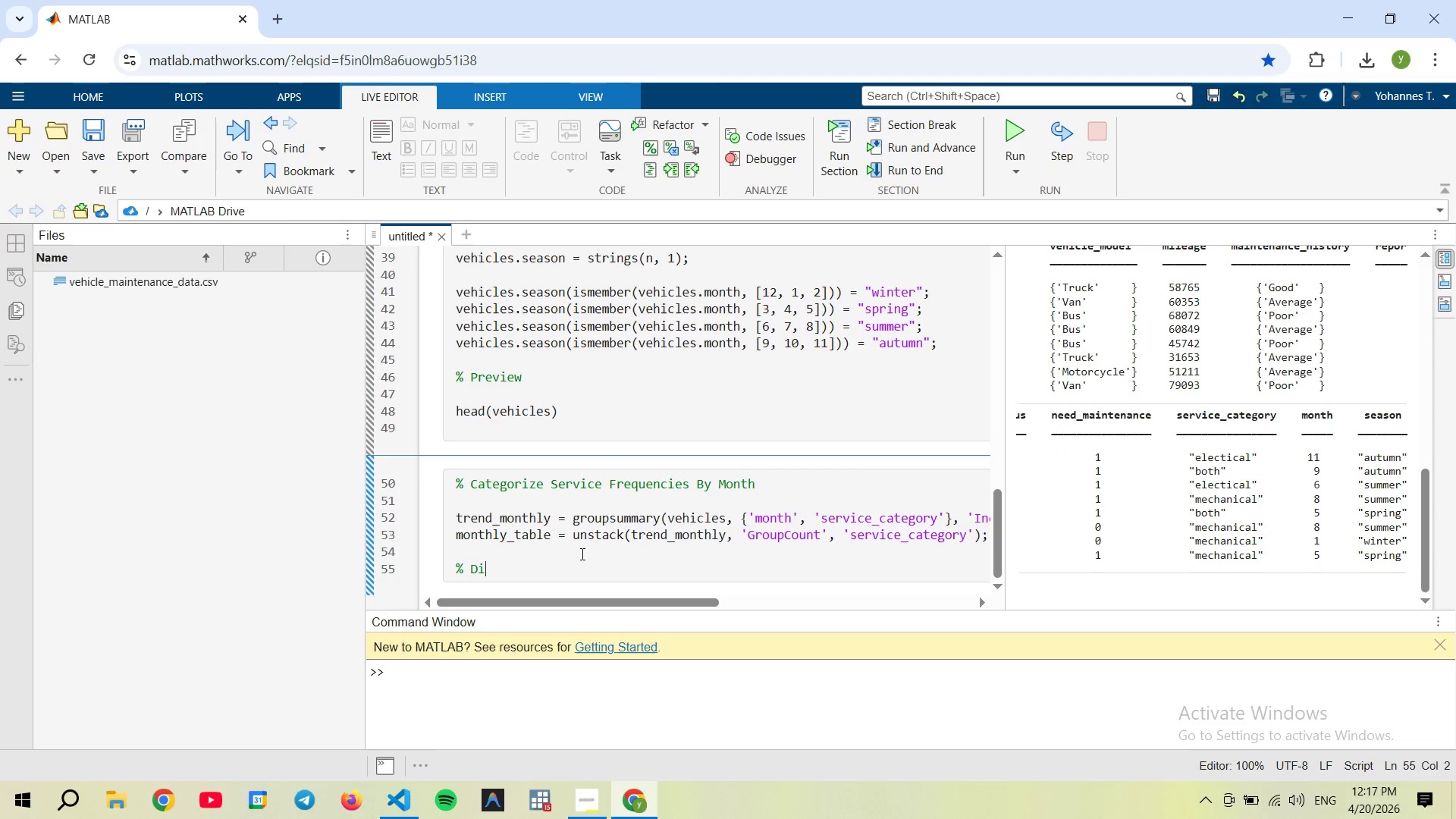 
key(ArrowRight)
 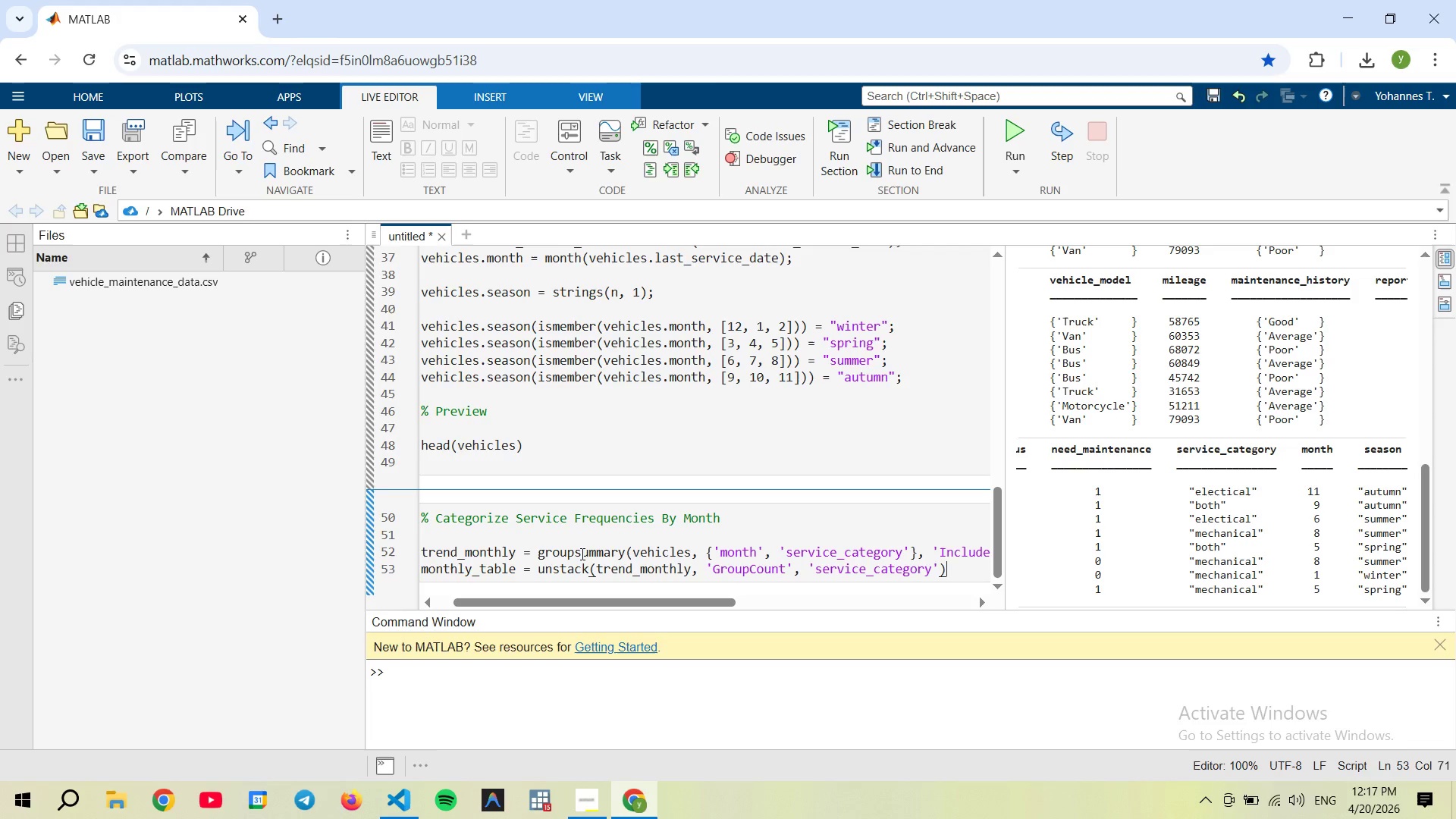 
key(ArrowRight)
 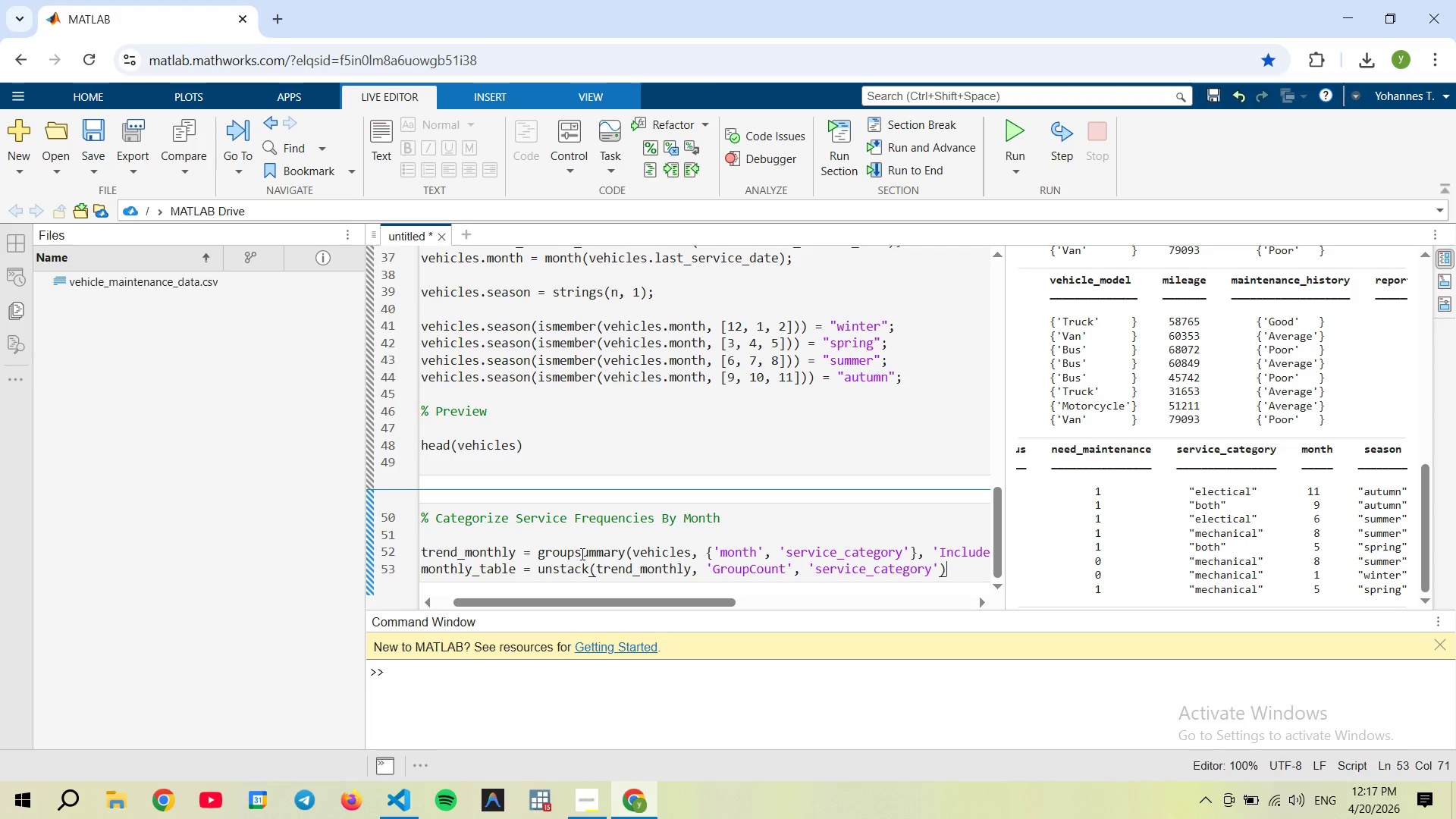 
key(ArrowRight)
 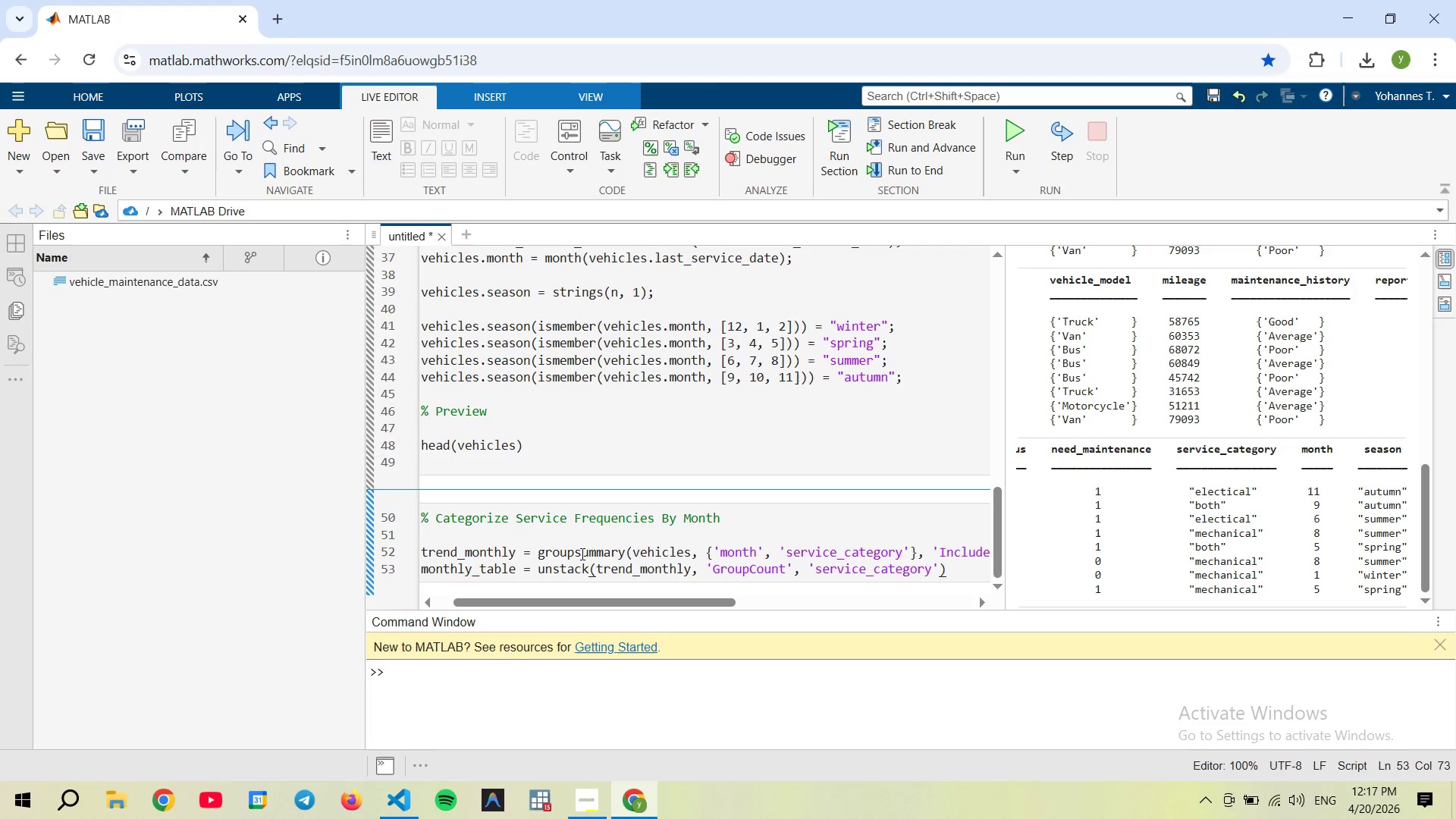 
key(Semicolon)
 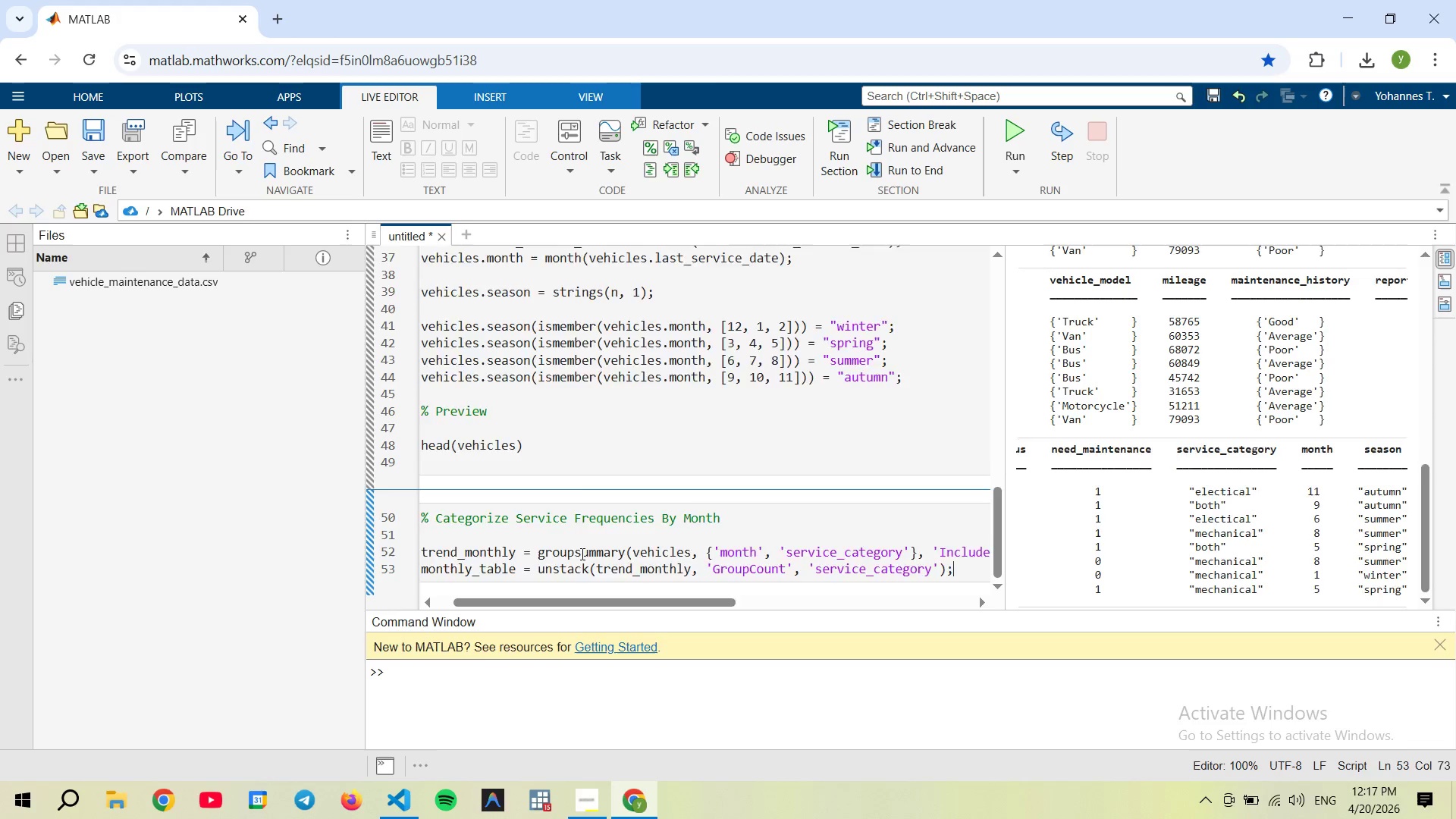 
key(Enter)
 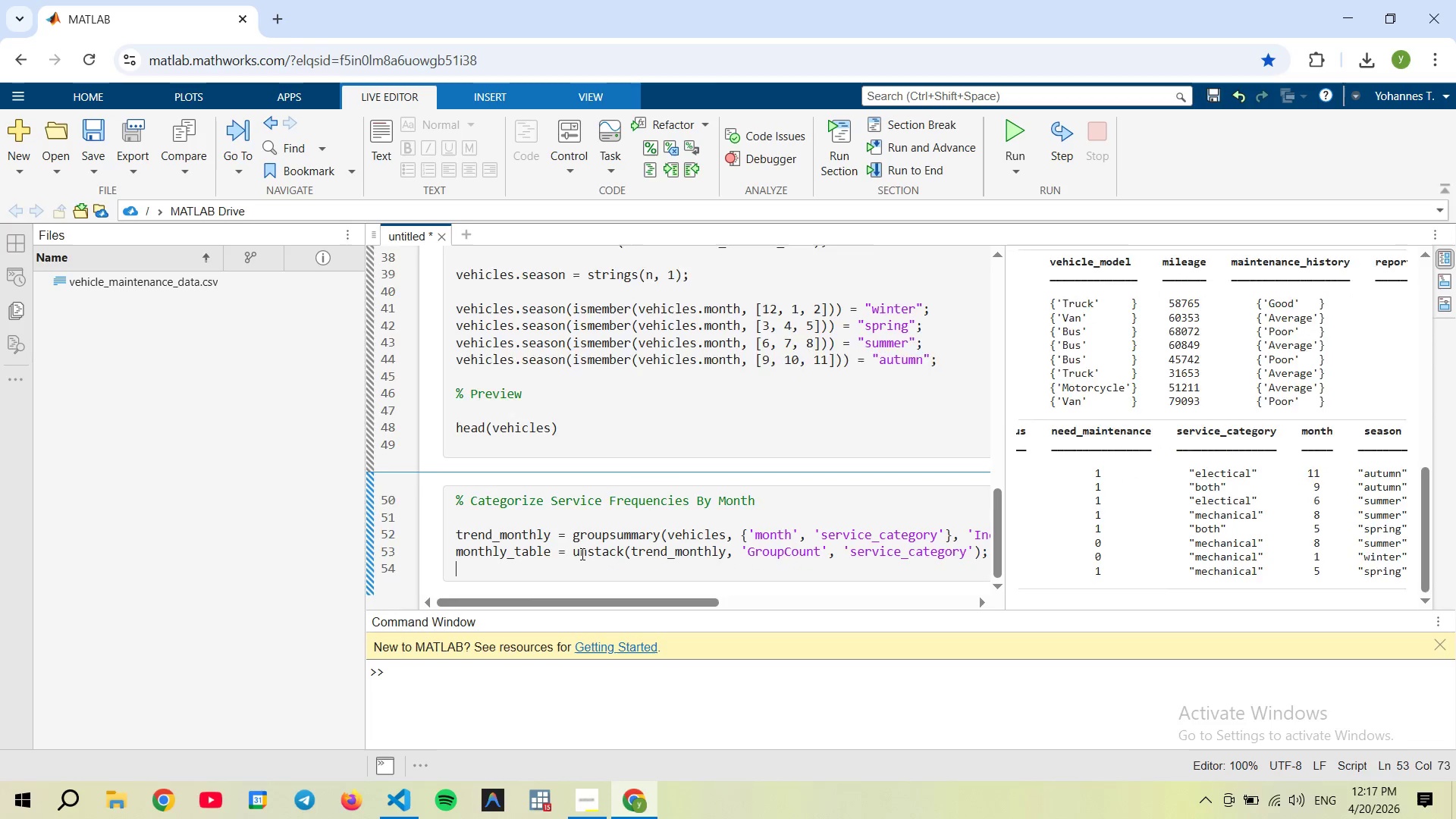 
key(Enter)
 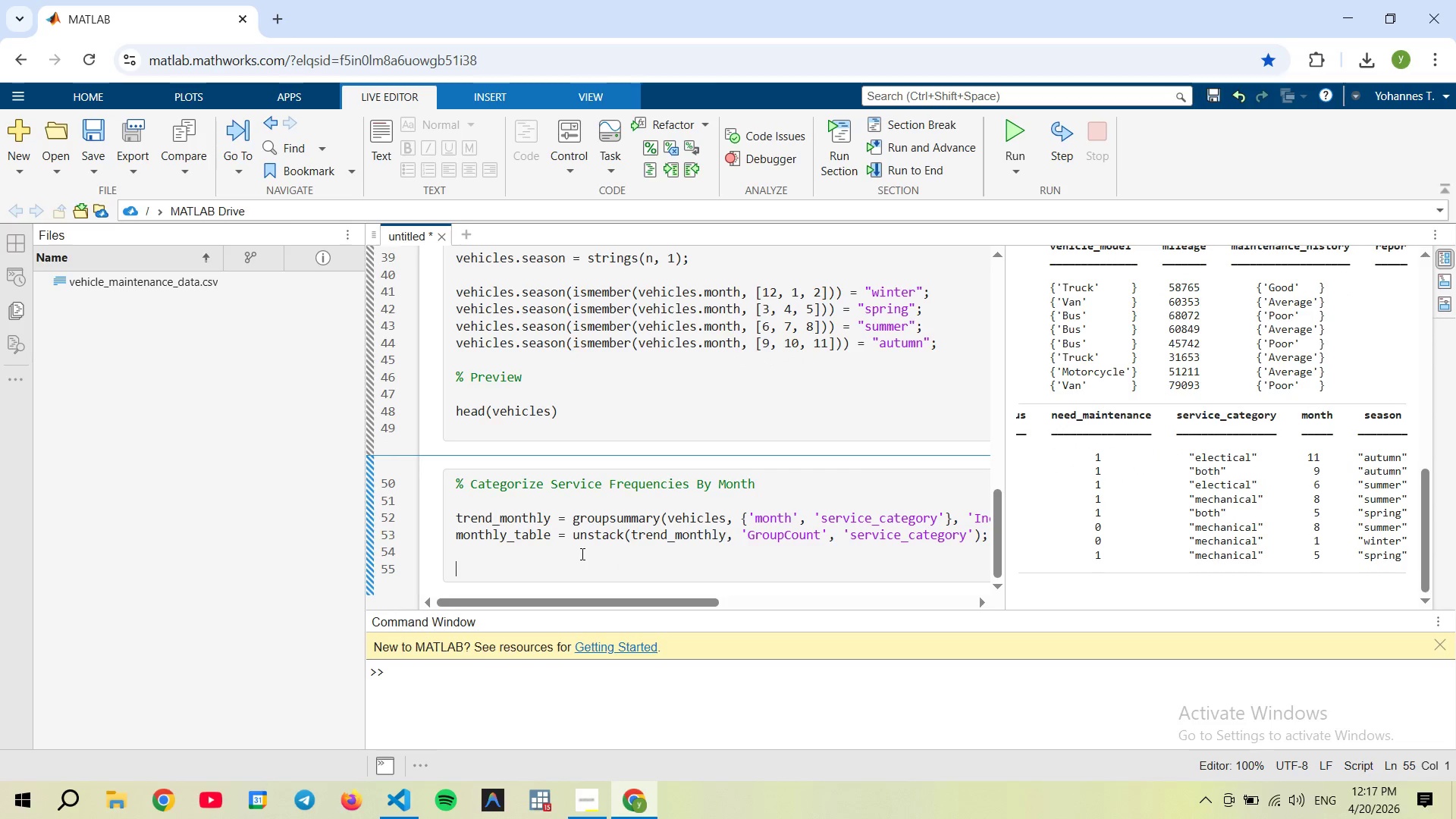 
type(% Display Ta)
key(Backspace)
key(Backspace)
 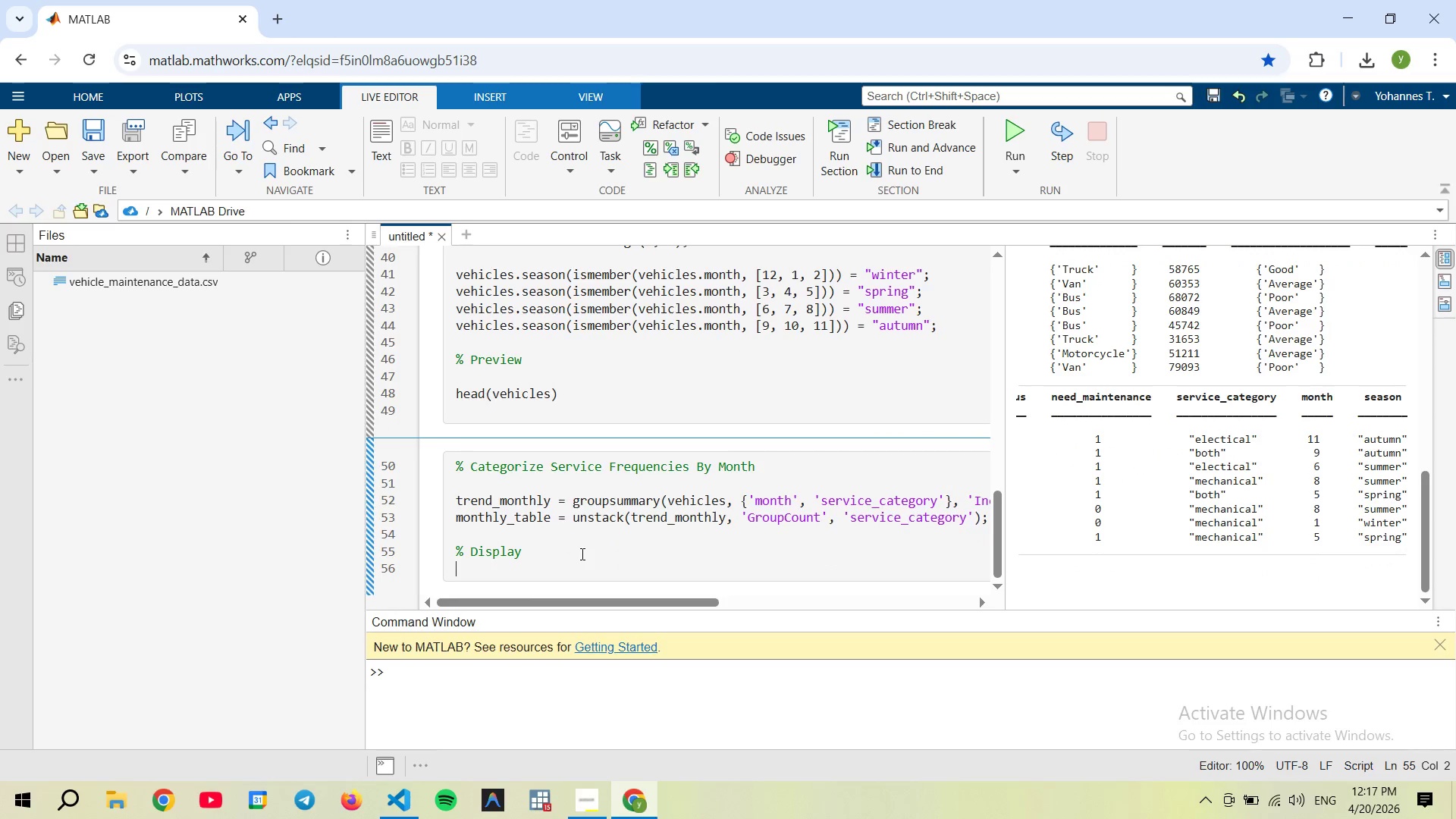 
key(Enter)
 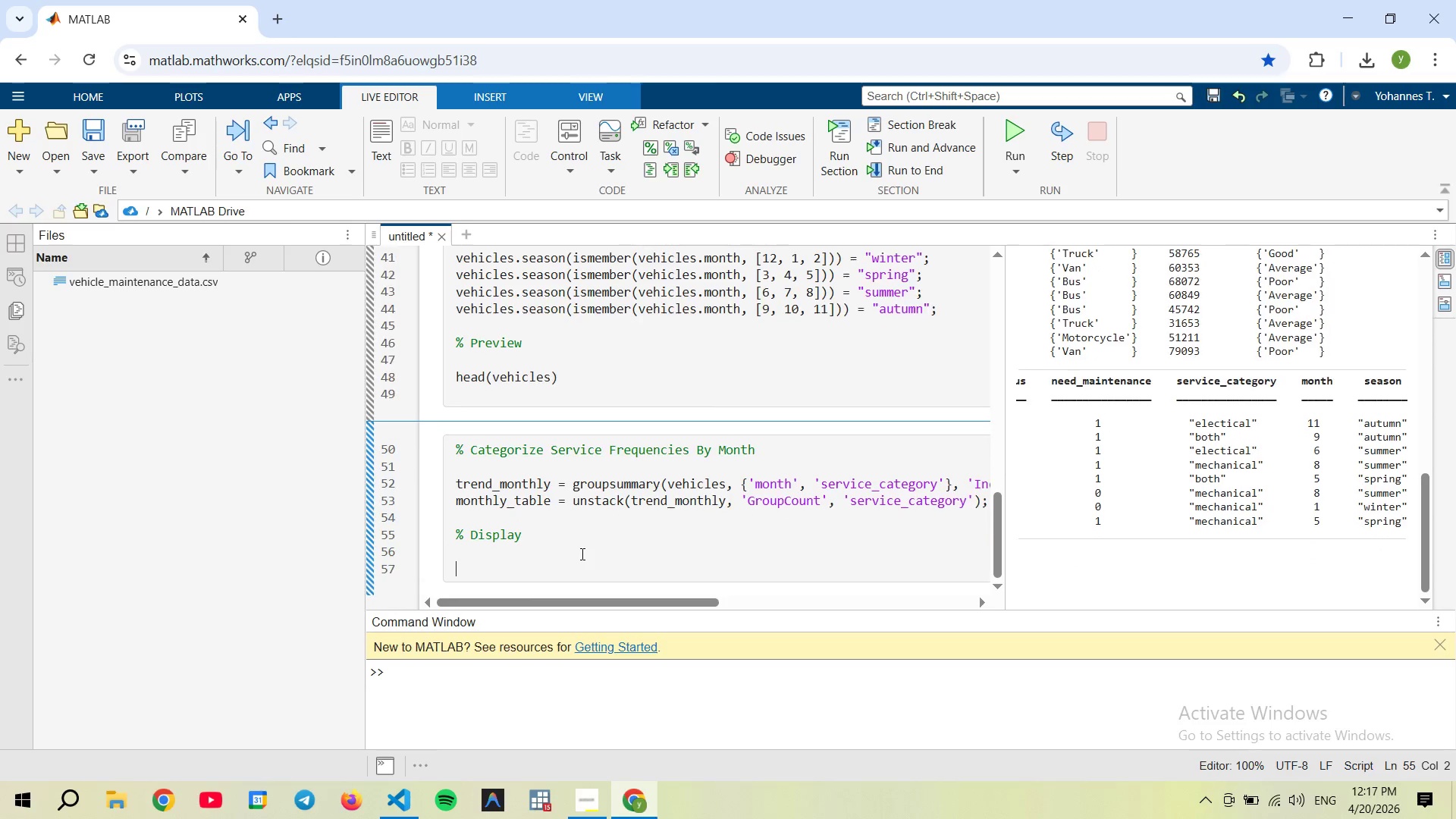 
key(Enter)
 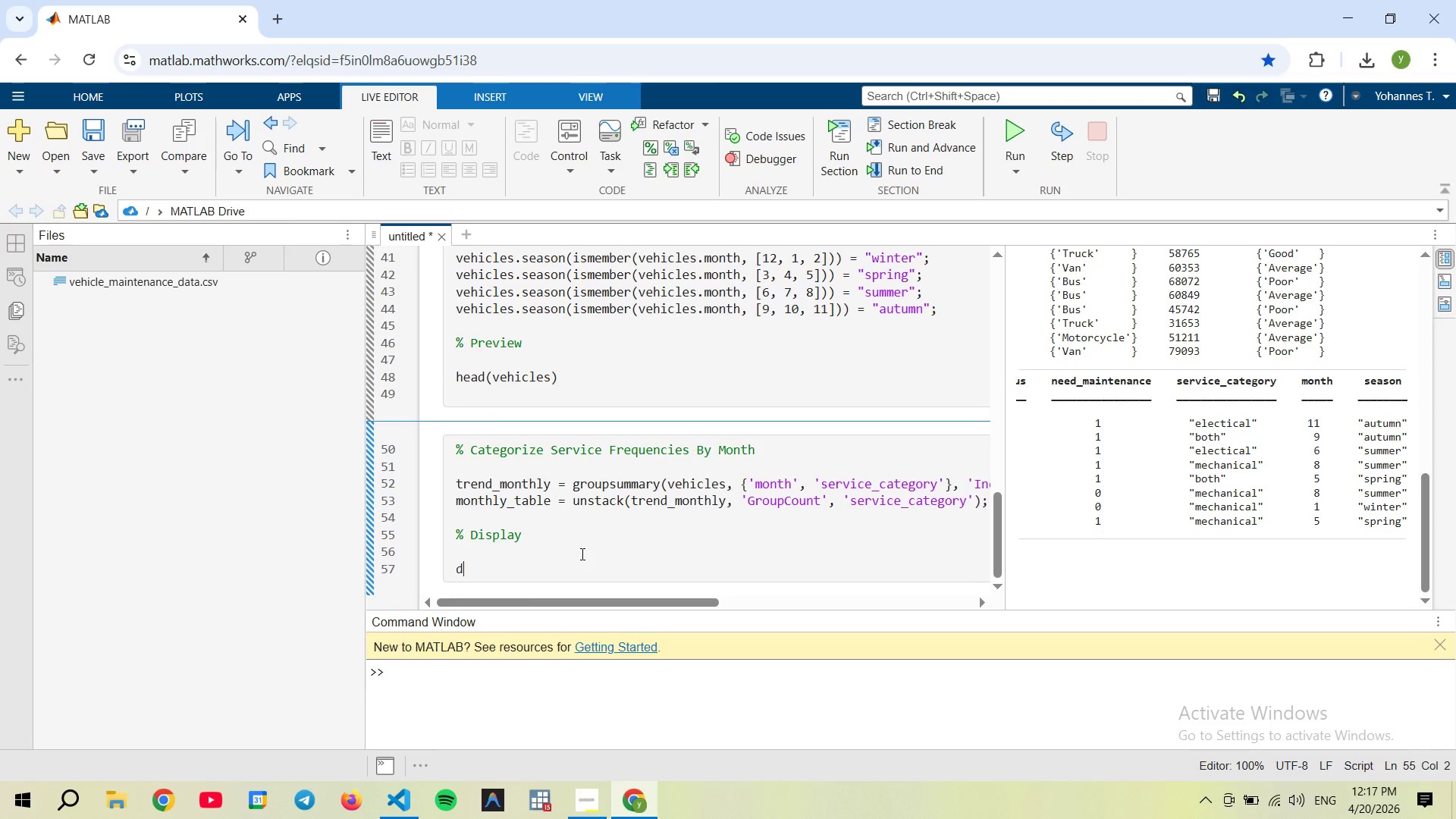 
type(dispa)
key(Backspace)
type((monthly)t)
key(Backspace)
key(Backspace)
type(_table))
 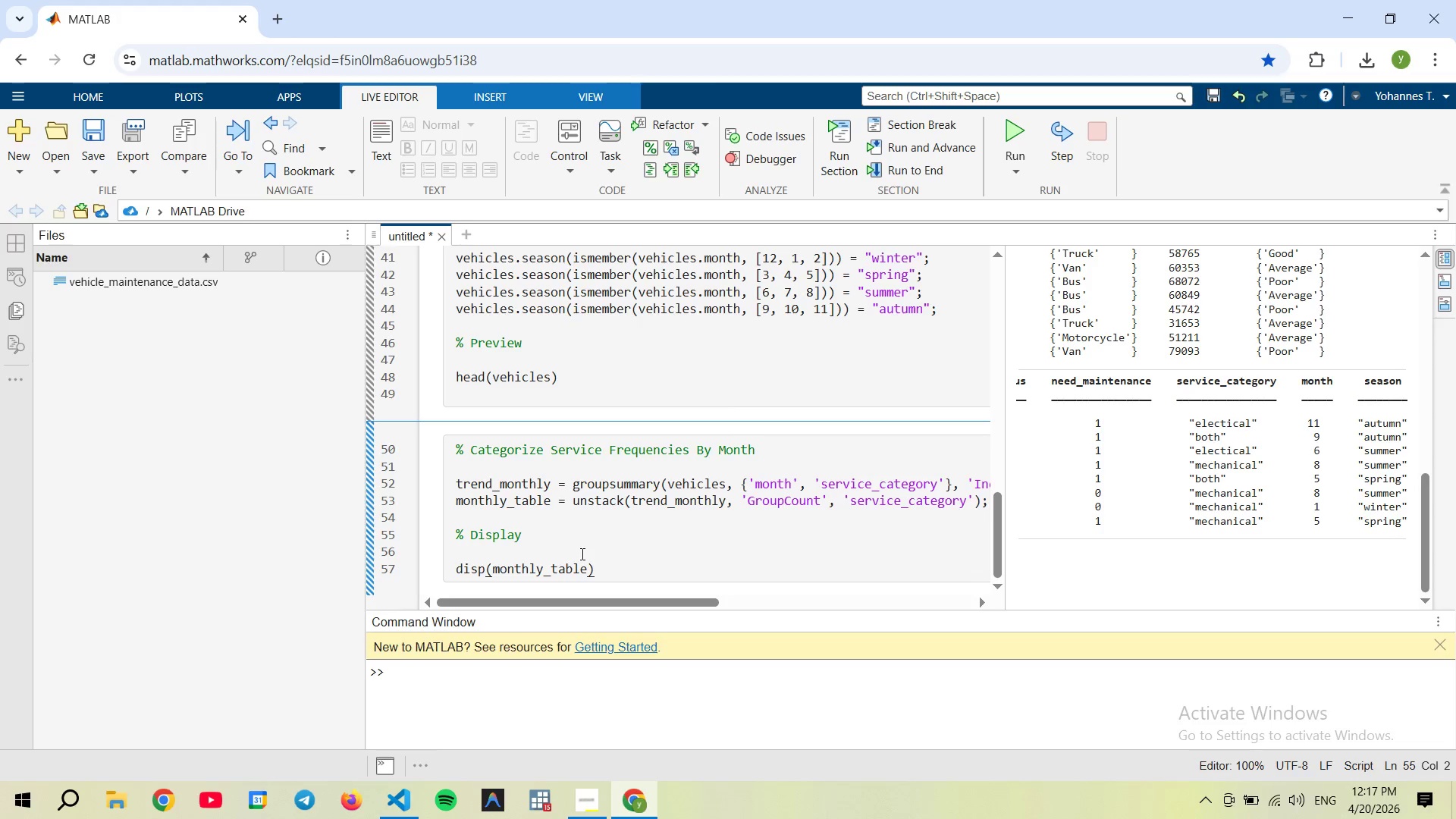 
wait(5.97)
 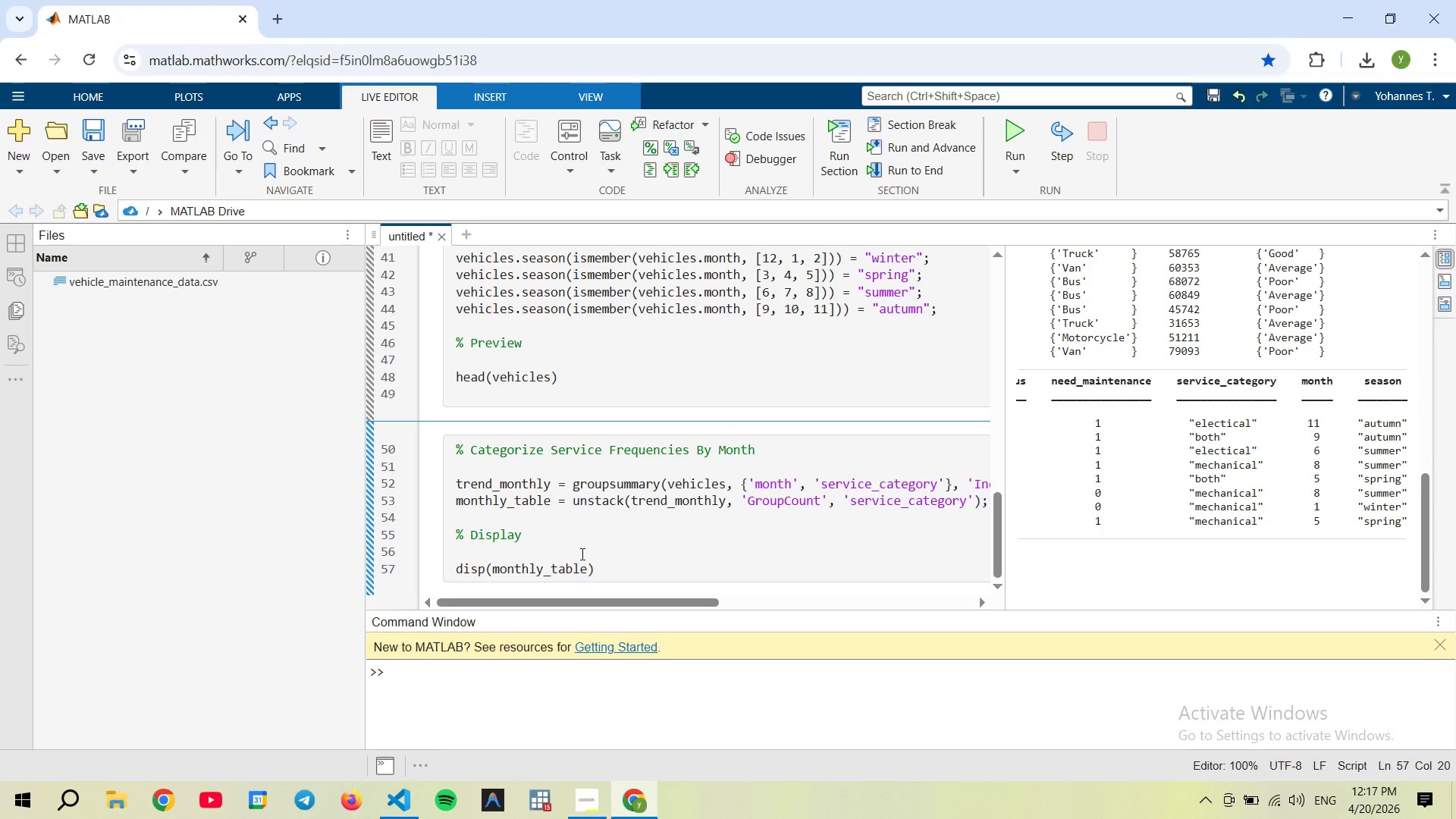 
double_click([1019, 129])
 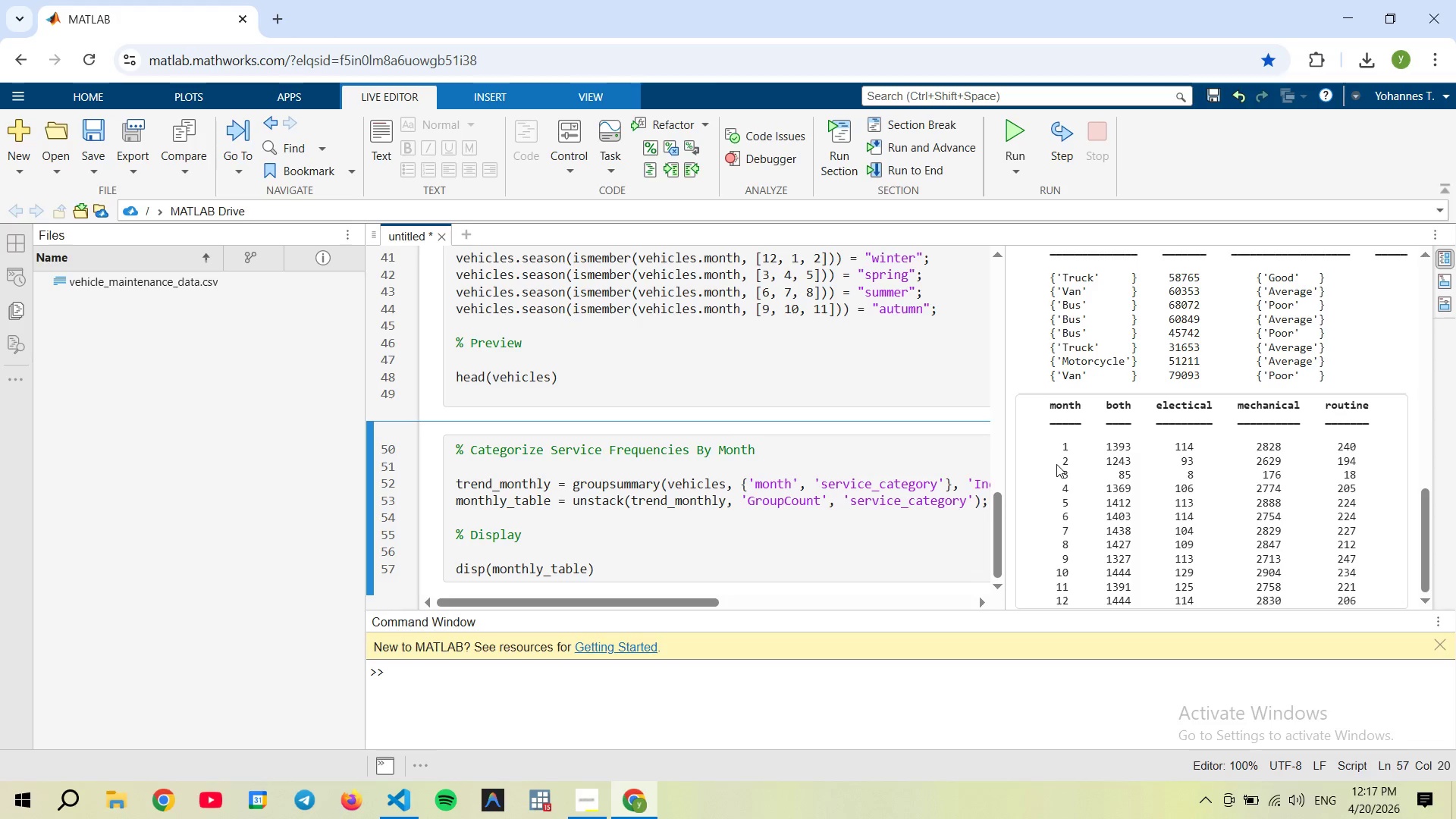 
wait(21.7)
 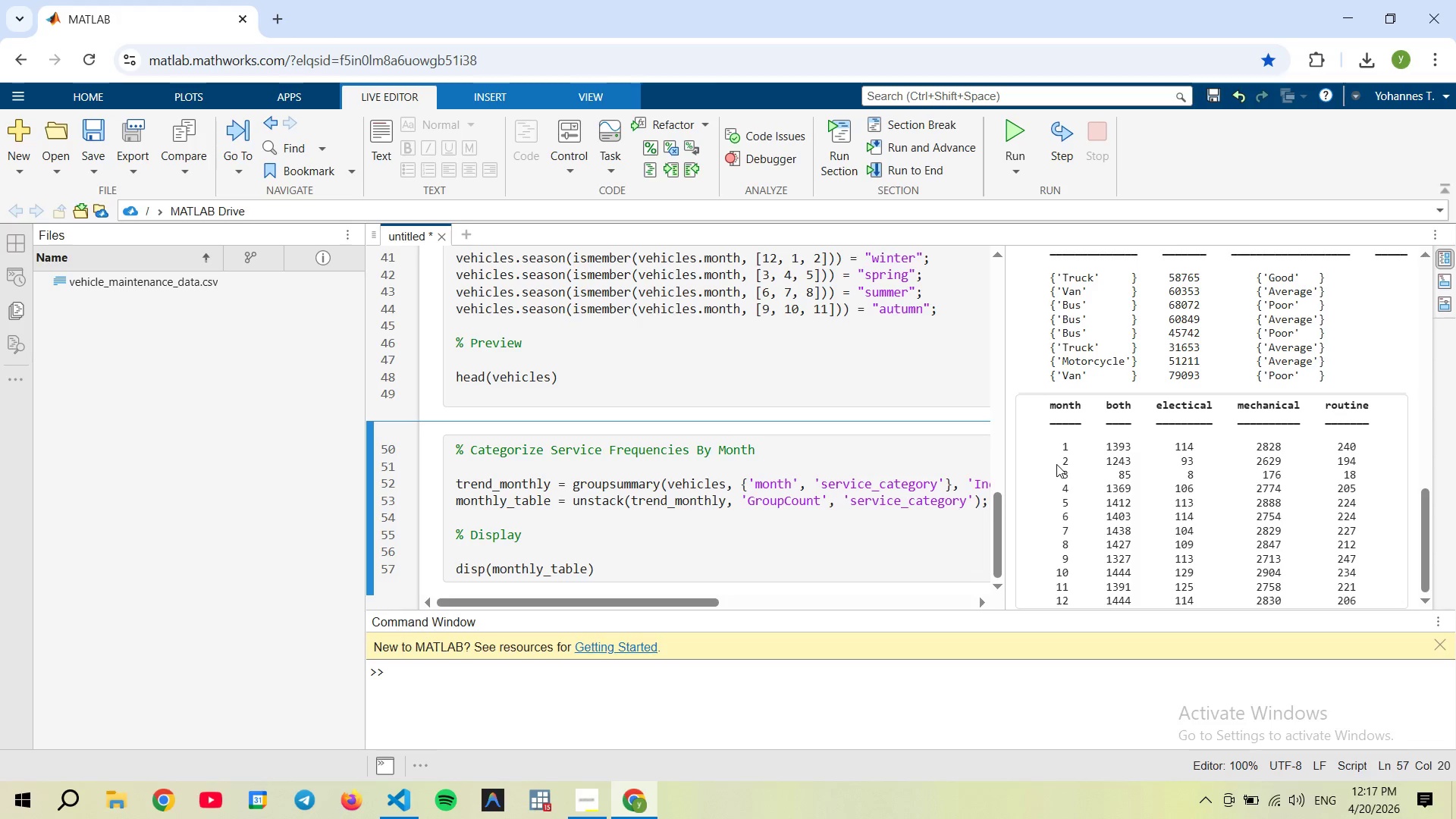 
key(Enter)
 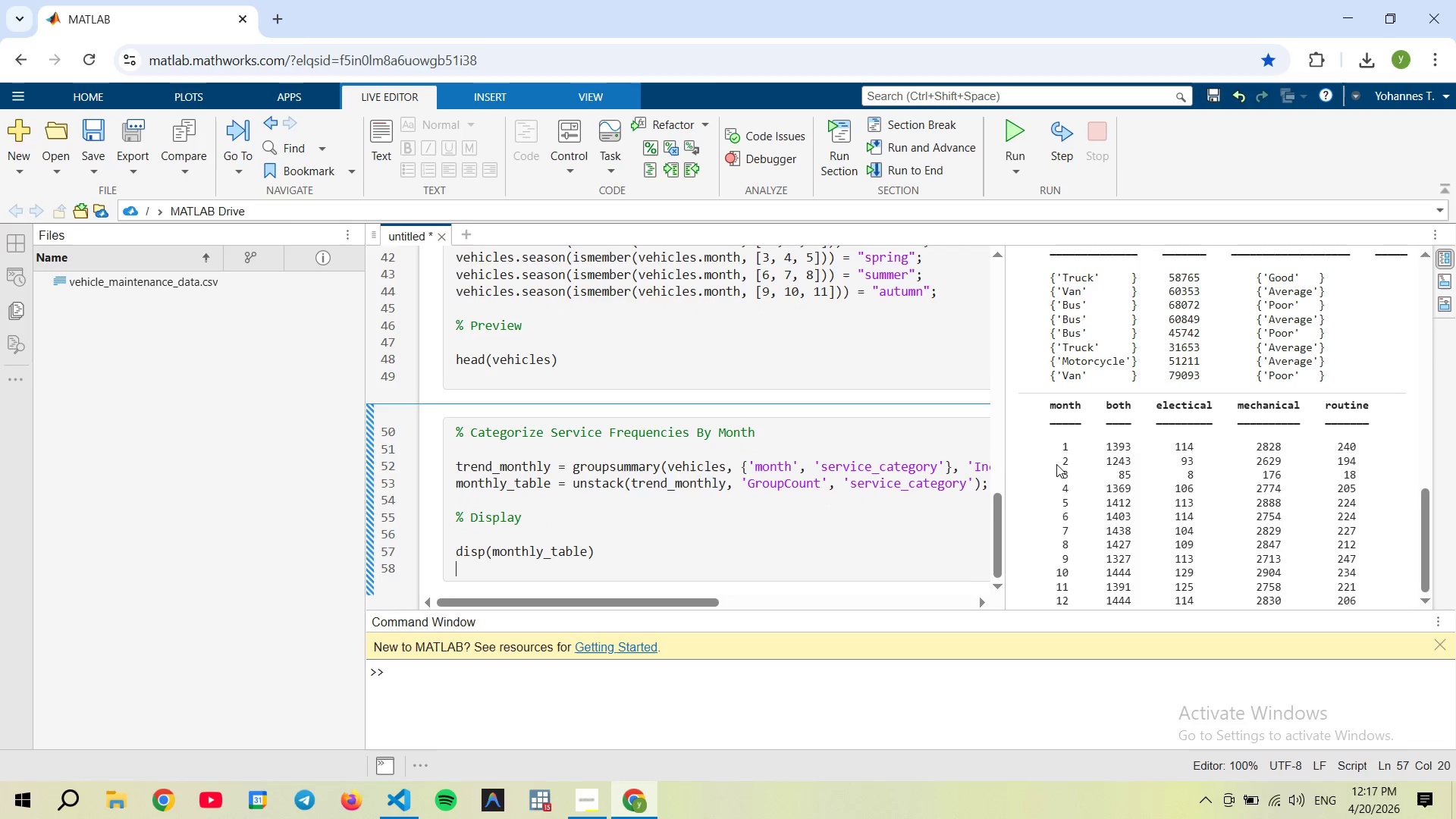 
key(Enter)
 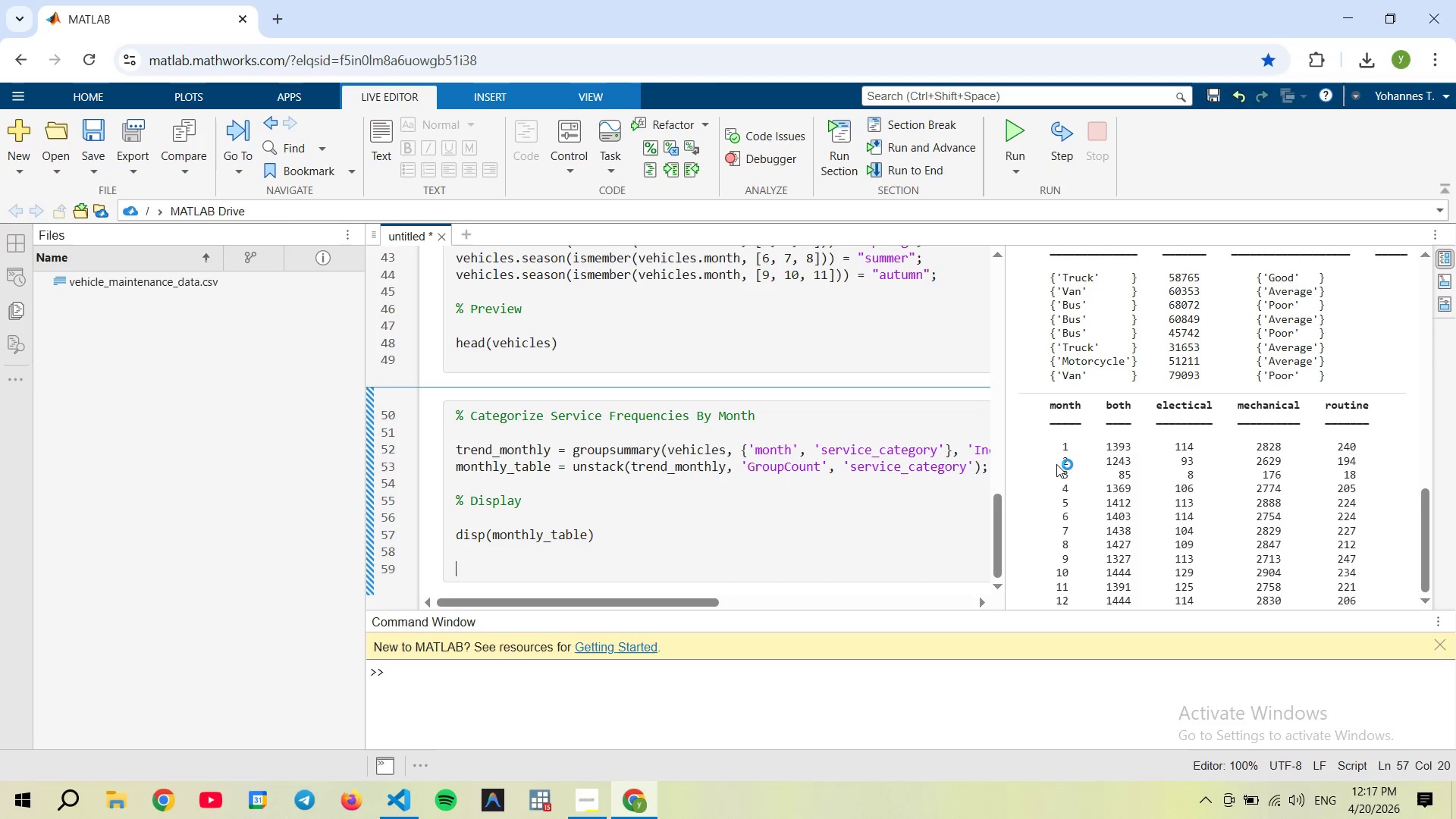 
type(%% )
 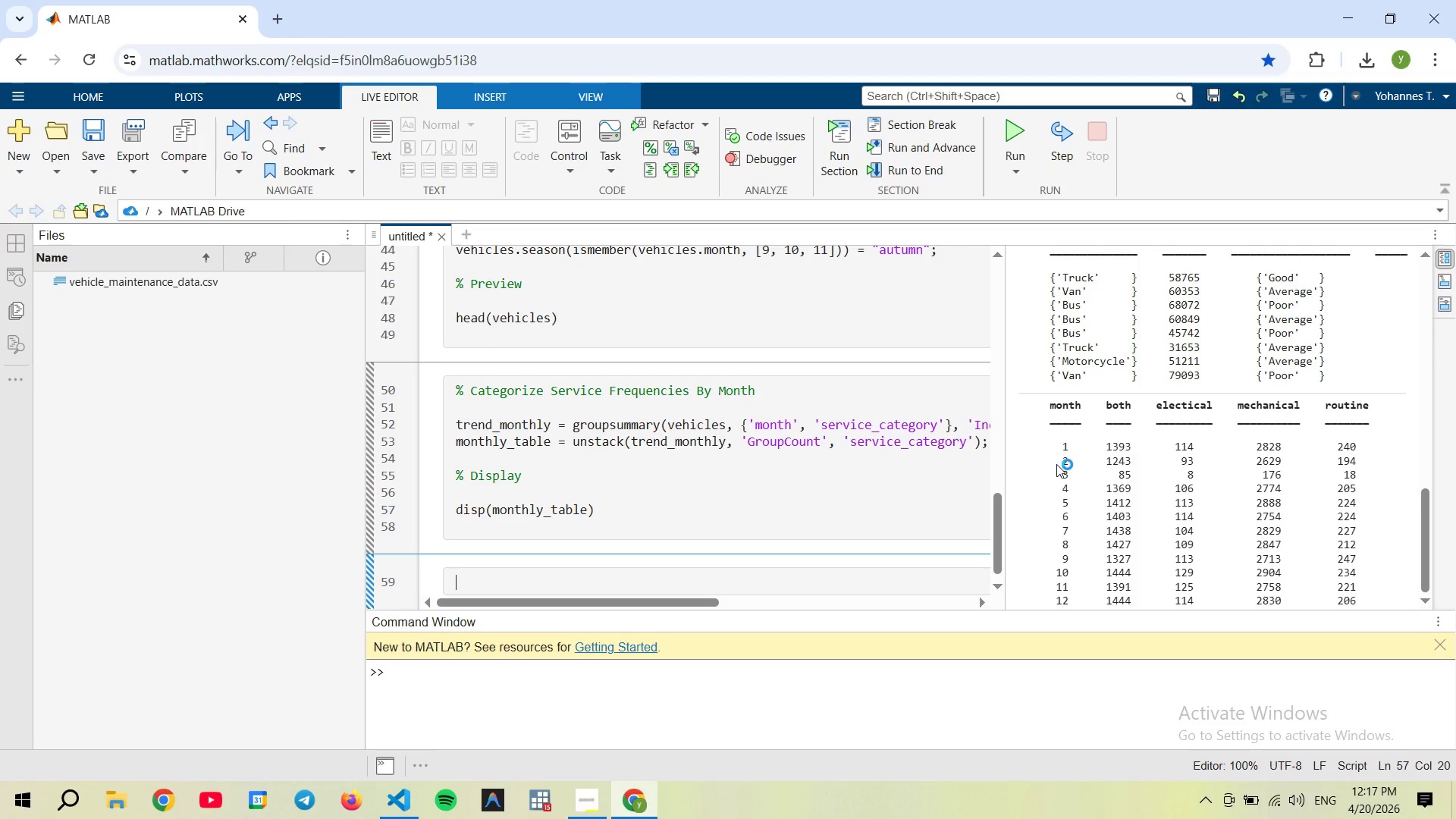 
key(Alt+AltRight)
 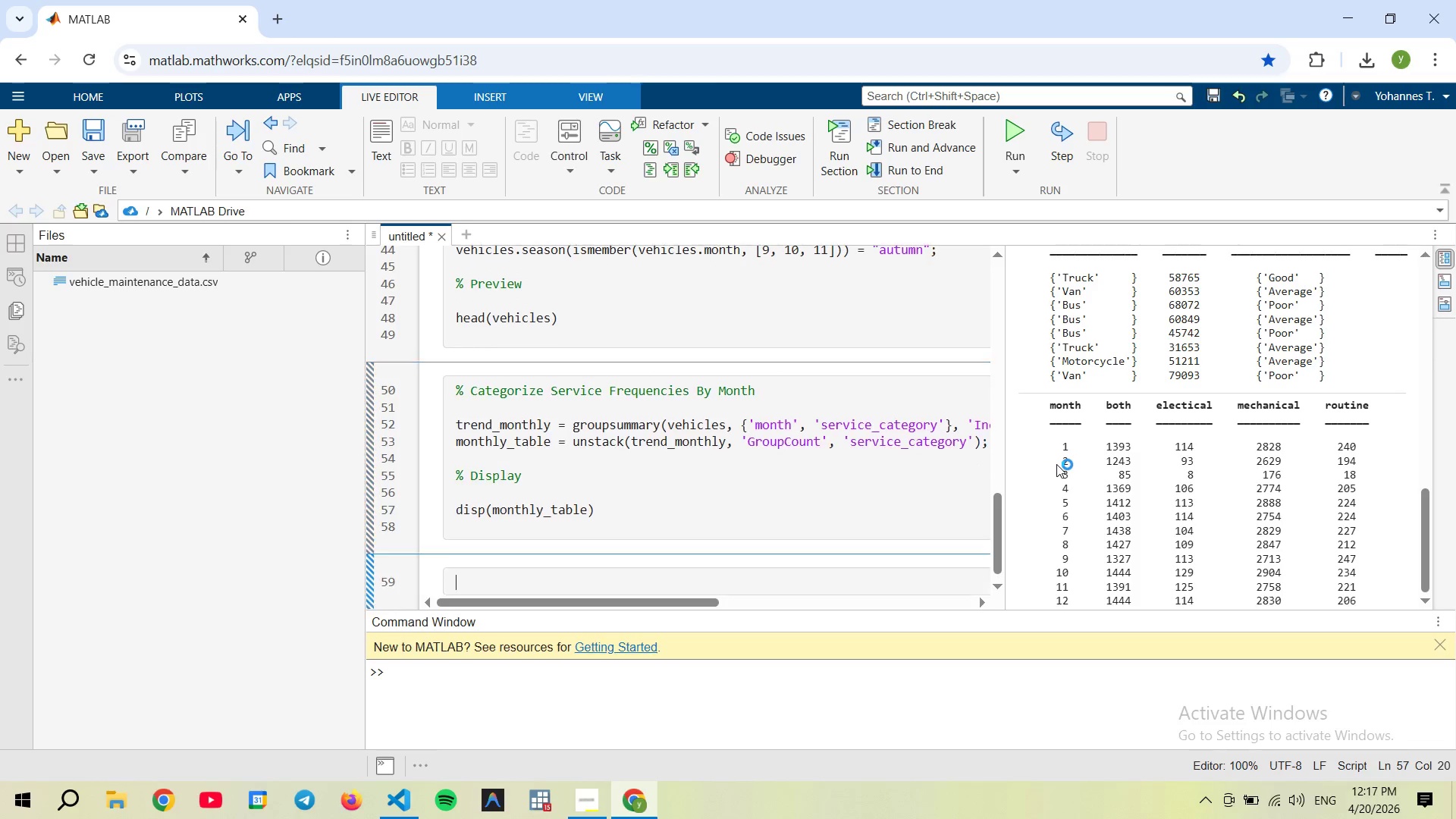 
key(Enter)
 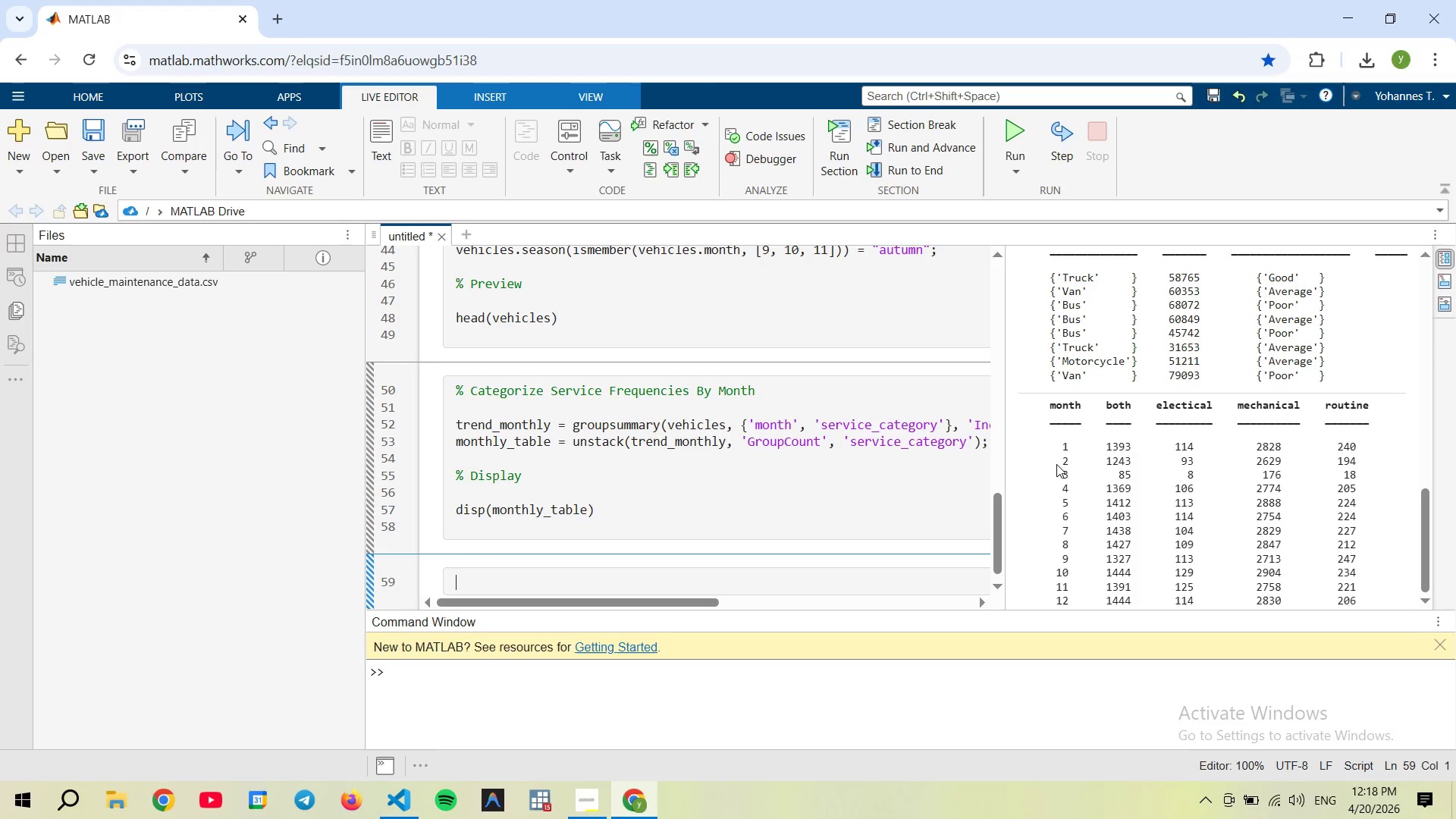 
wait(15.0)
 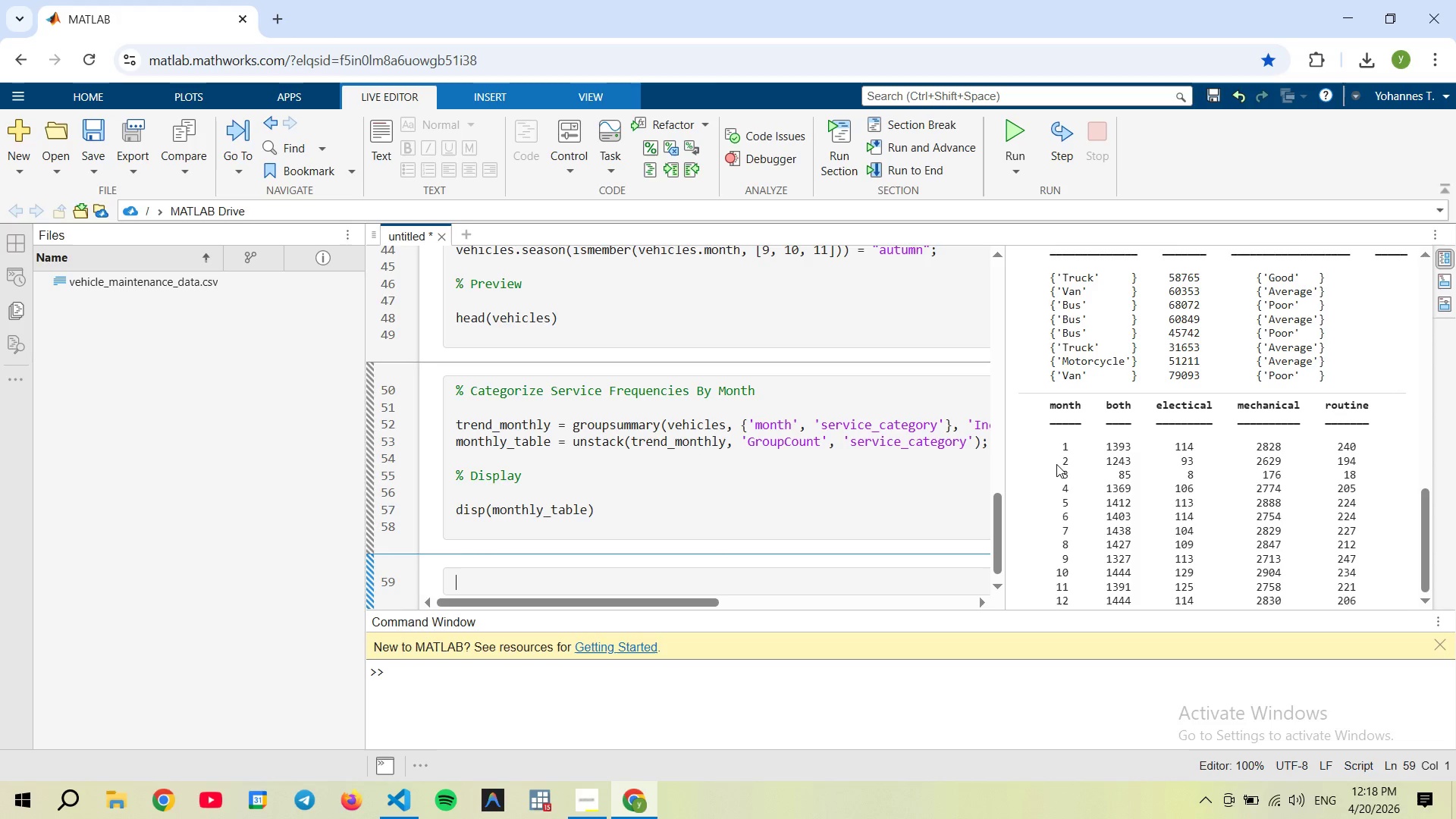 
type(% Nontlh)
key(Backspace)
key(Backspace)
key(Backspace)
key(Backspace)
key(Backspace)
key(Backspace)
type(Monthly t)
key(Backspace)
type(Trend Line)
 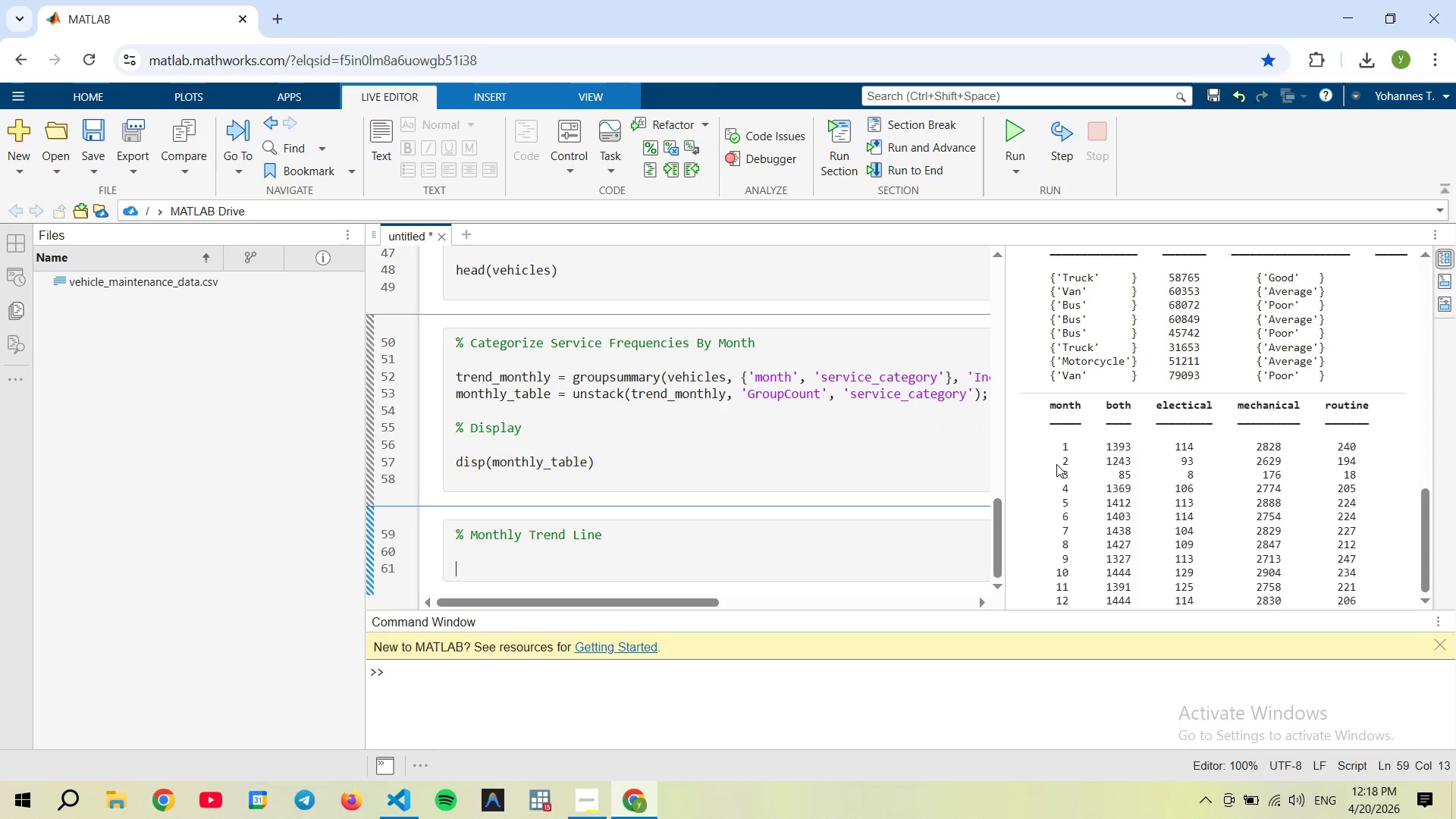 
hold_key(key=AltRight, duration=6.64)
 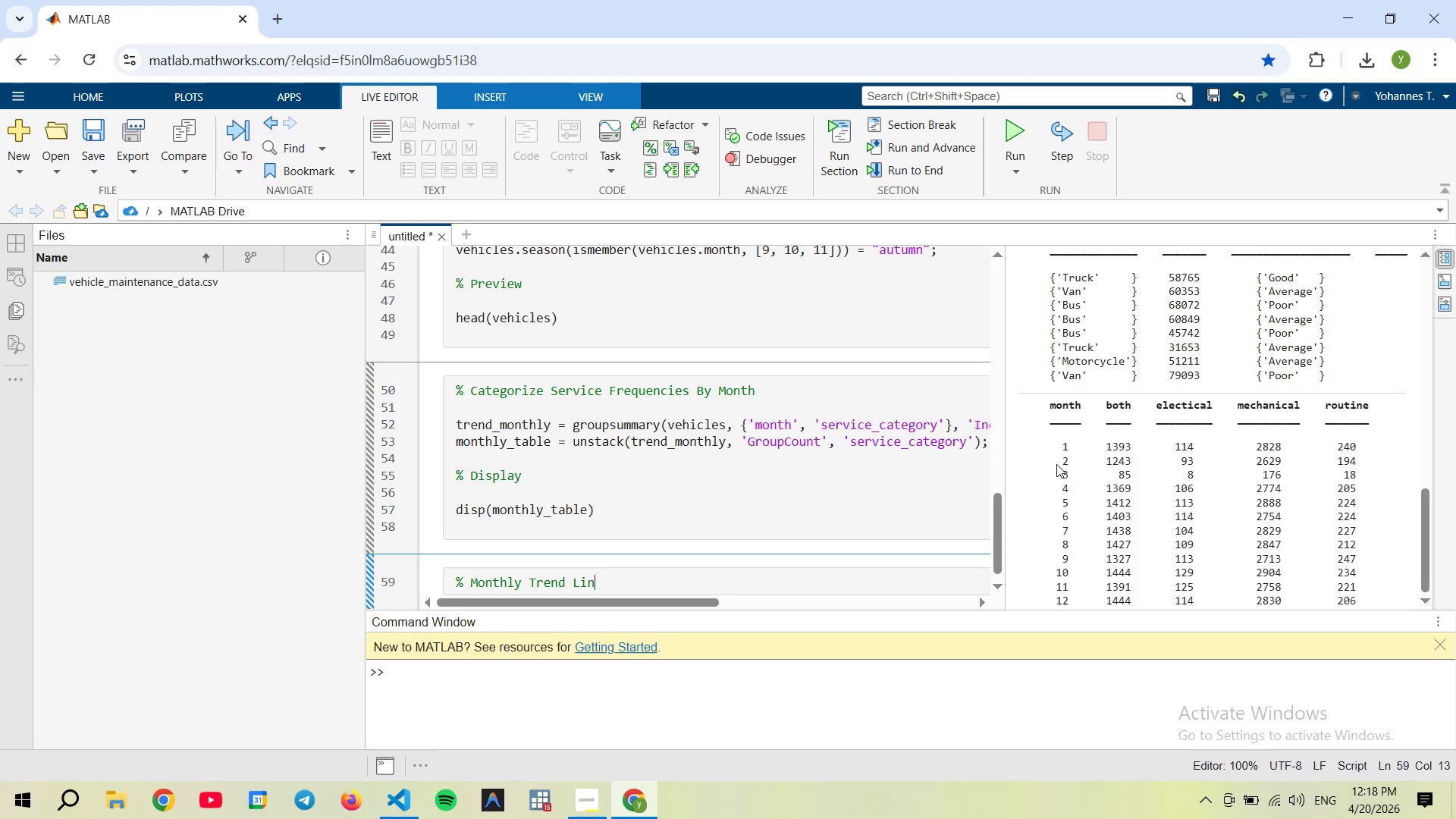 
hold_key(key=AltRight, duration=6.19)
 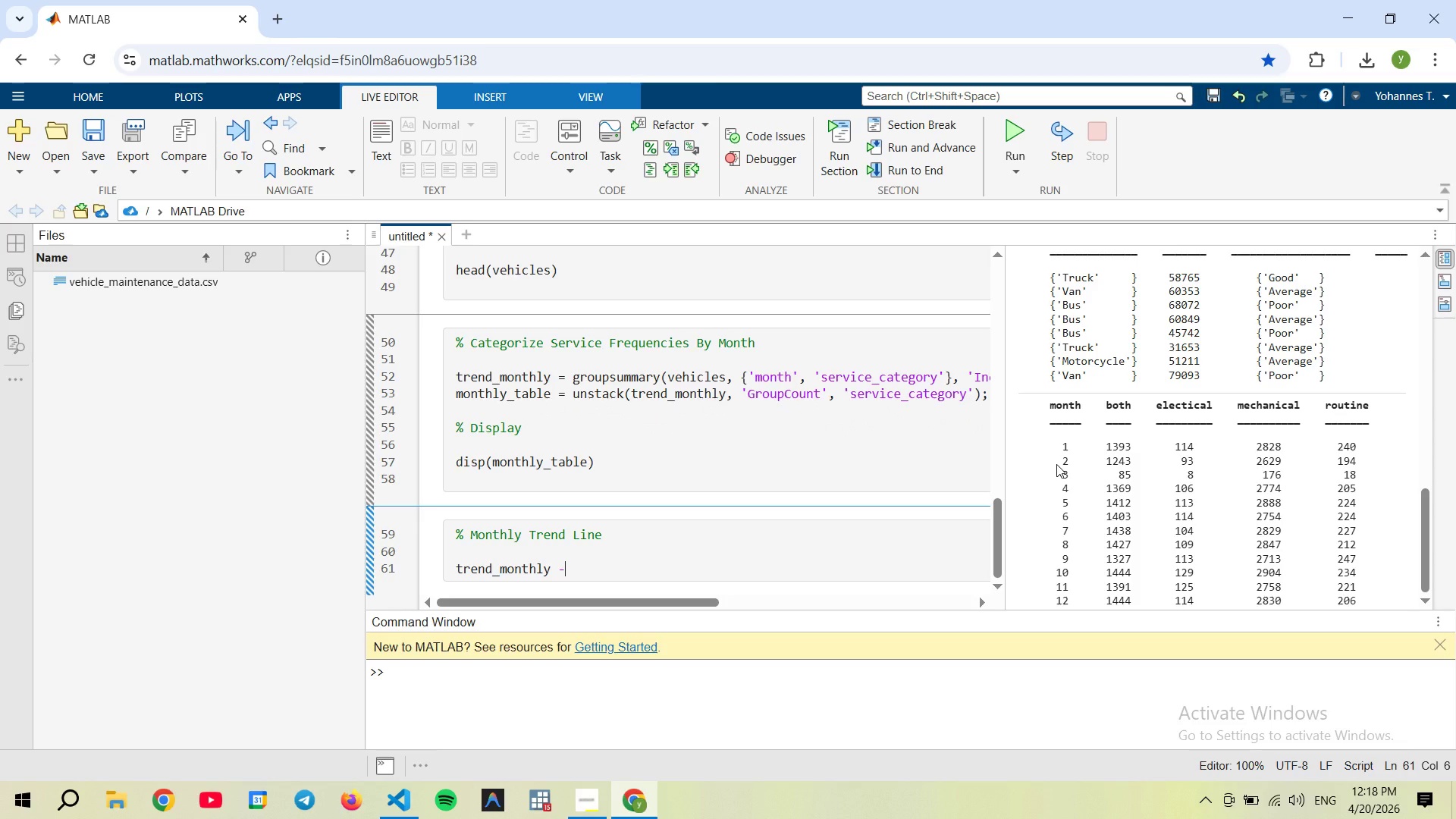 
key(Enter)
 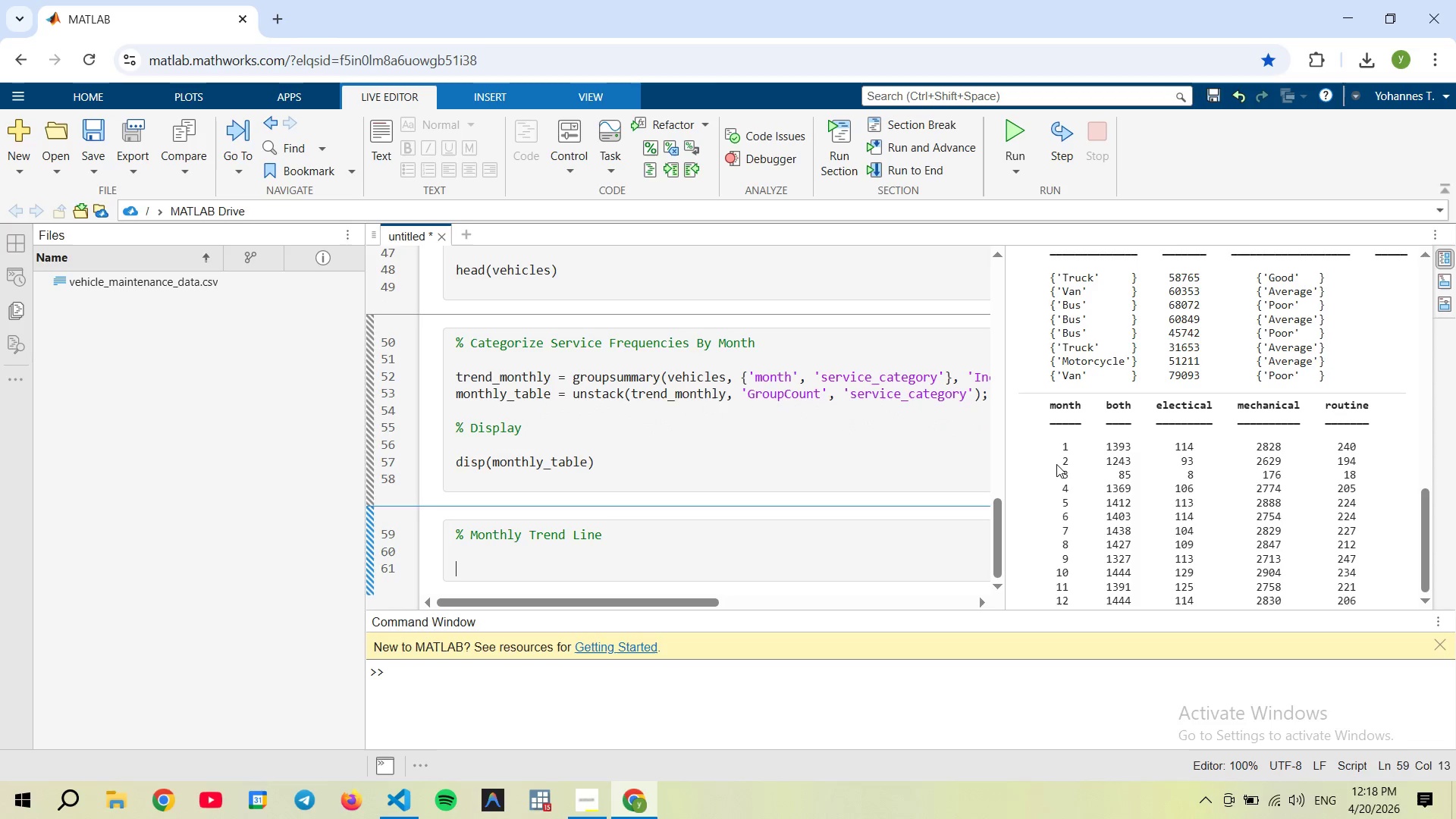 
key(Enter)
 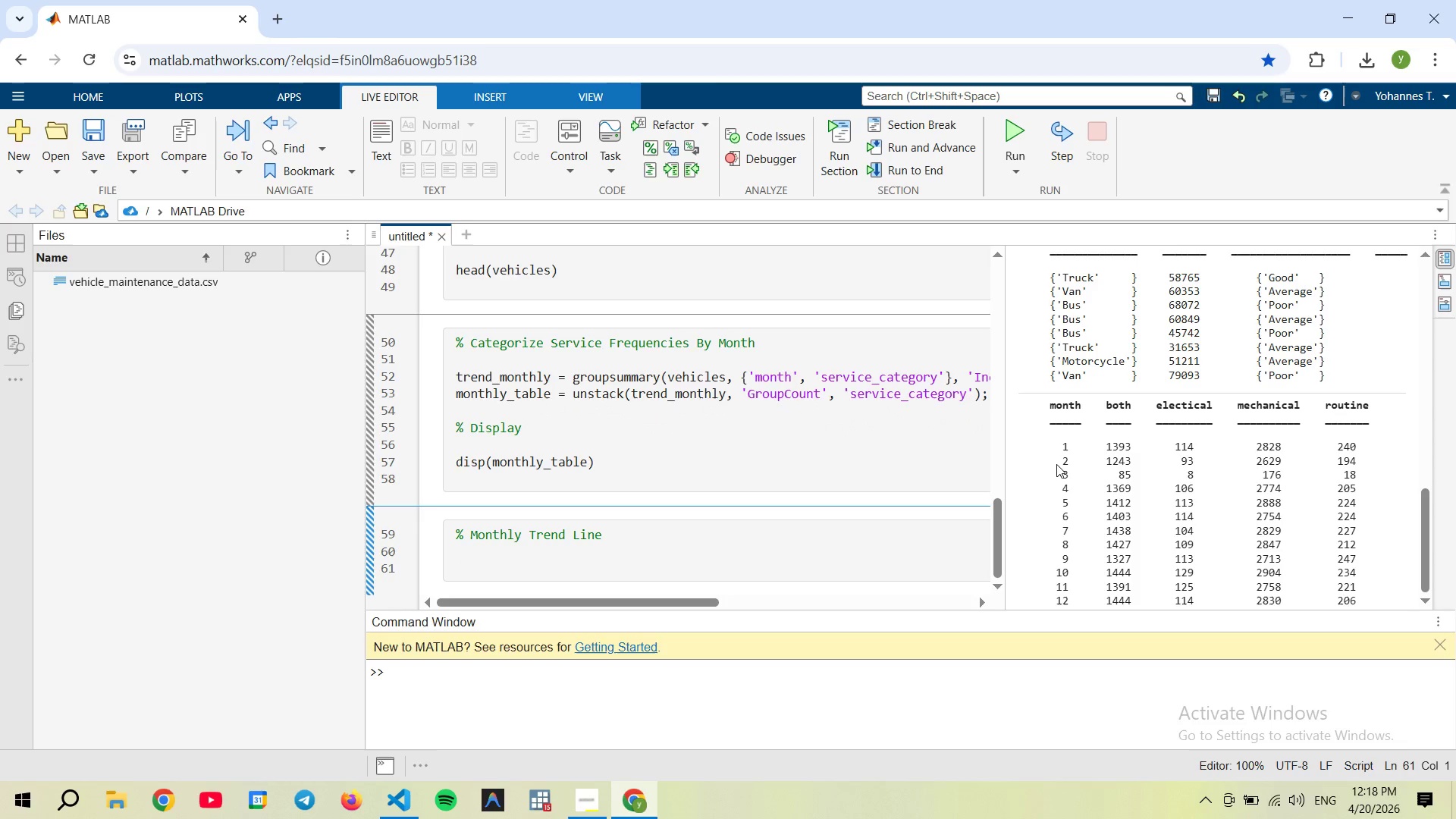 
type(trend_monthly -)
key(Backspace)
type(= unstack(ter)
key(Backspace)
key(Backspace)
key(Backspace)
key(Backspace)
key(Backspace)
key(Backspace)
key(Backspace)
key(Backspace)
key(Backspace)
key(Backspace)
type(s)
key(Backspace)
type(s)
key(Backspace)
type(nstack(t)
key(Backspace)
type(trend))
key(Backspace)
type(_monthly, "g)
key(Backspace)
type(GroupCount", ')
key(Backspace)
type("se)
key(Backspace)
key(Backspace)
type(ervice_category");)
 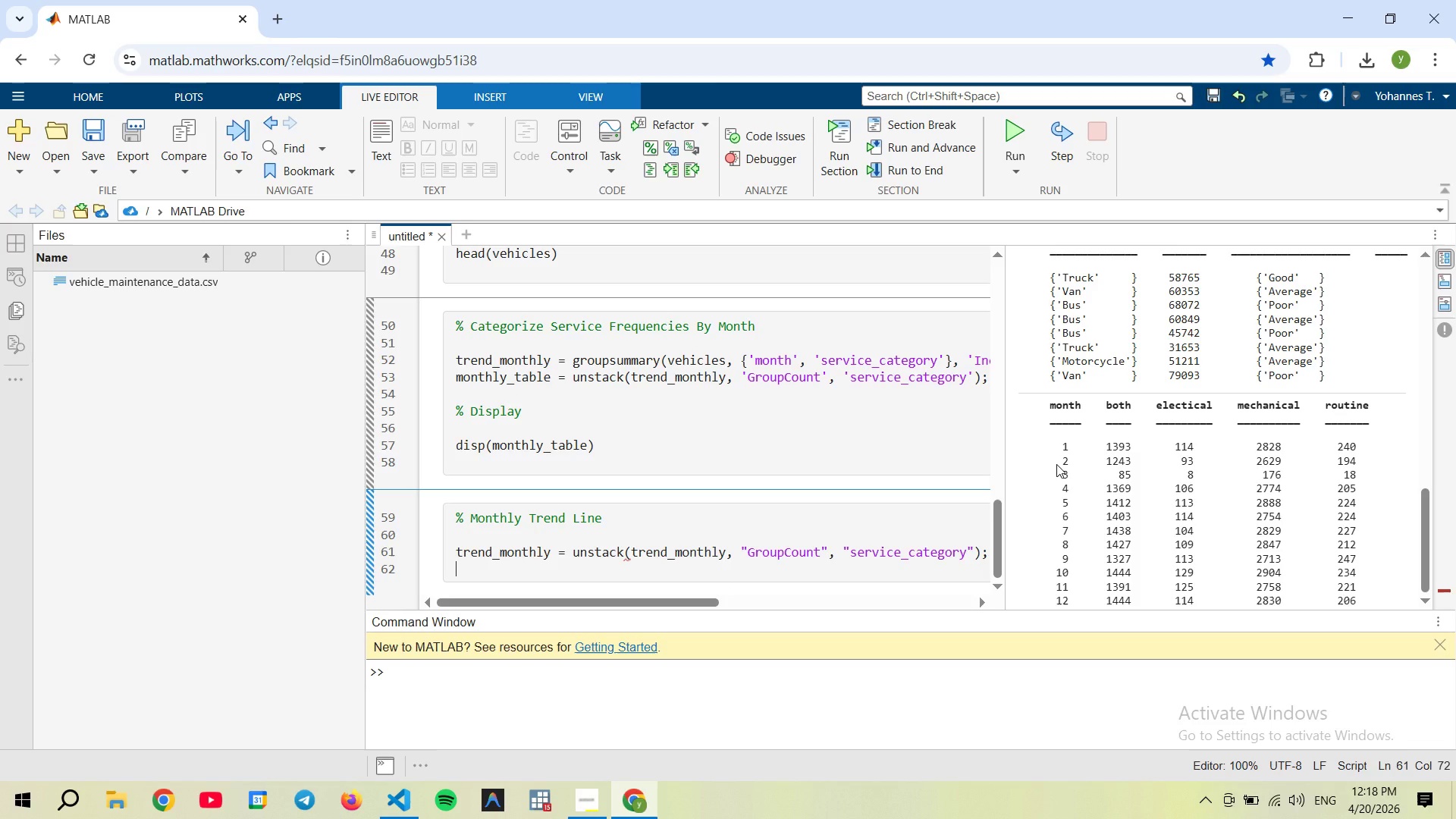 
 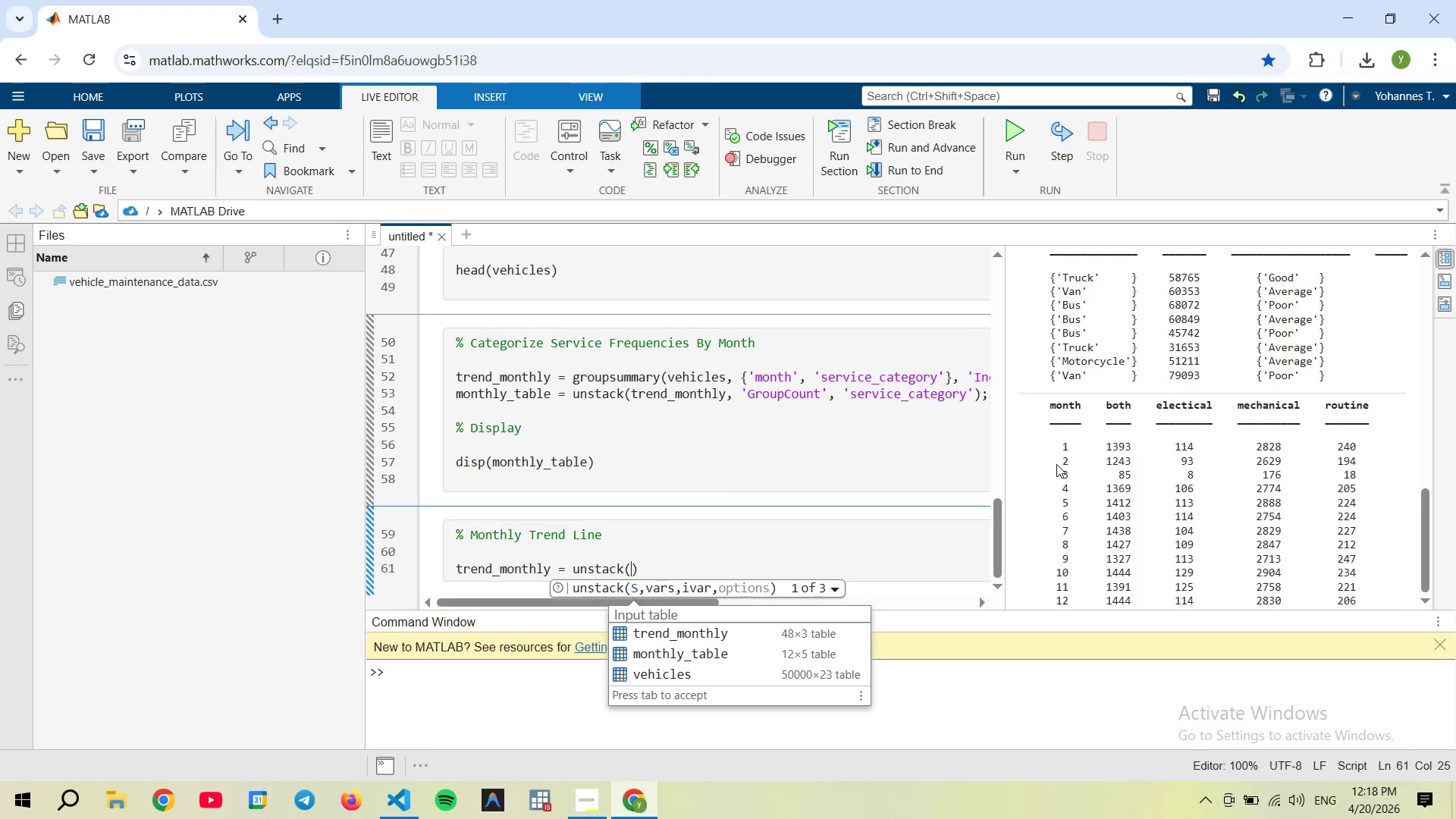 
hold_key(key=AltRight, duration=5.0)
 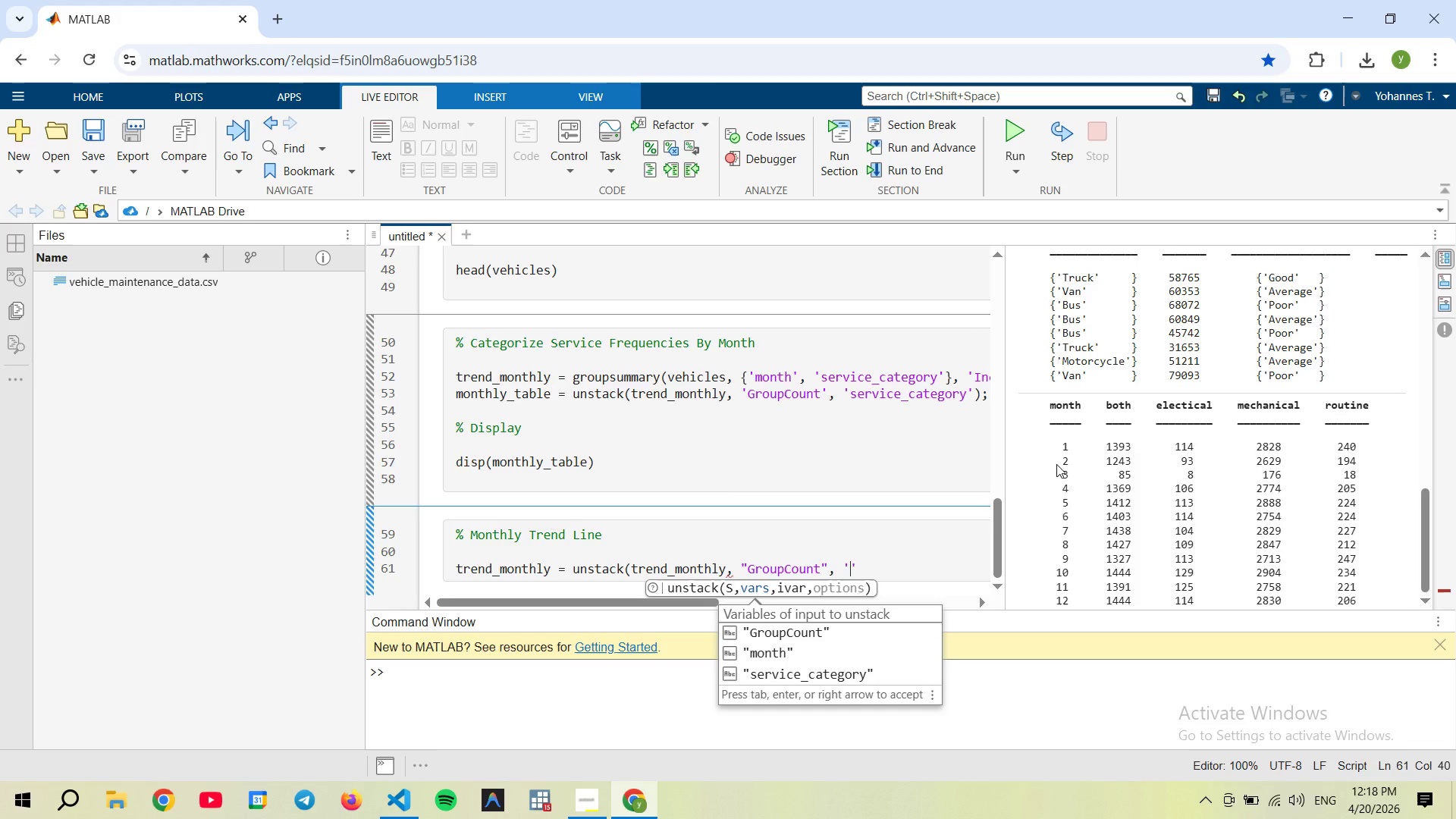 
key(Enter)
 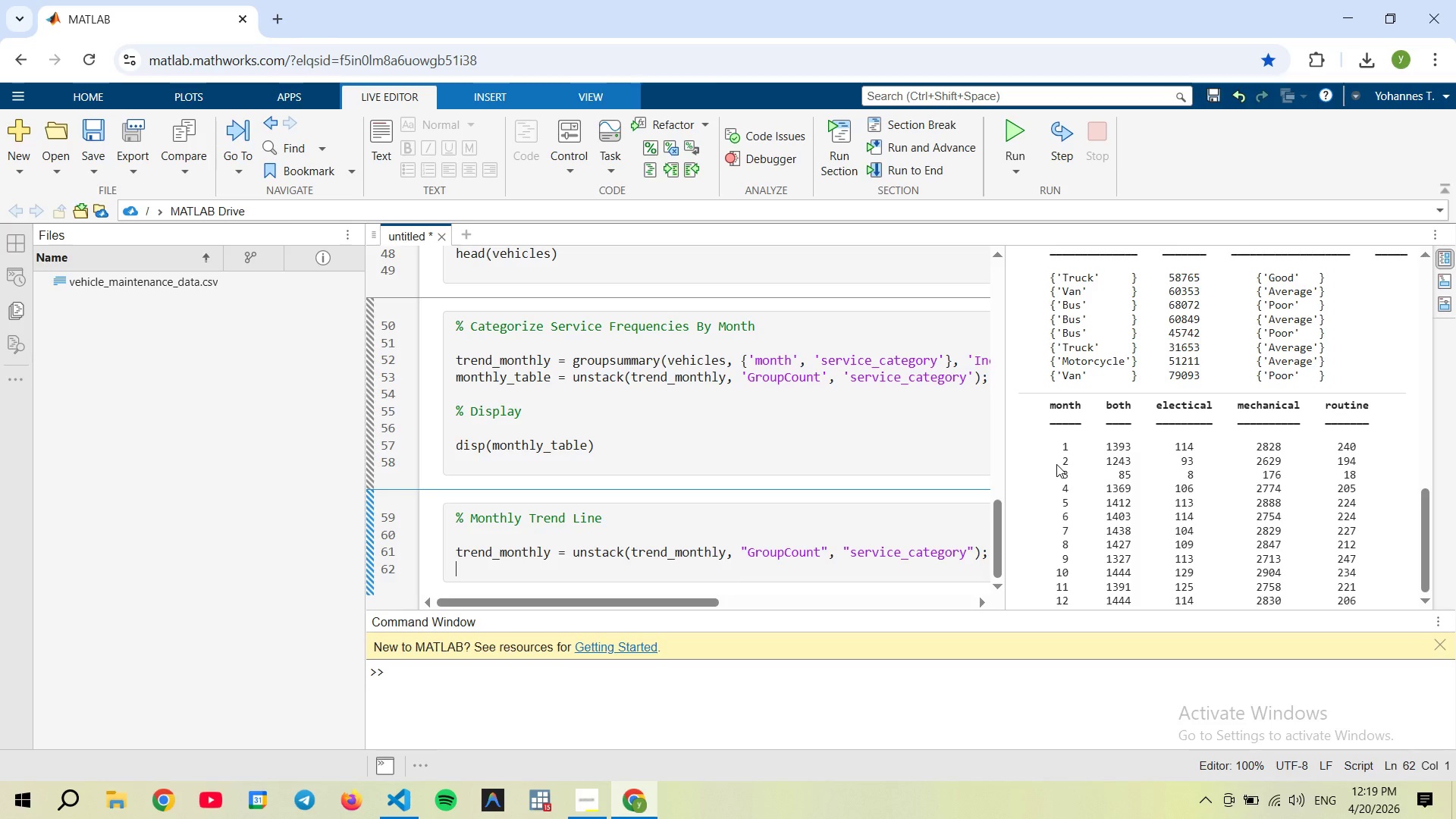 
type(trend))
key(Backspace)
type(_monthly = fillmissing(trend-)
key(Backspace)
type(_monthly, "constant", 0);)
 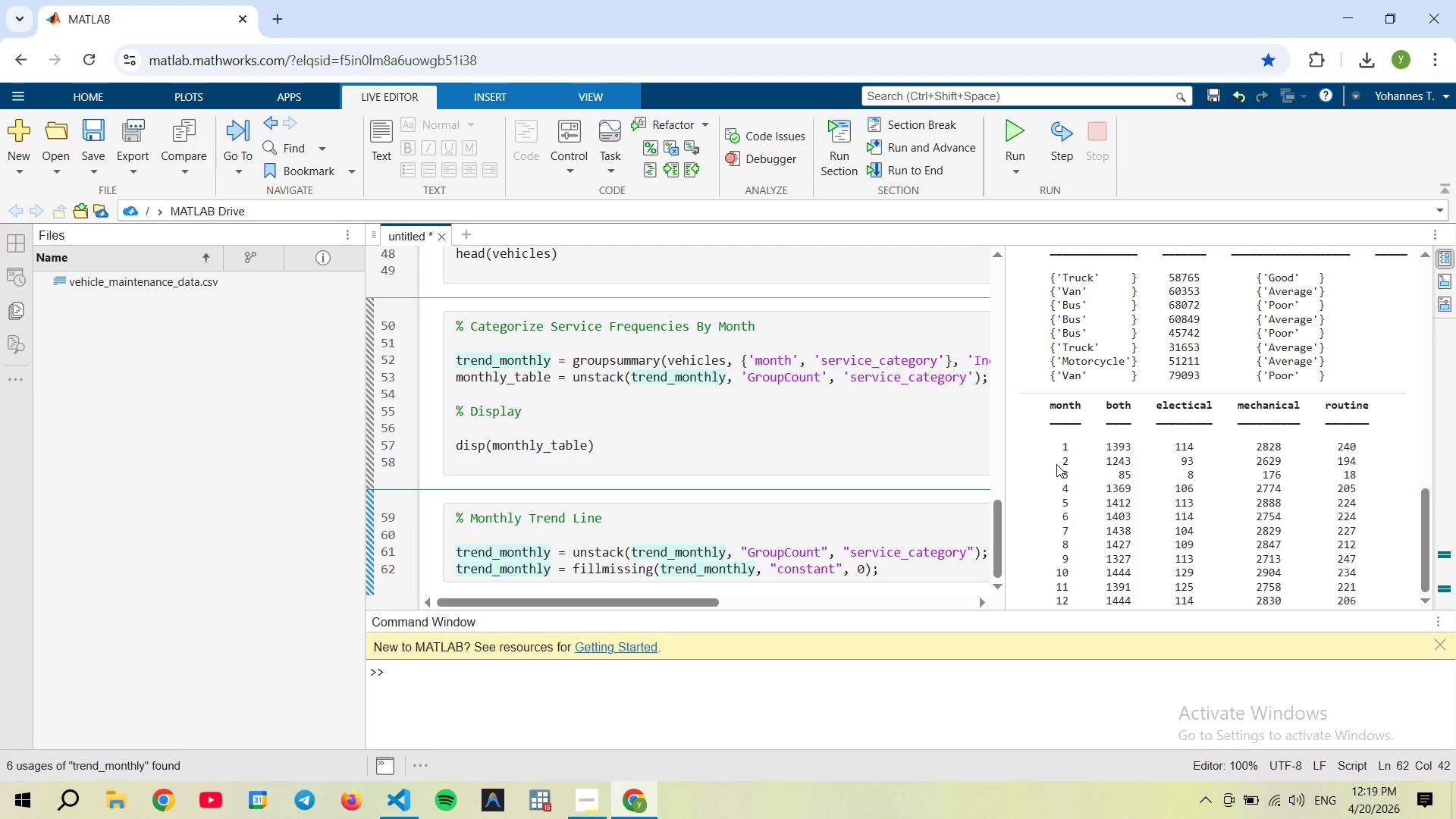 
 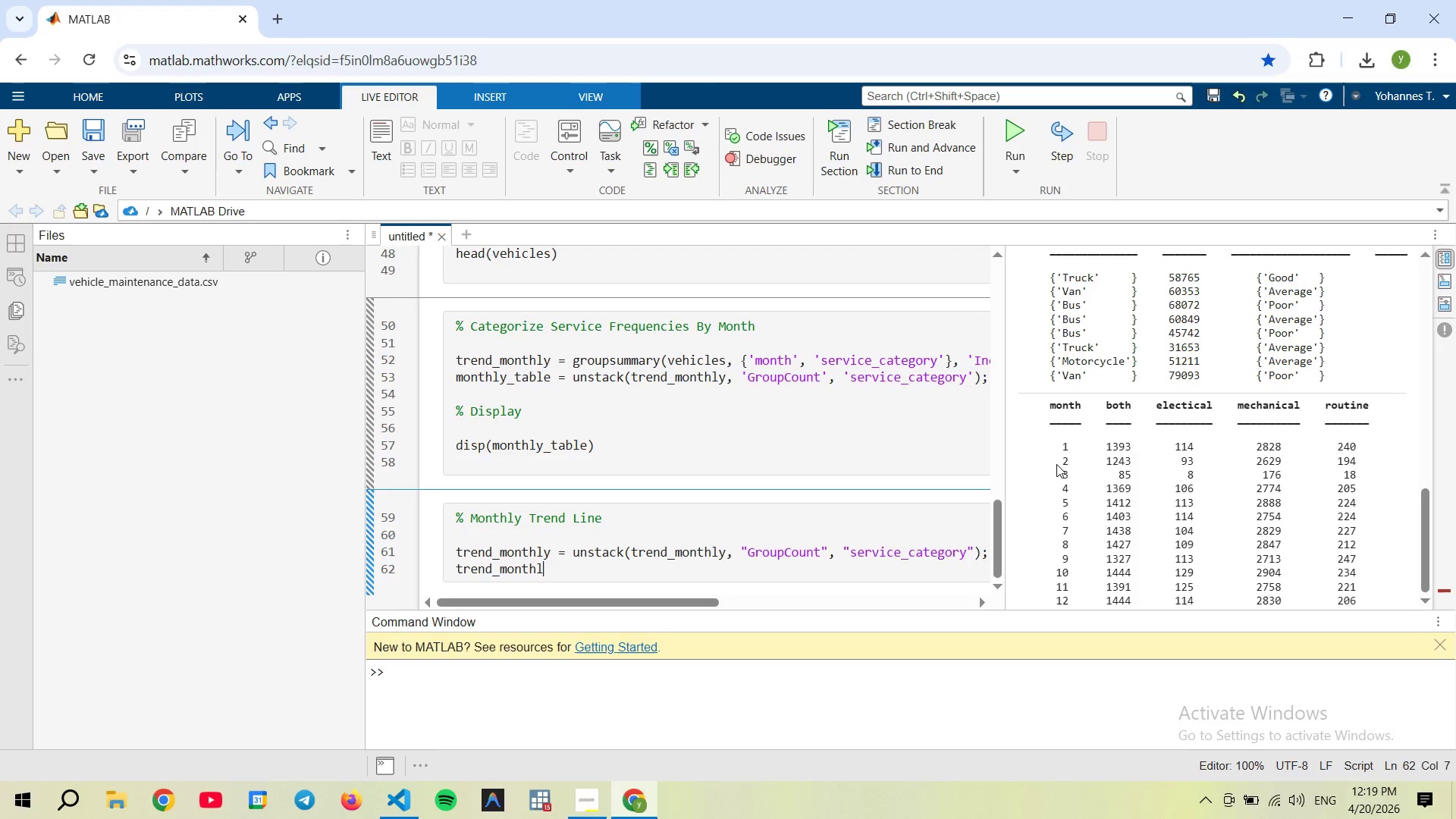 
hold_key(key=AltRight, duration=8.42)
 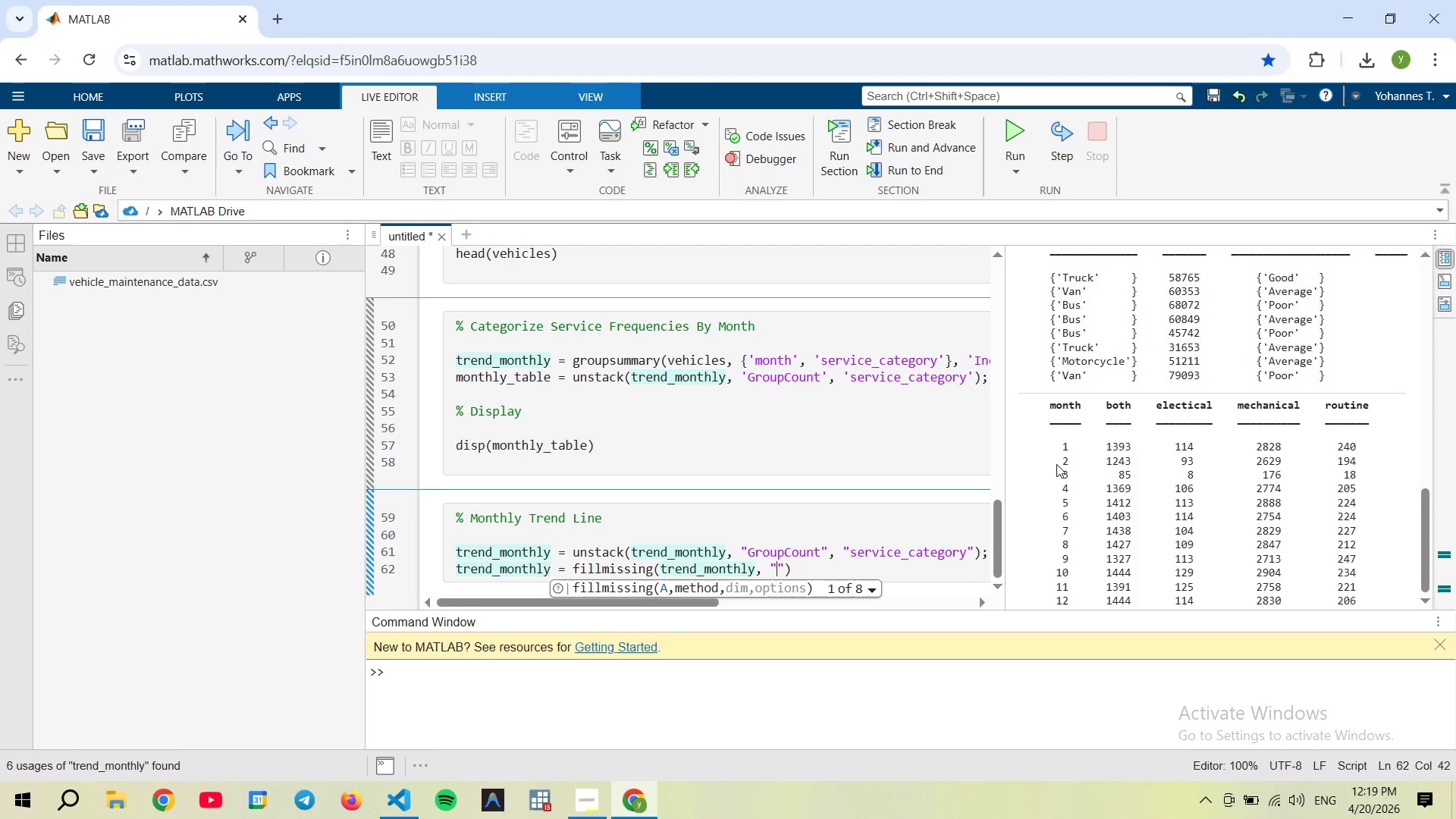 
key(Enter)
 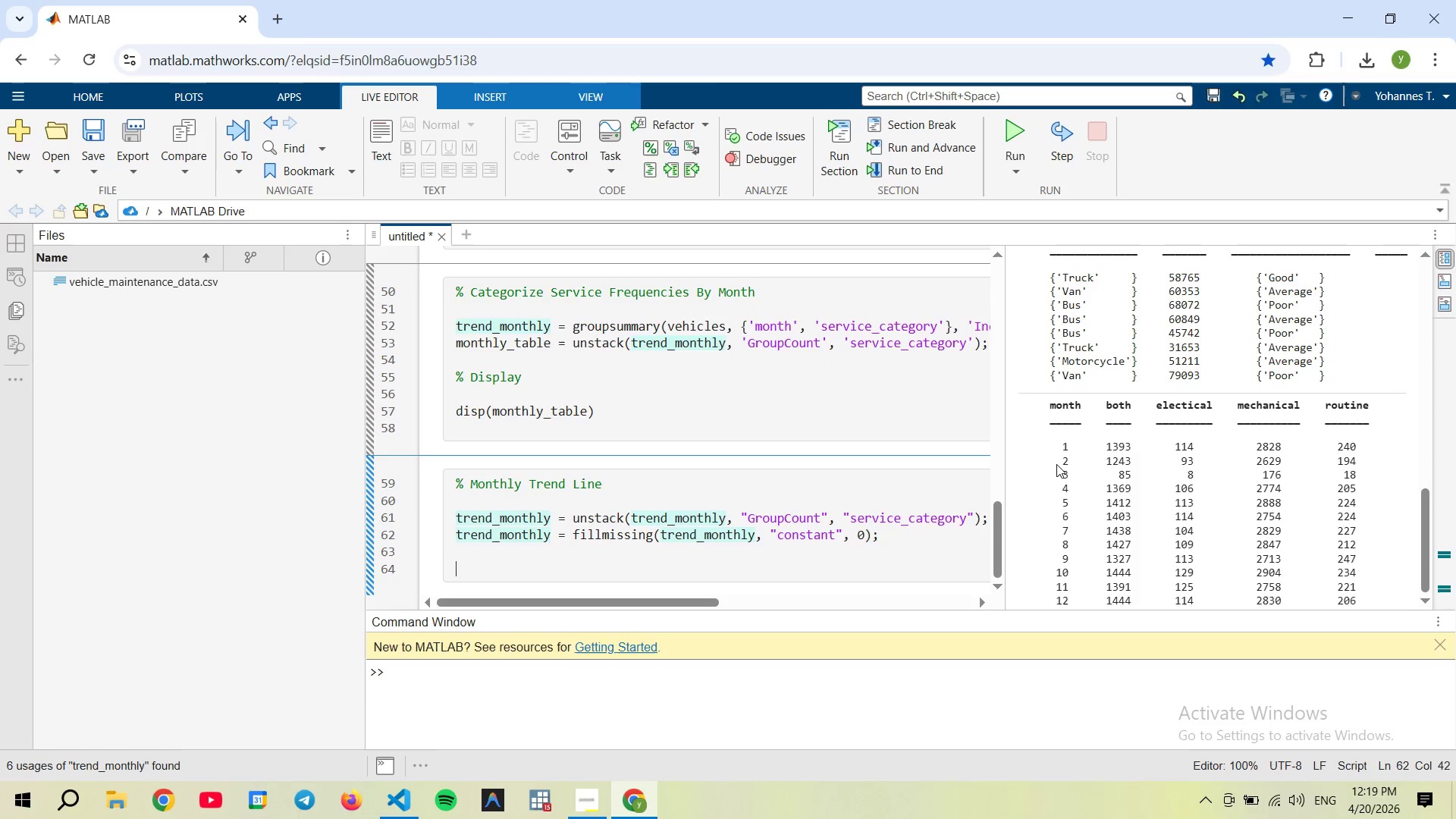 
key(Enter)
 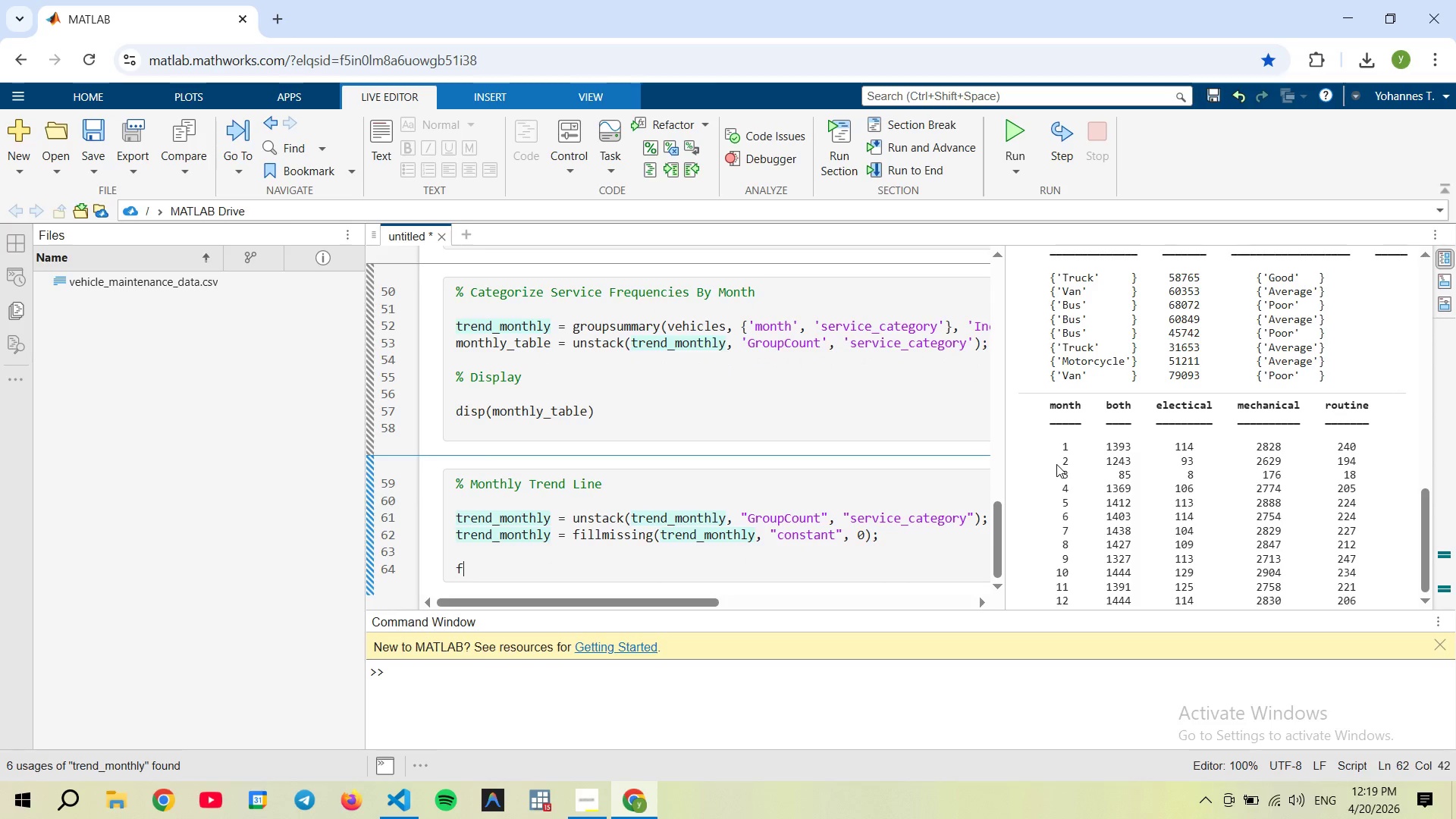 
type(figure;)
 